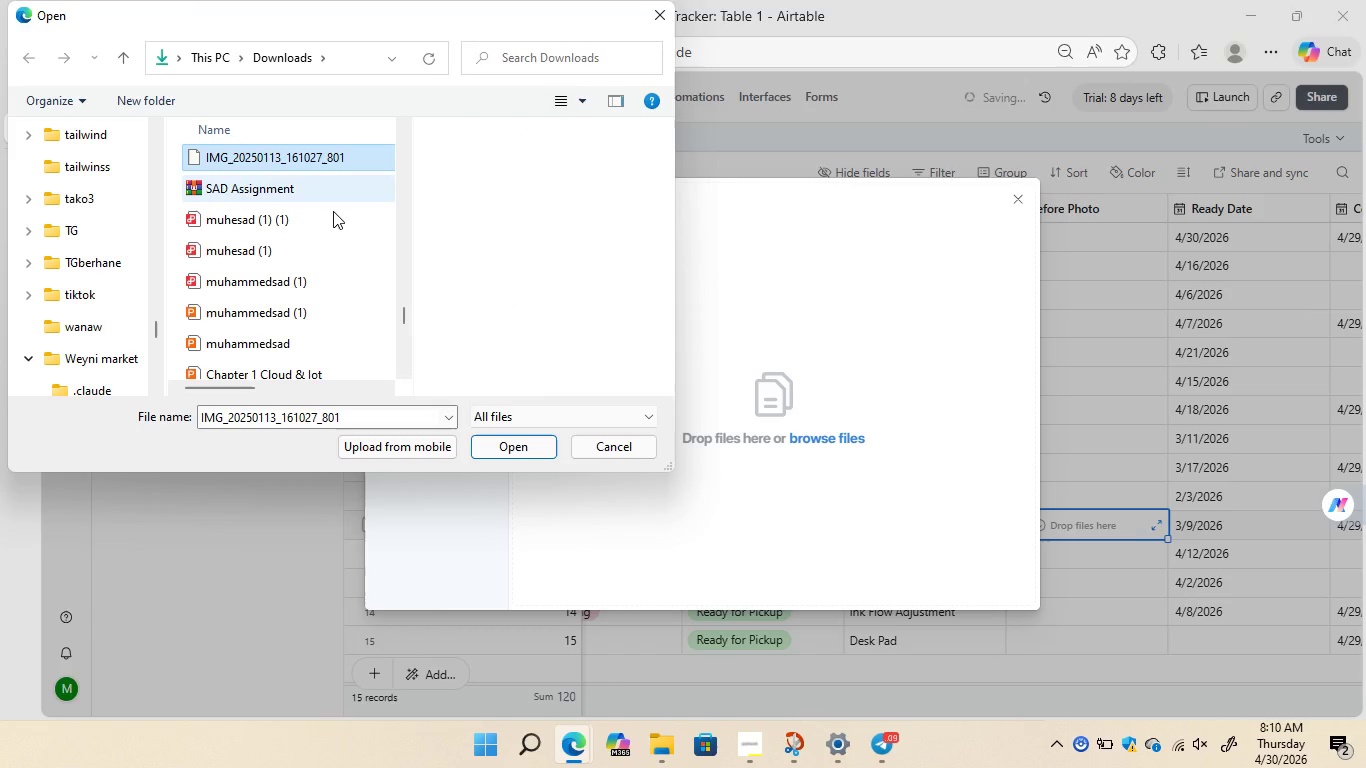 
scroll: coordinate [336, 248], scroll_direction: up, amount: 1.0
 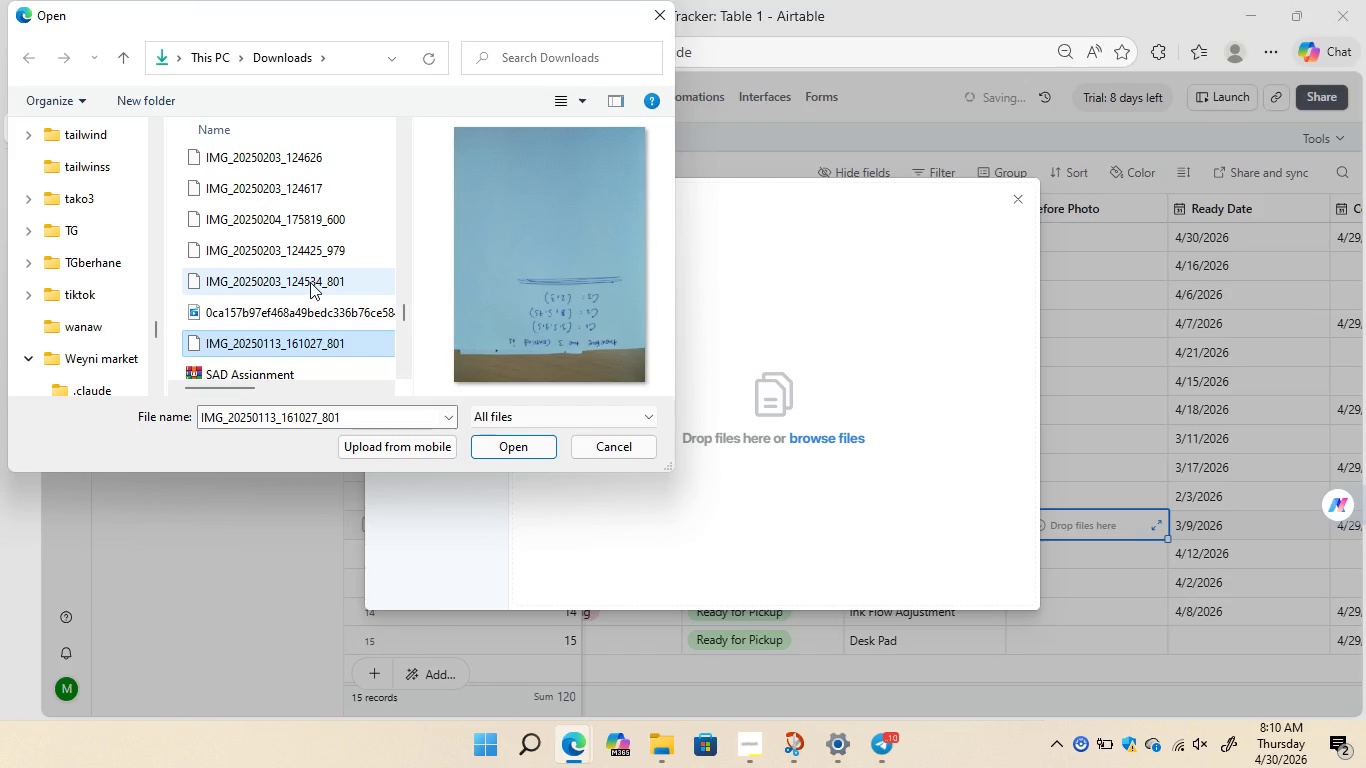 
left_click([299, 287])
 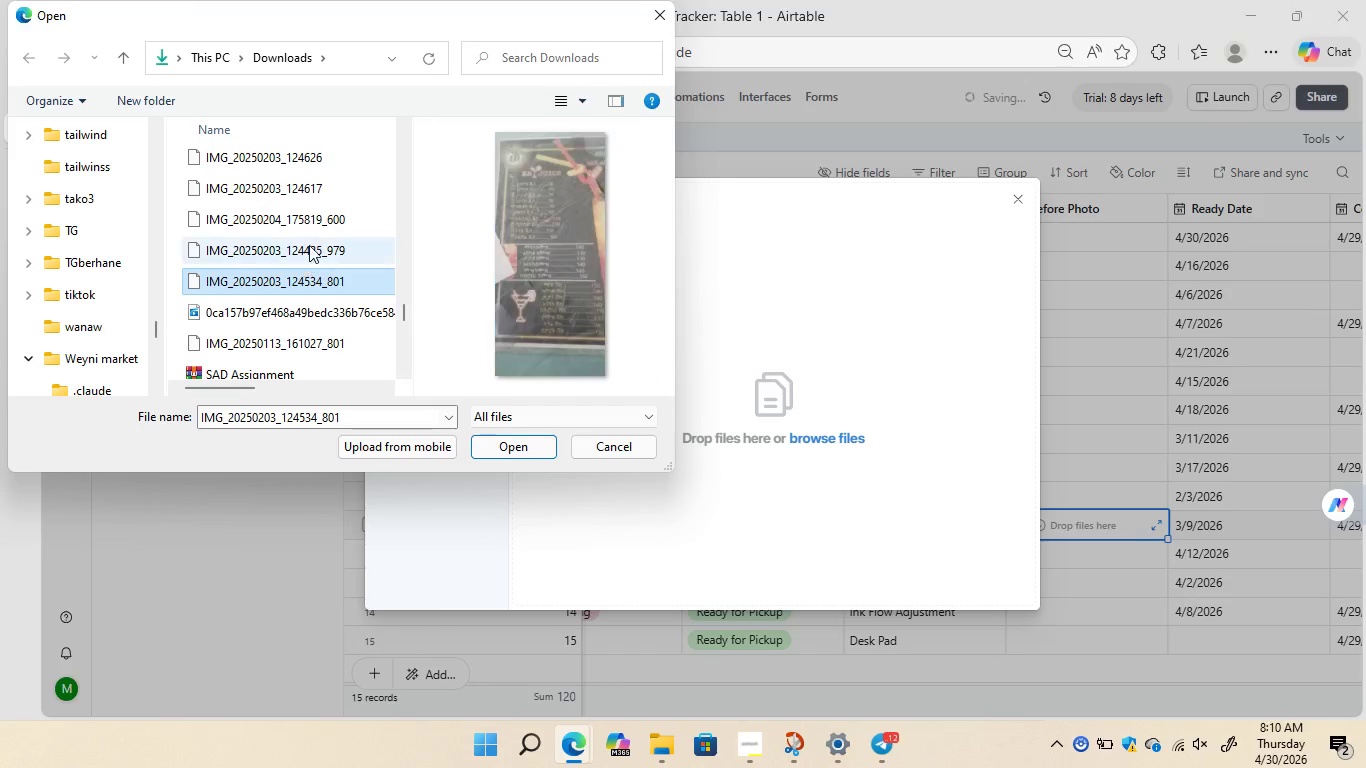 
left_click([309, 245])
 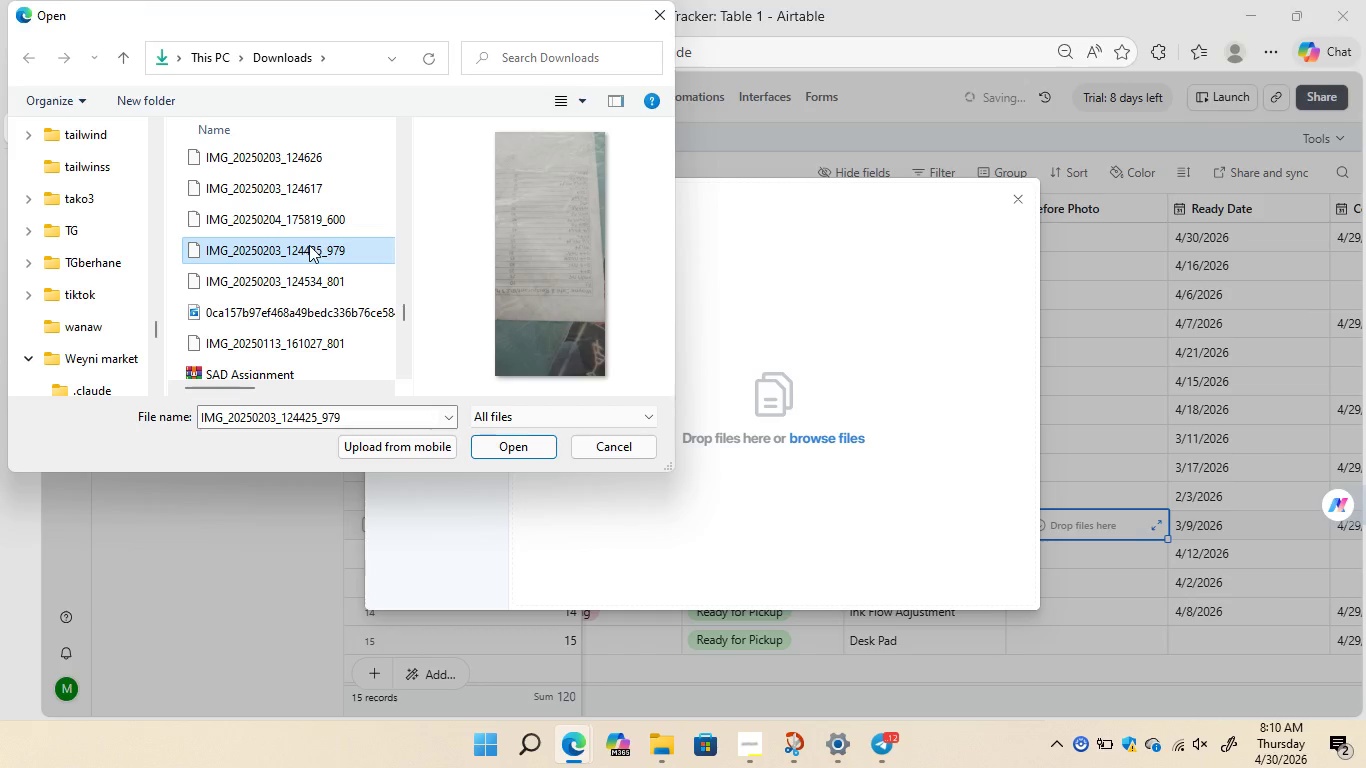 
left_click([311, 216])
 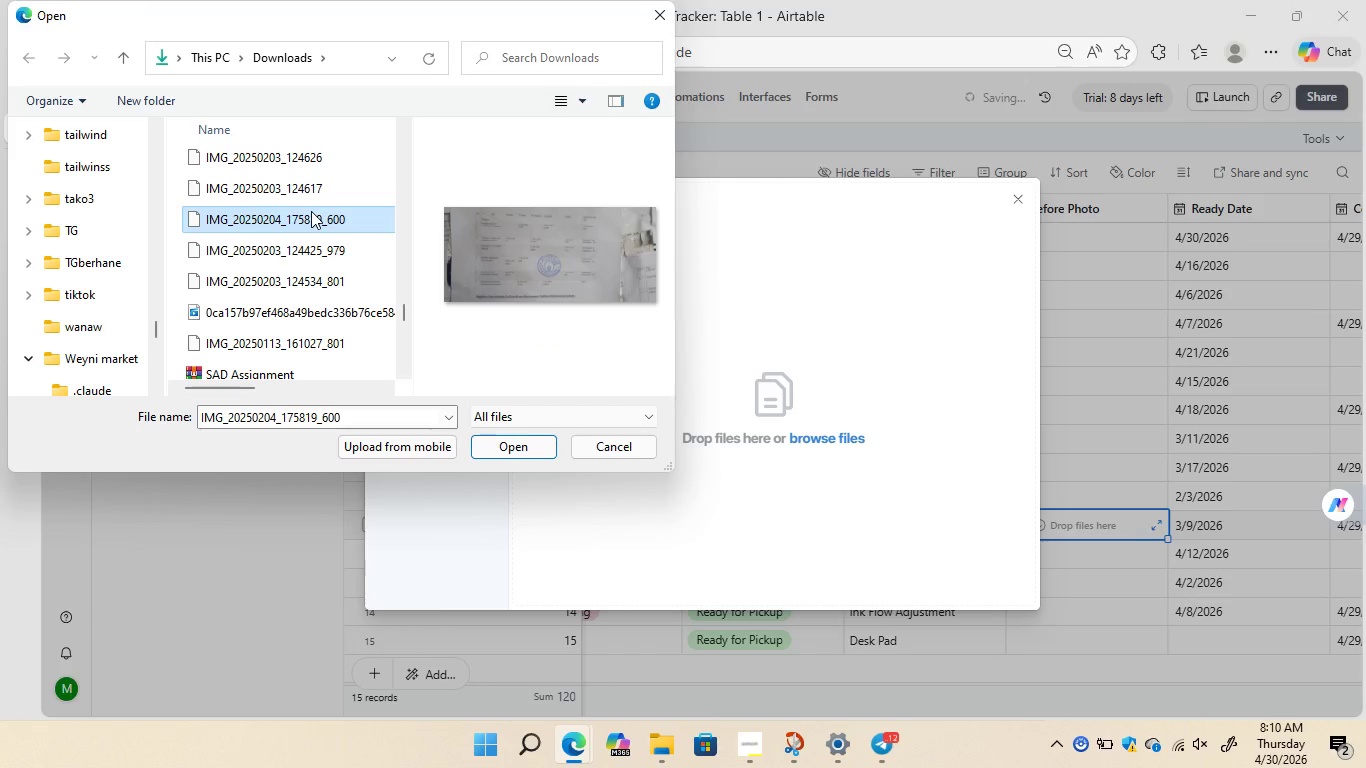 
left_click([303, 180])
 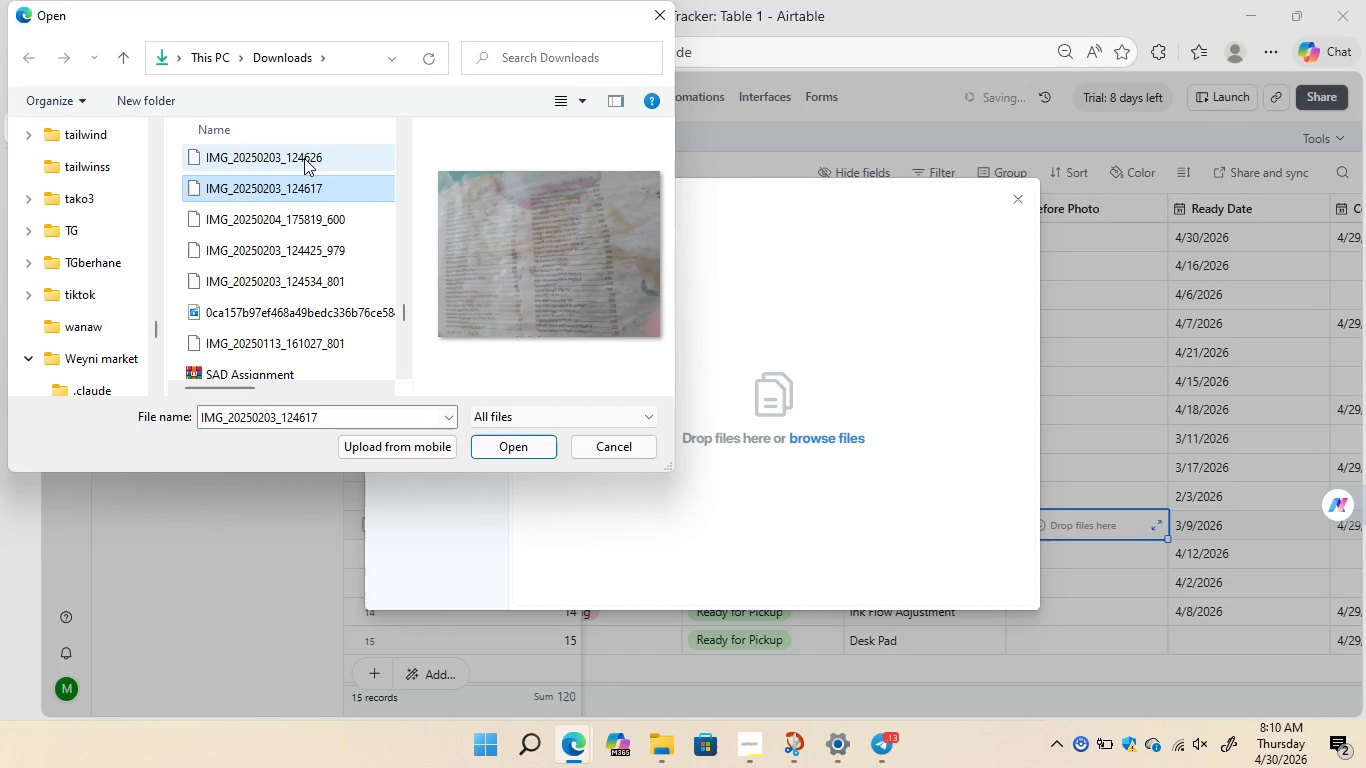 
left_click([304, 157])
 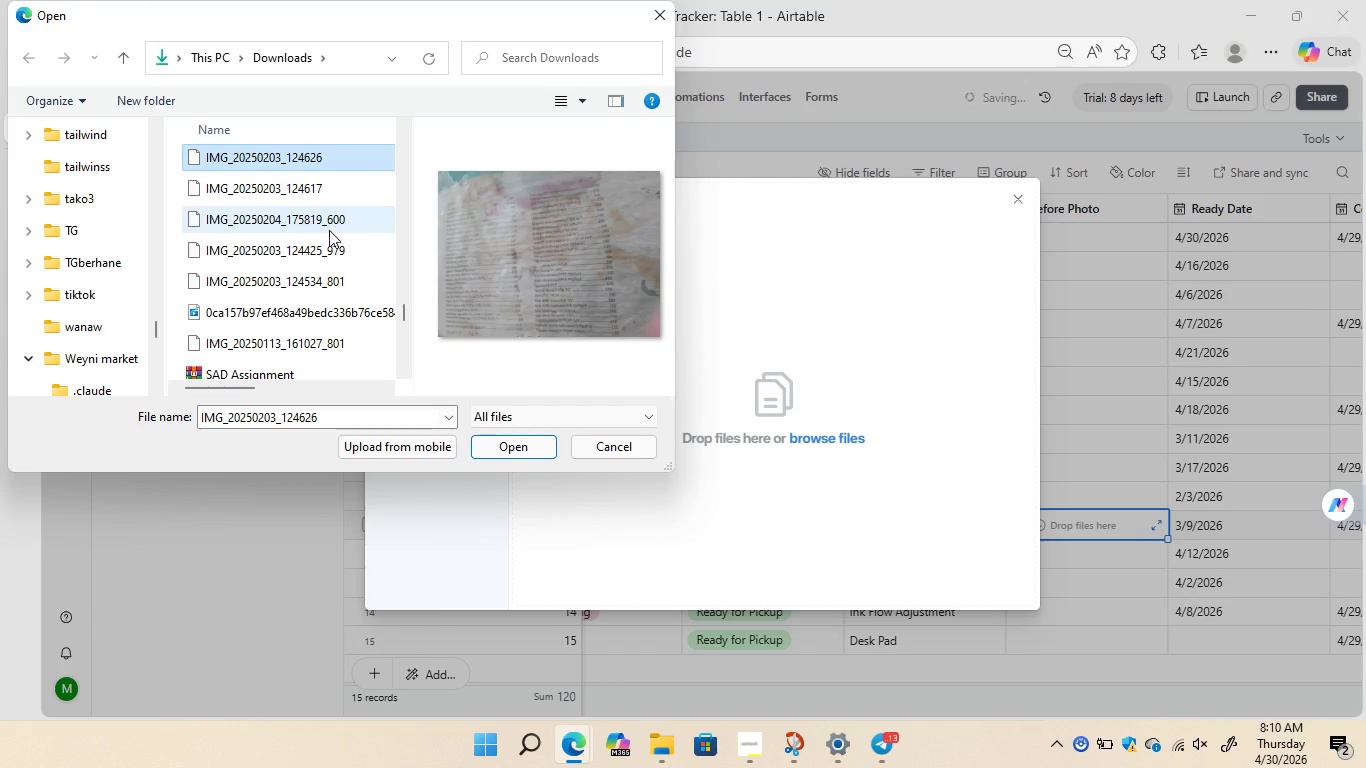 
scroll: coordinate [294, 242], scroll_direction: up, amount: 3.0
 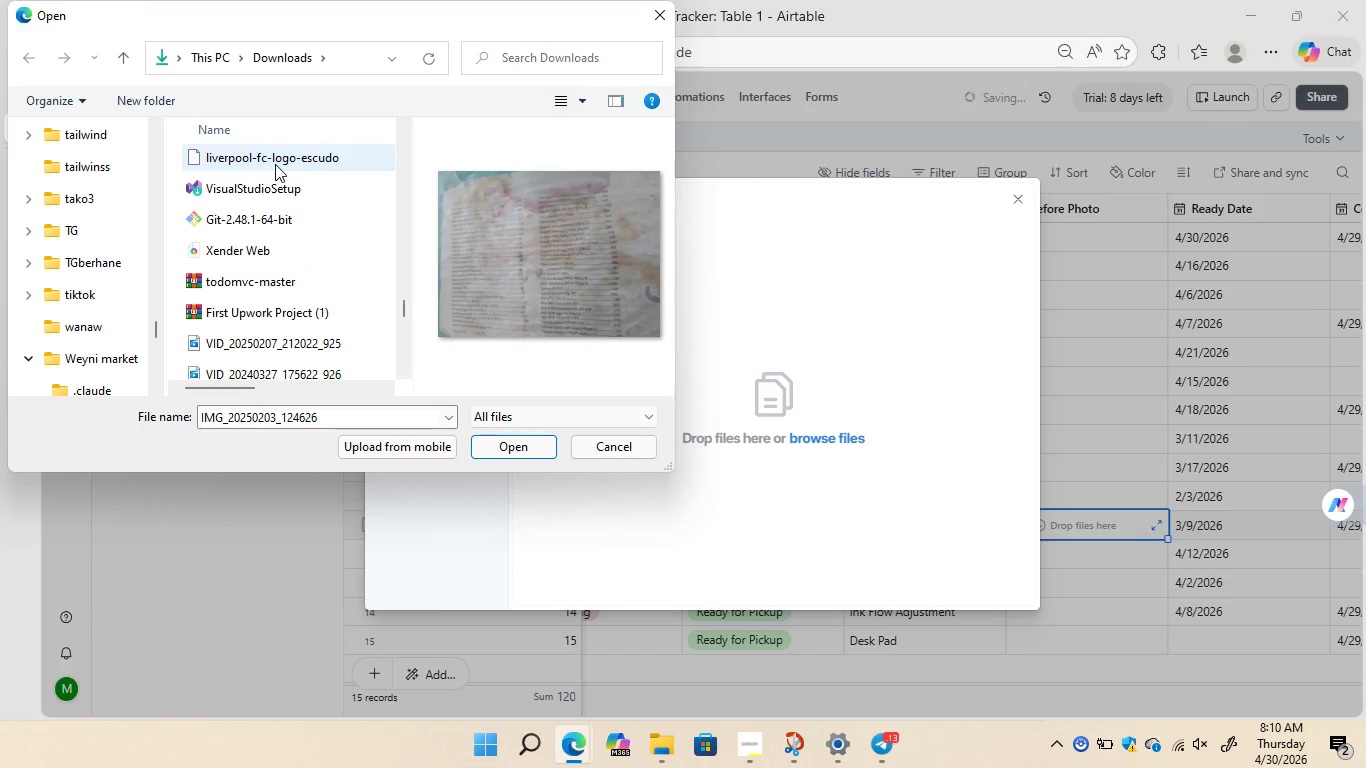 
left_click([277, 162])
 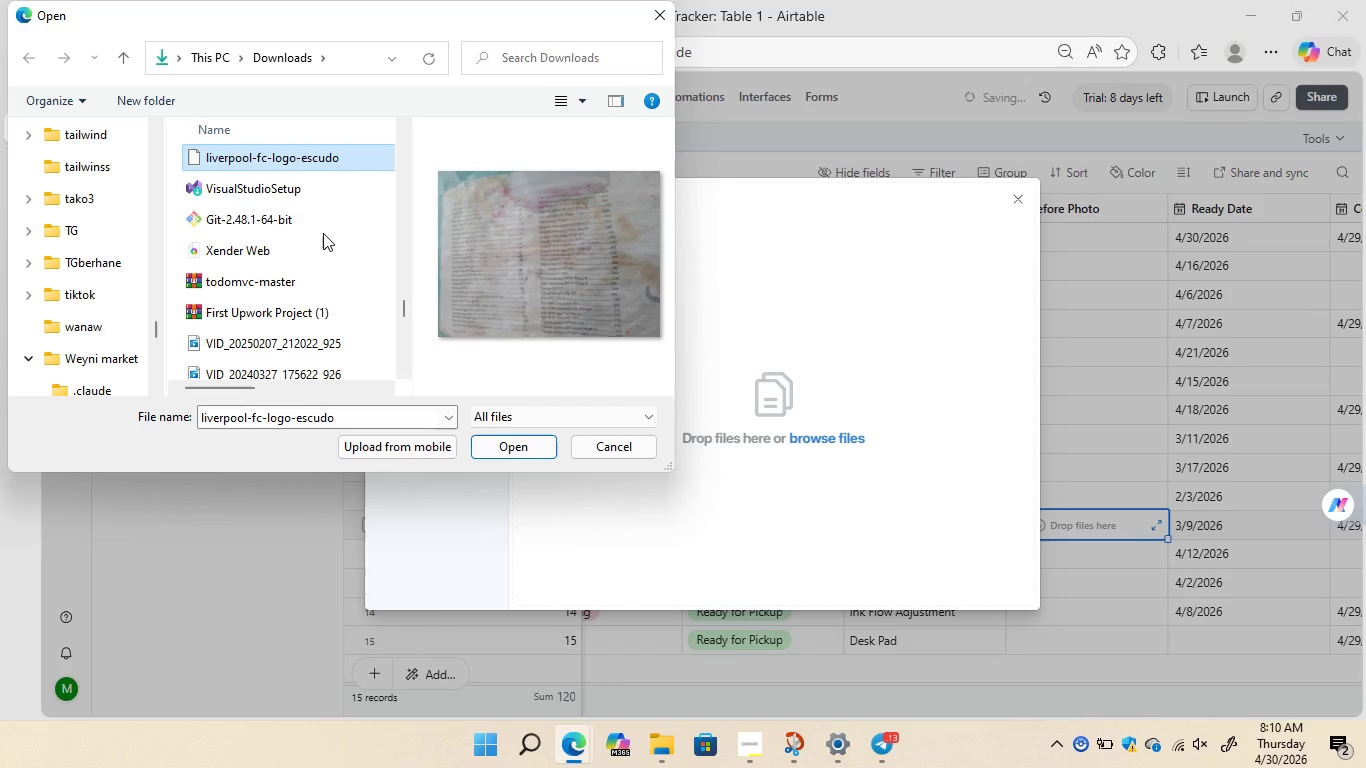 
scroll: coordinate [292, 224], scroll_direction: up, amount: 3.0
 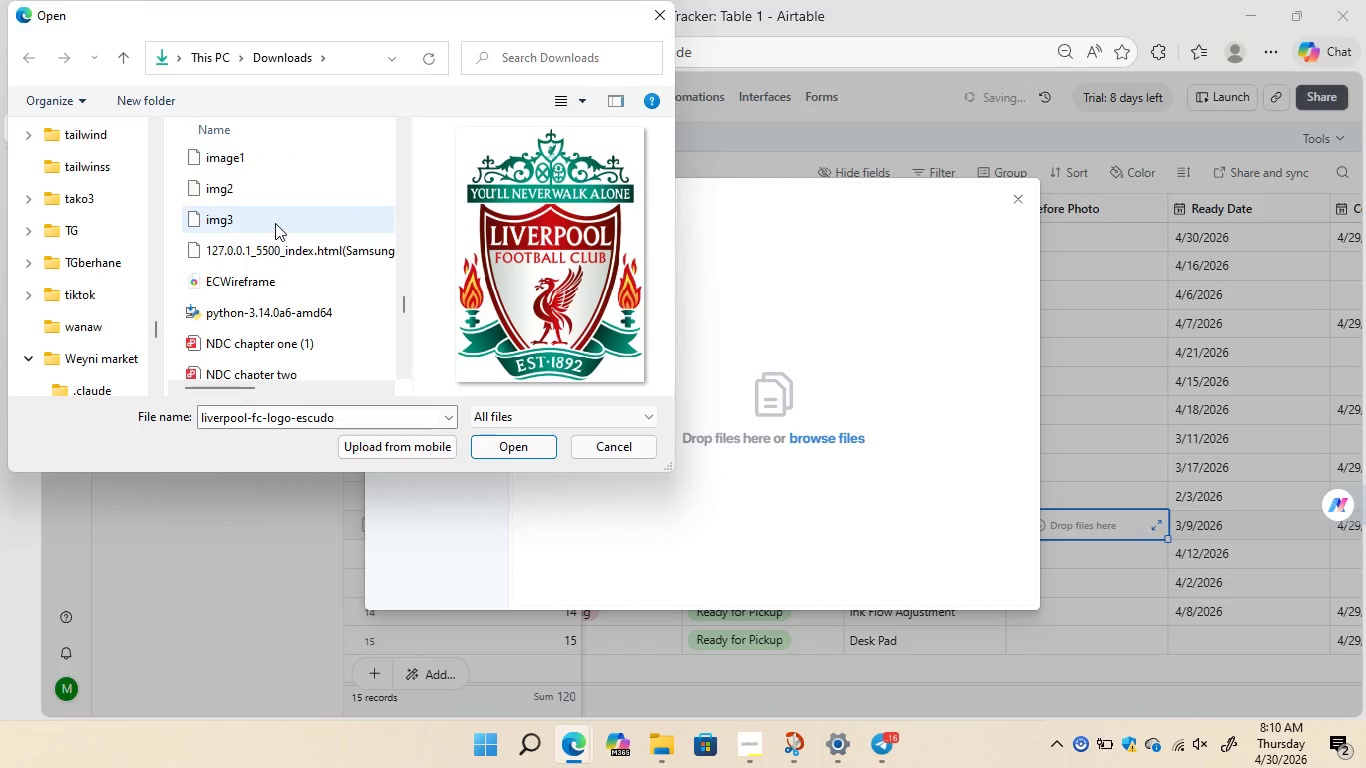 
left_click([272, 223])
 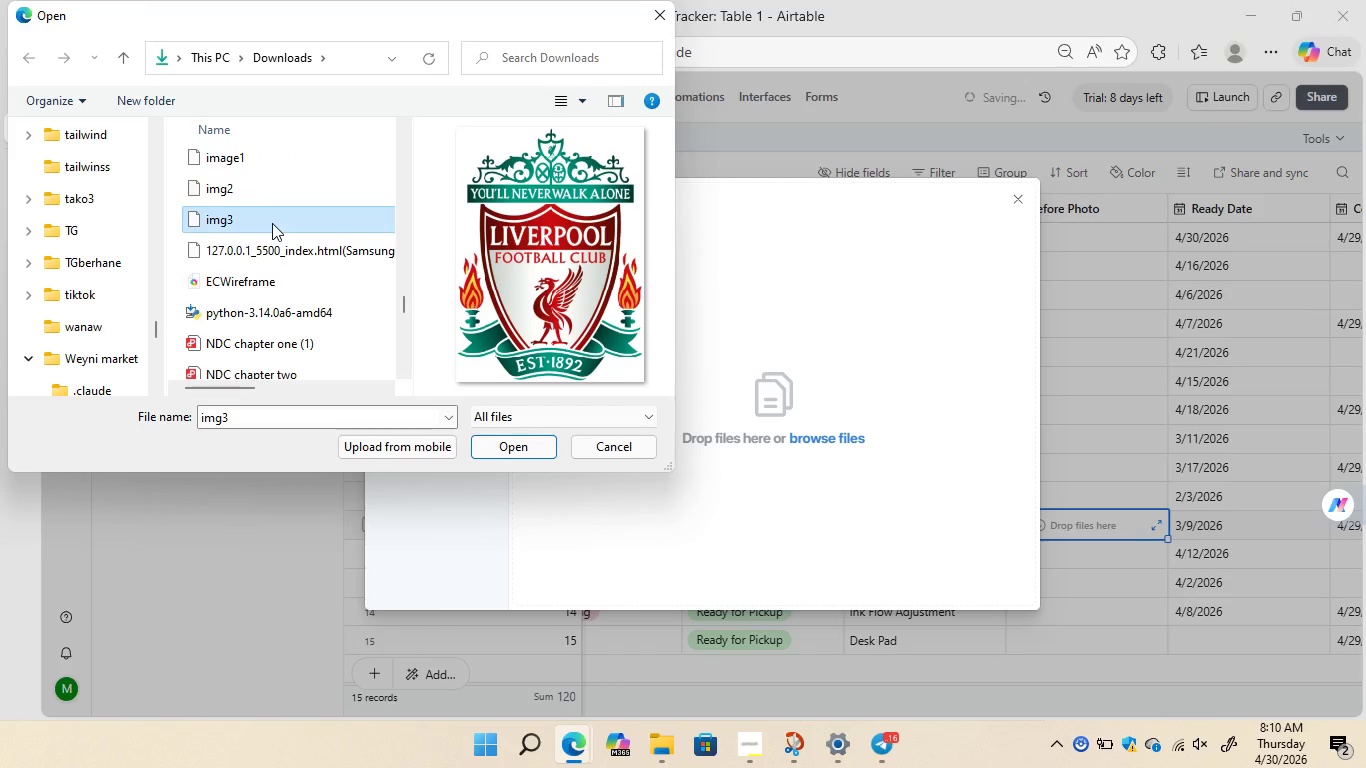 
left_click([252, 189])
 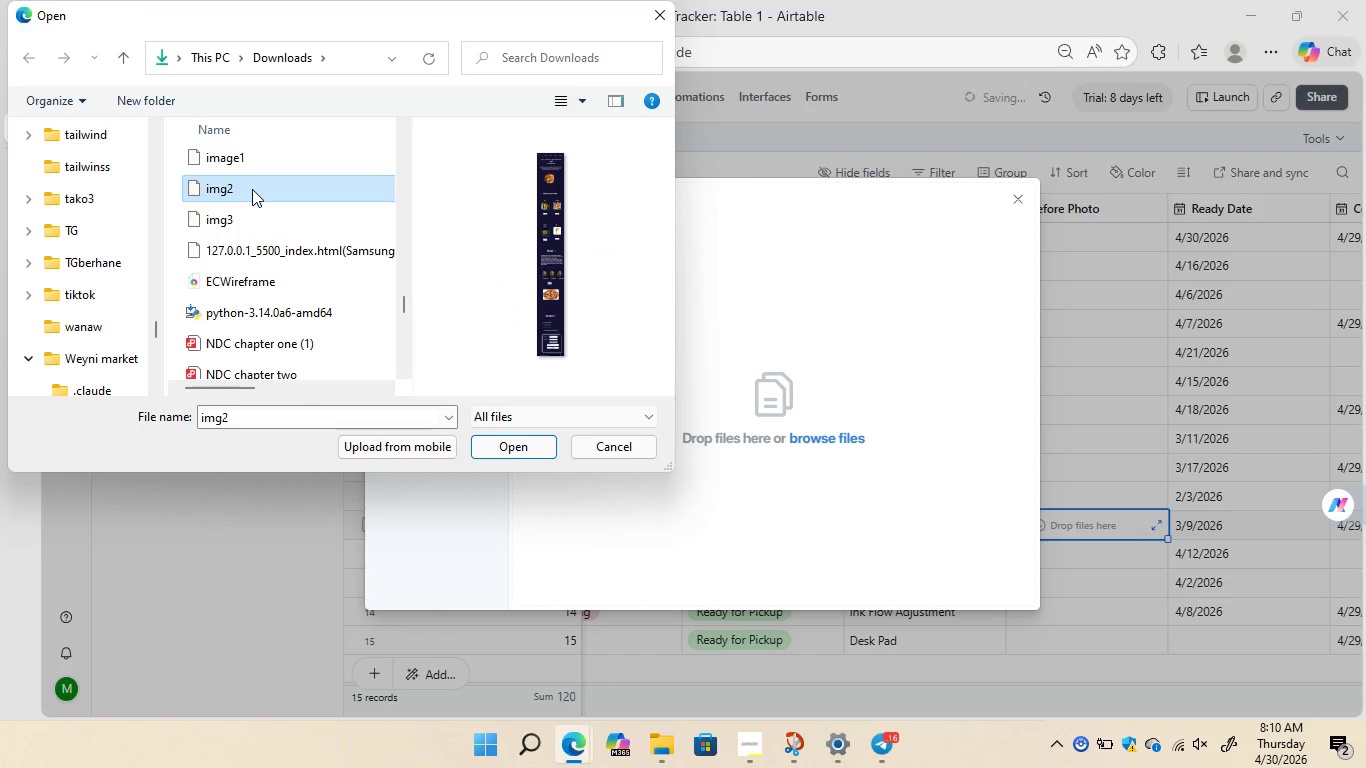 
scroll: coordinate [252, 189], scroll_direction: up, amount: 3.0
 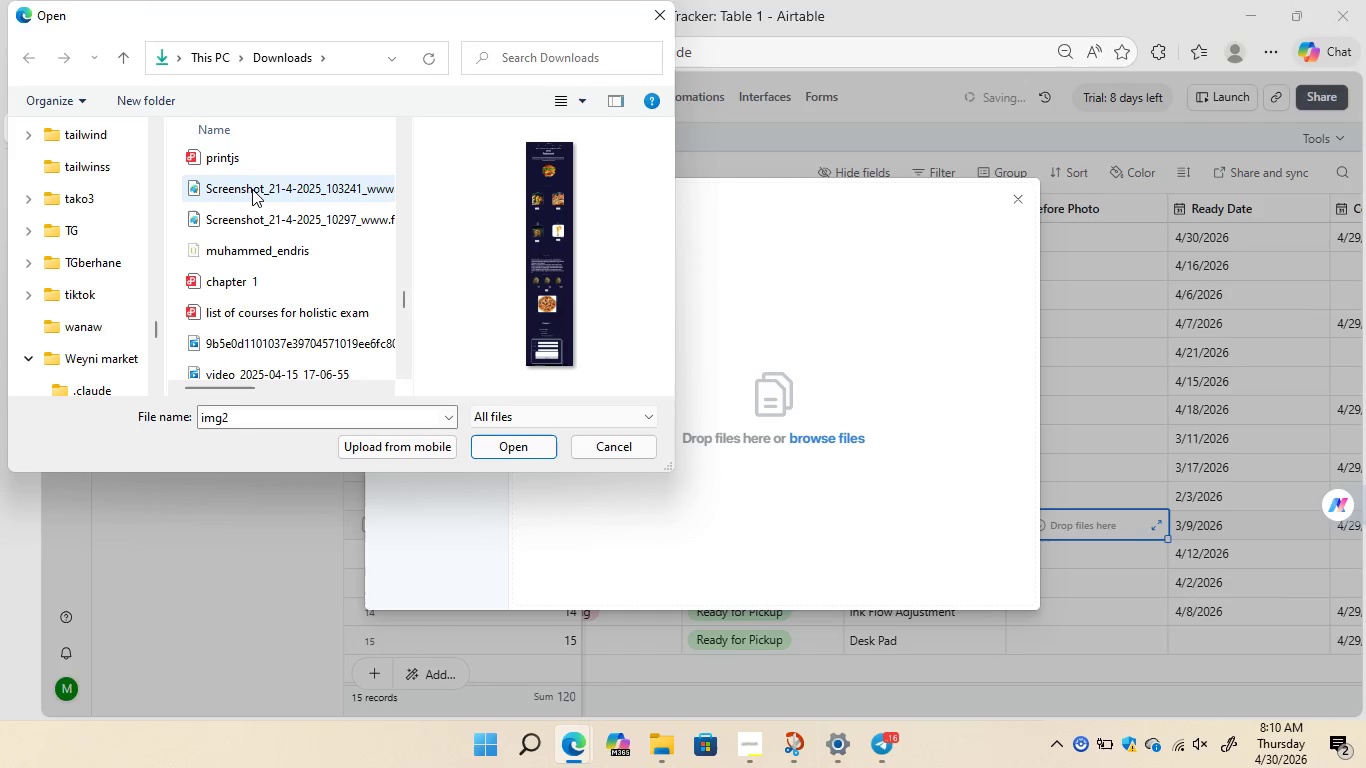 
scroll: coordinate [252, 189], scroll_direction: none, amount: 0.0
 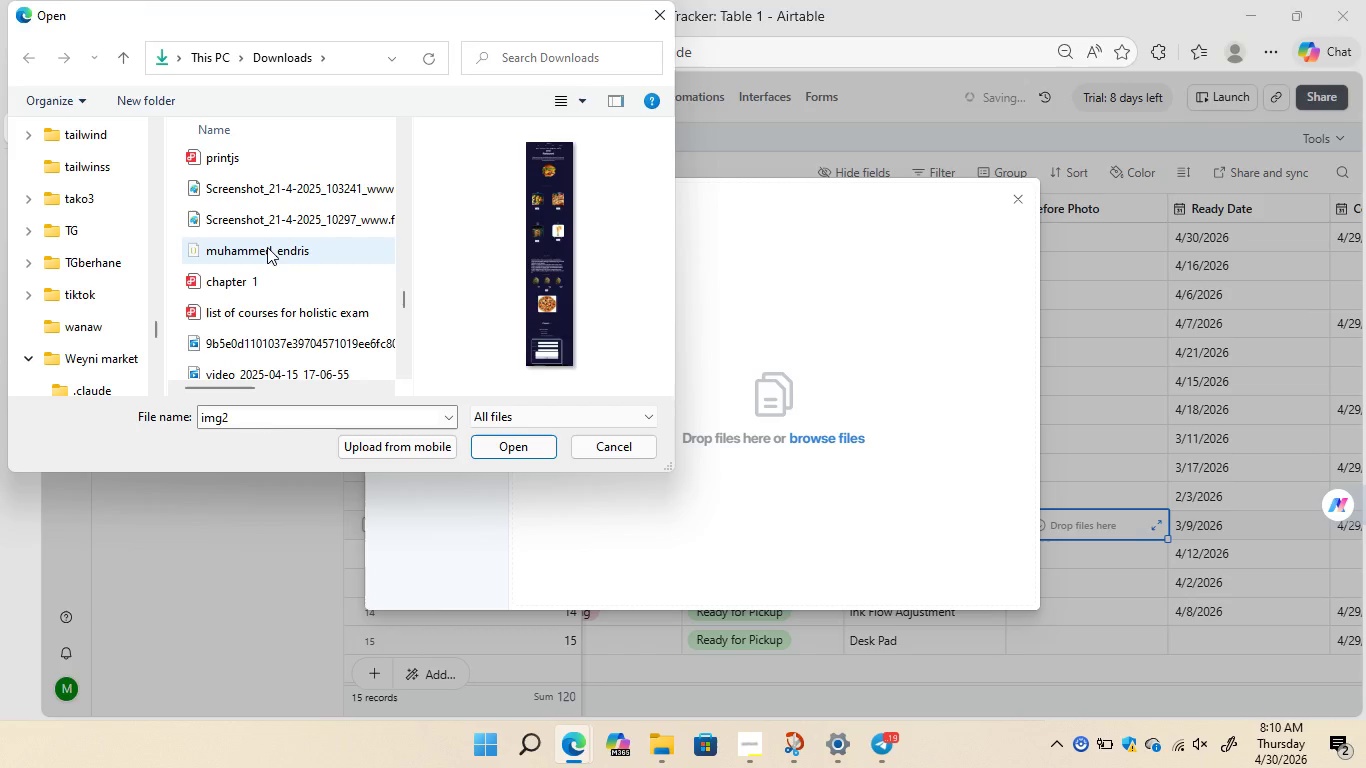 
left_click([267, 247])
 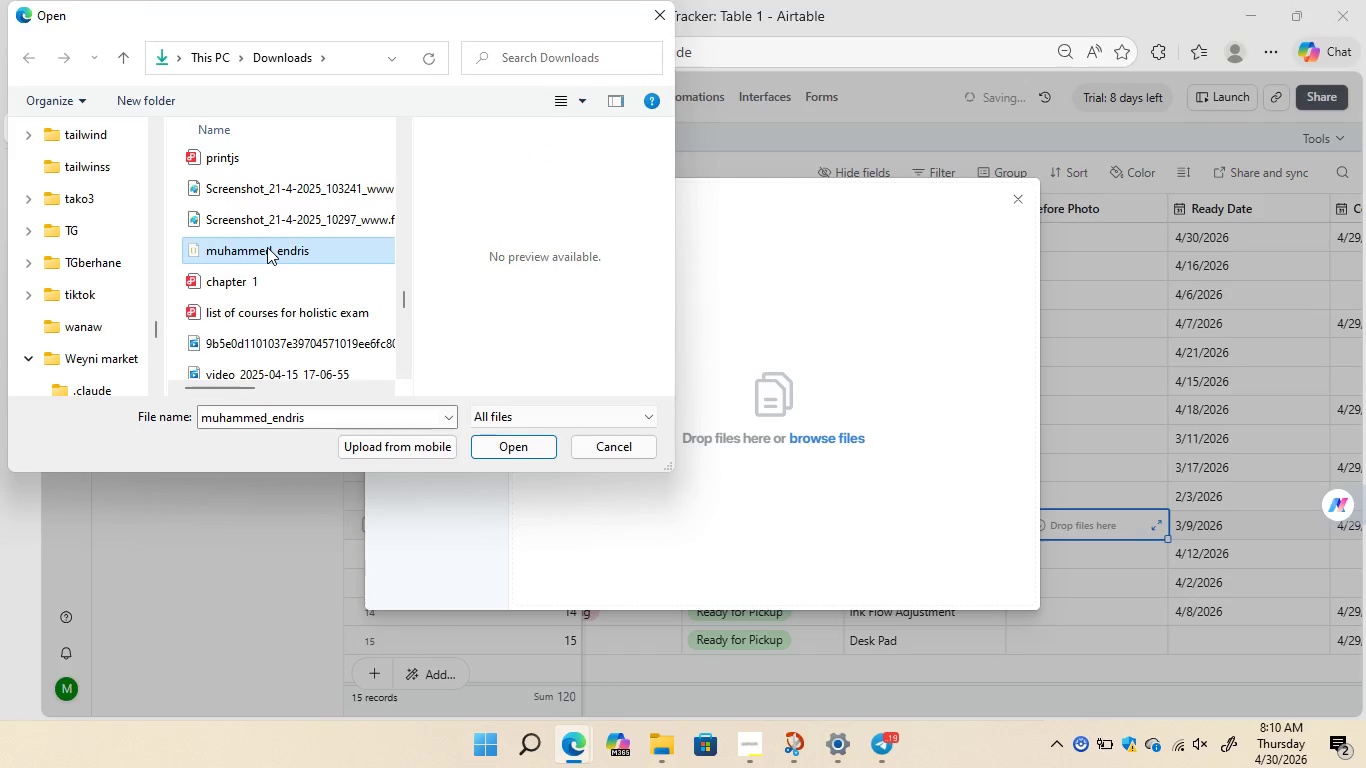 
scroll: coordinate [267, 247], scroll_direction: up, amount: 2.0
 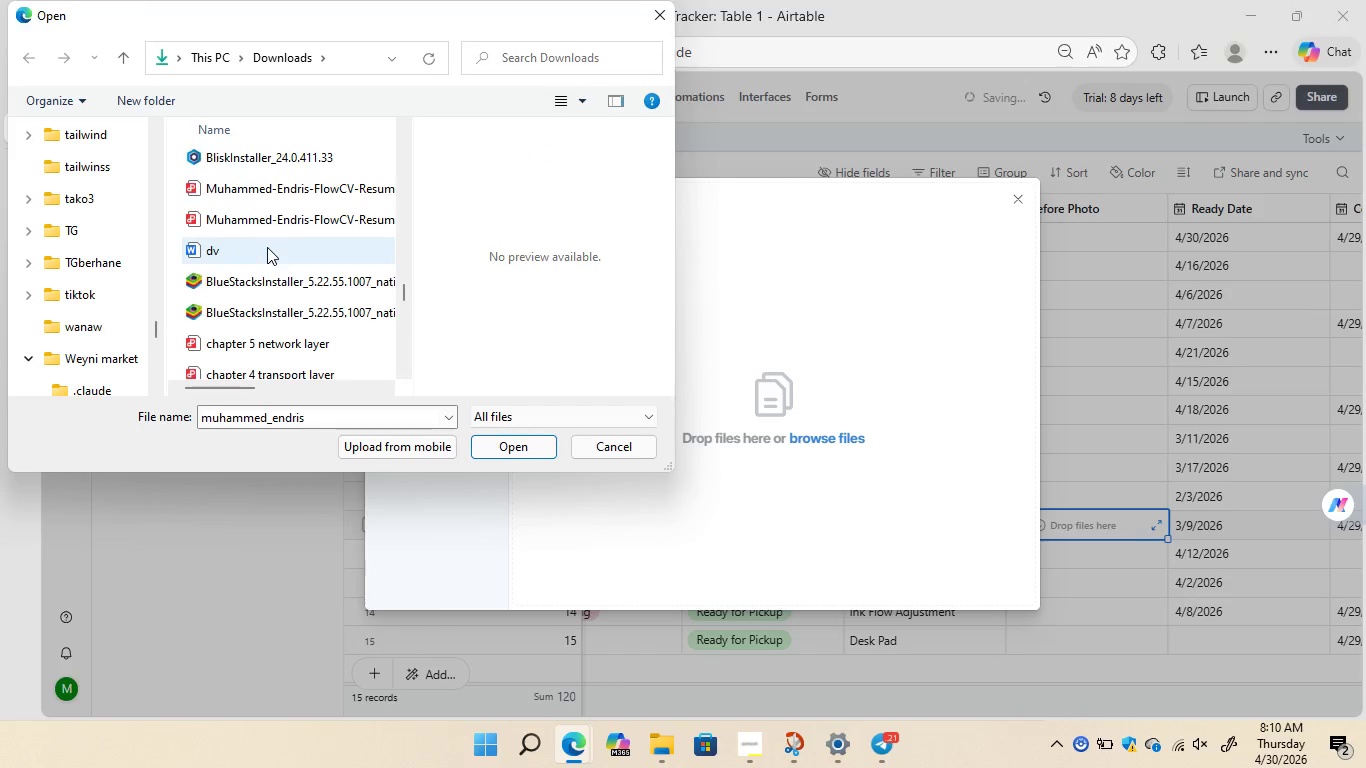 
scroll: coordinate [267, 247], scroll_direction: none, amount: 0.0
 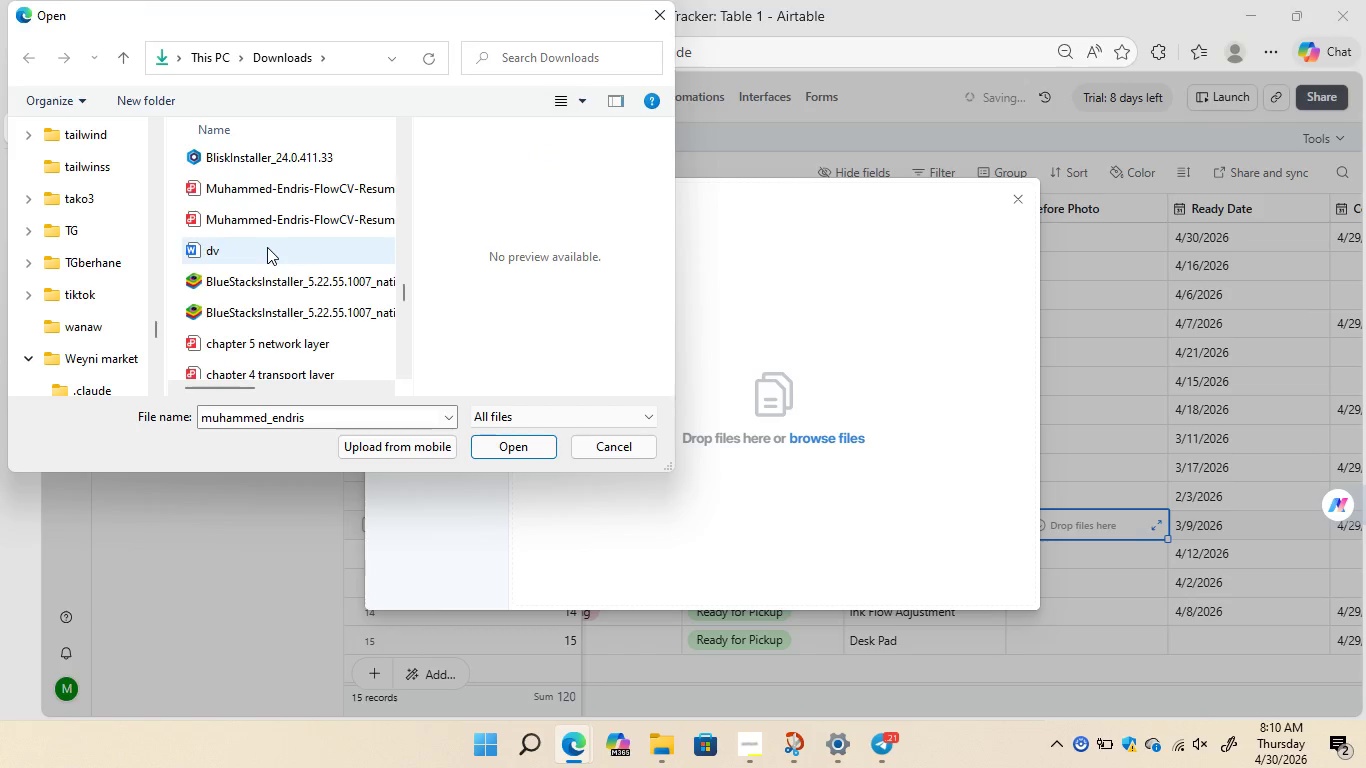 
scroll: coordinate [267, 247], scroll_direction: up, amount: 2.0
 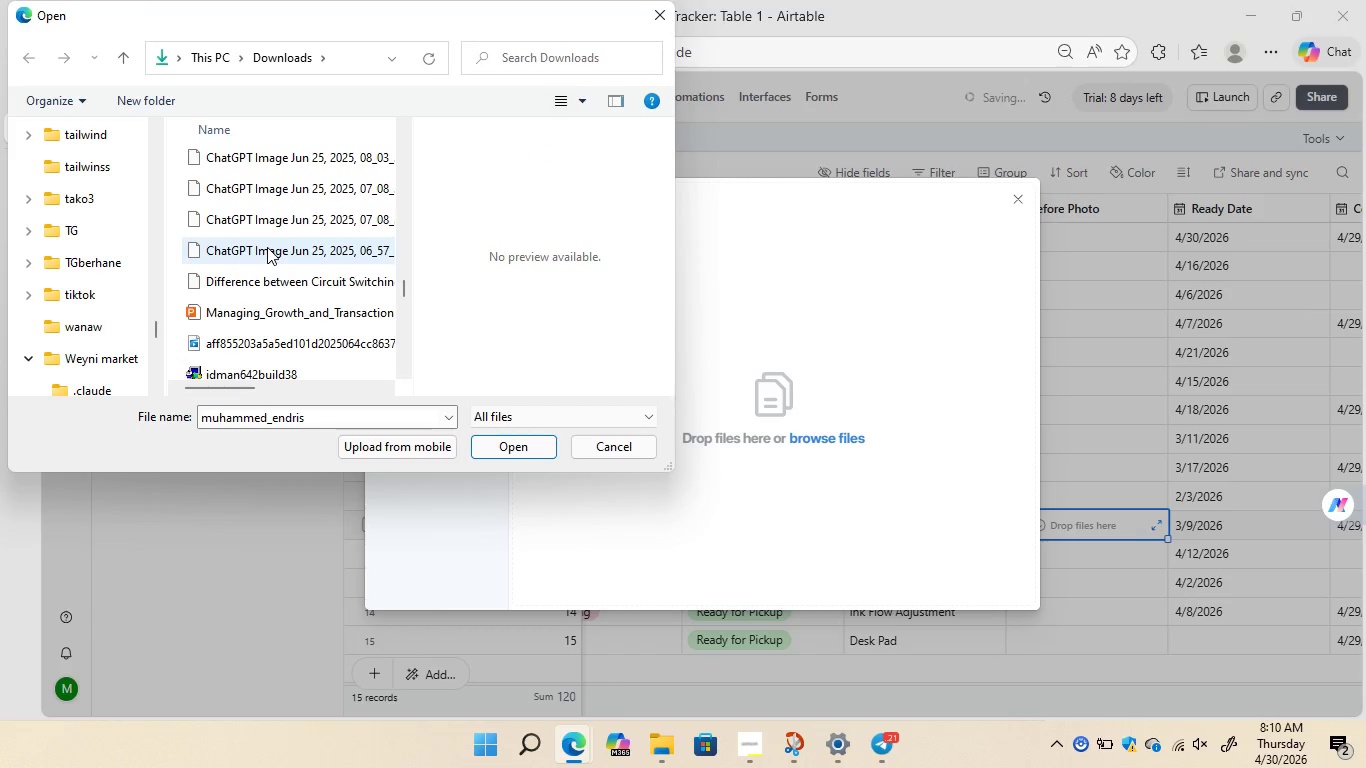 
left_click([267, 247])
 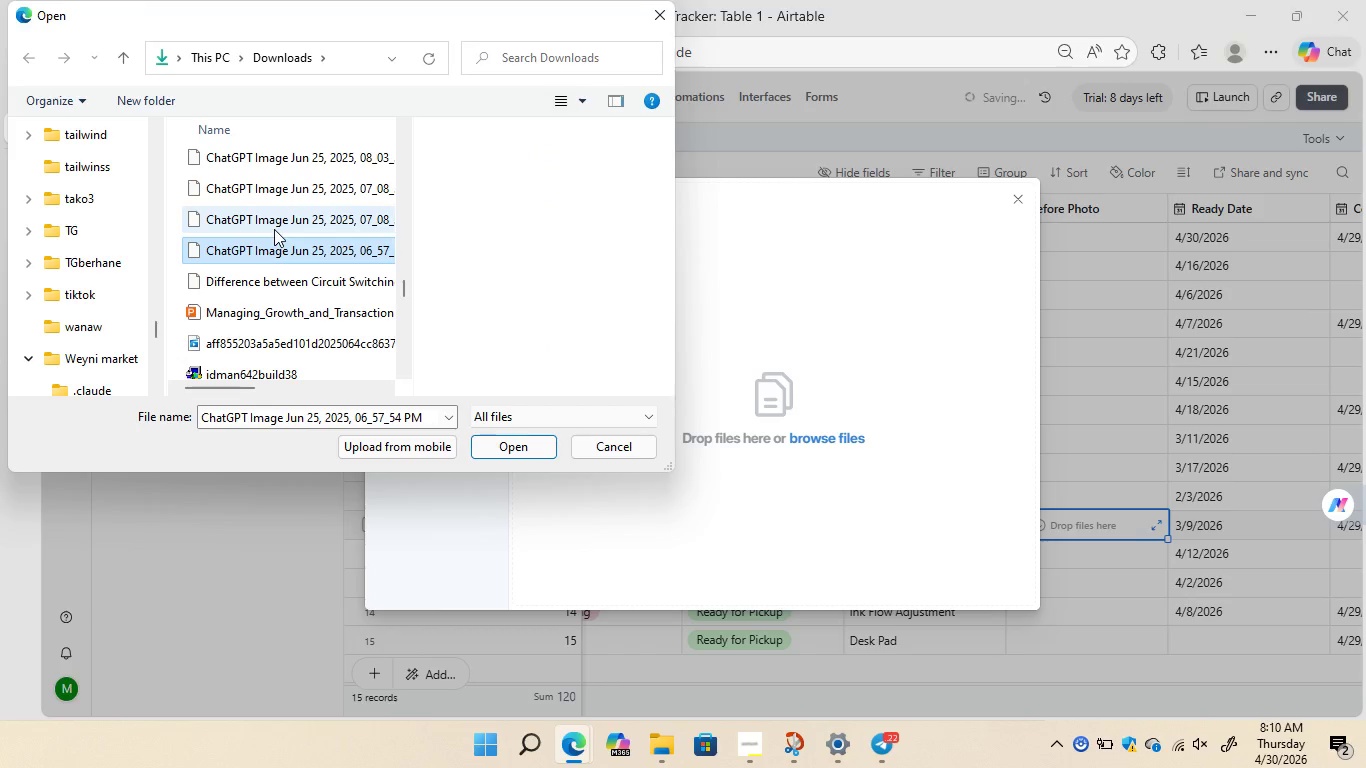 
left_click([288, 216])
 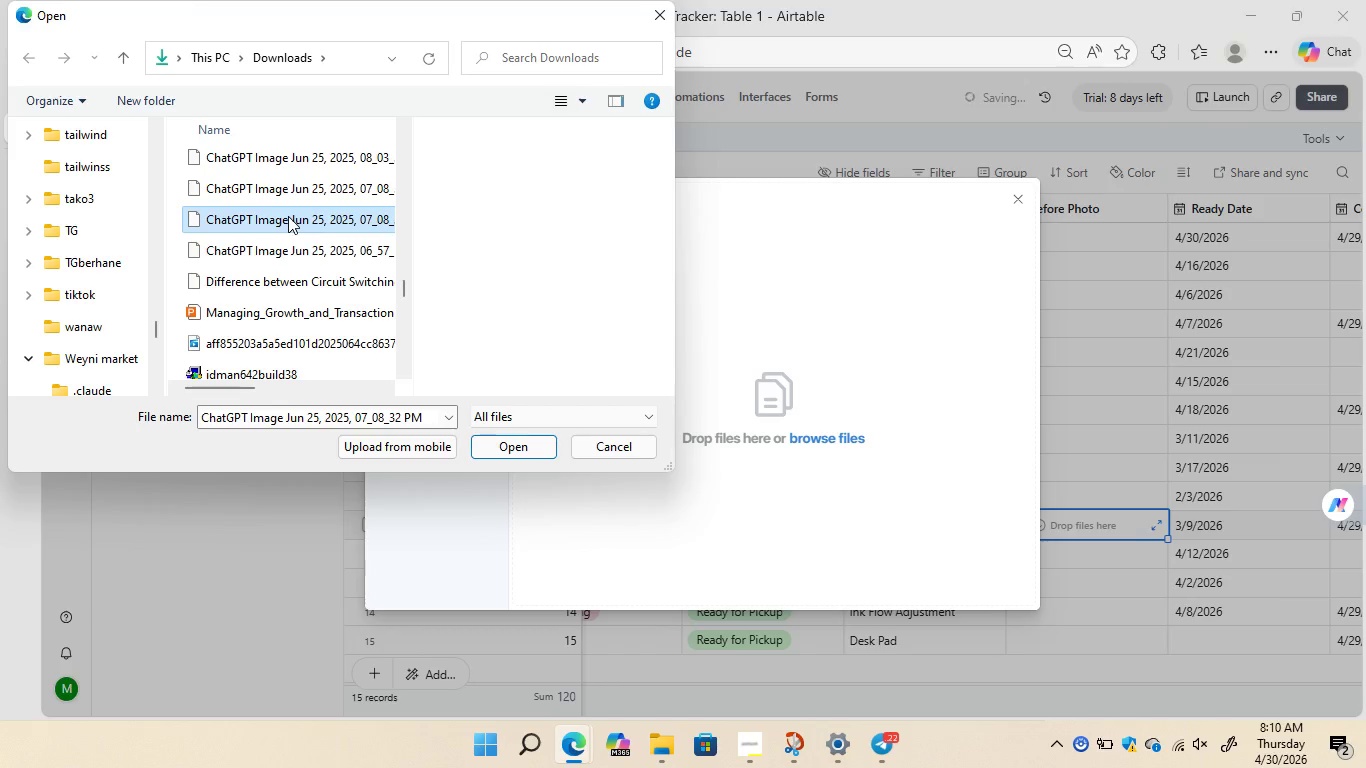 
scroll: coordinate [288, 216], scroll_direction: up, amount: 1.0
 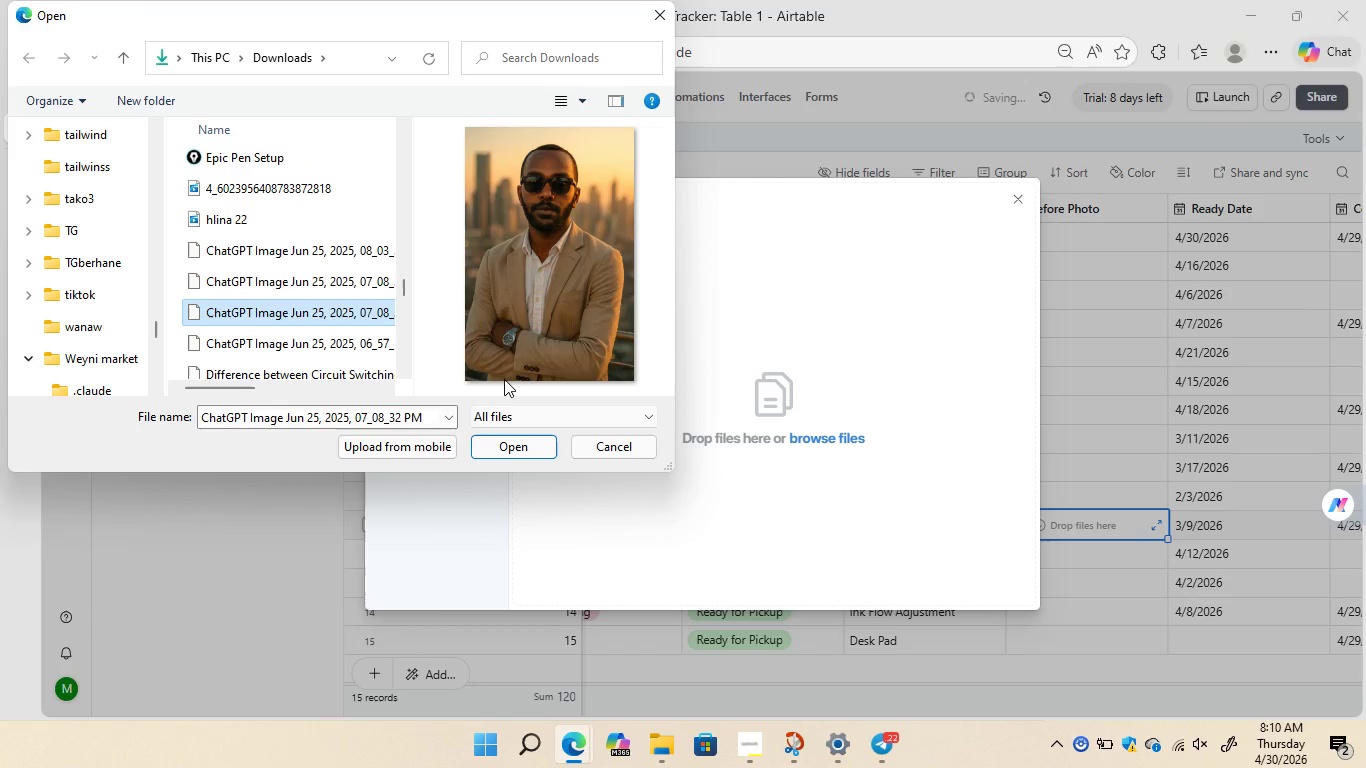 
left_click([508, 442])
 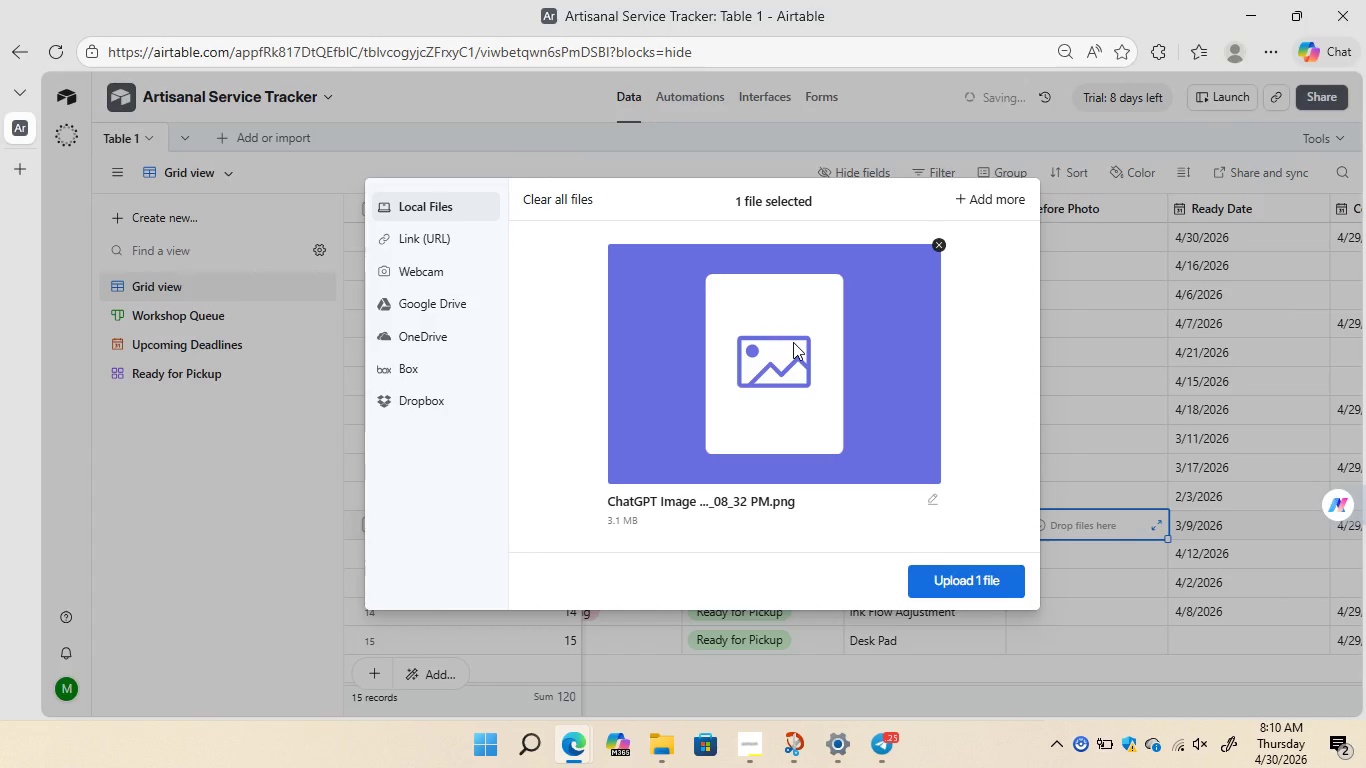 
wait(6.11)
 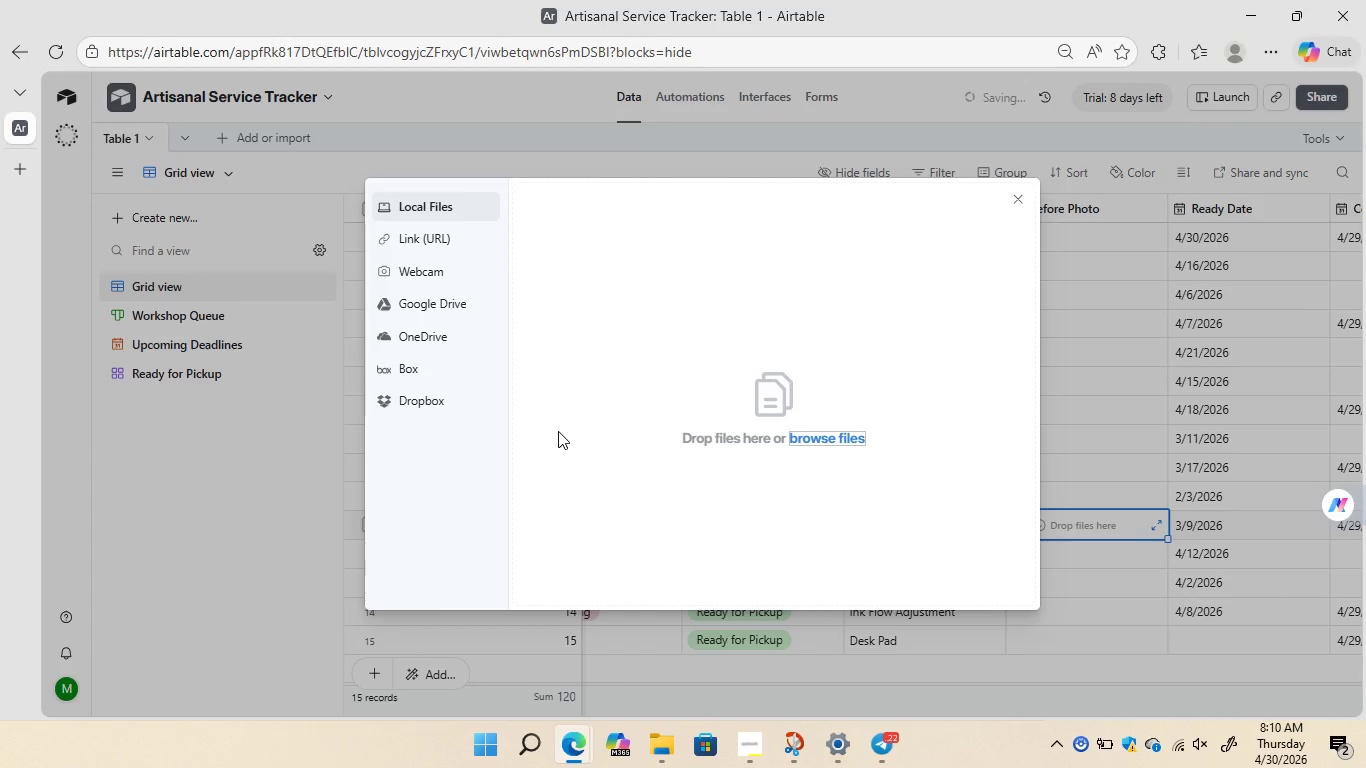 
left_click([988, 585])
 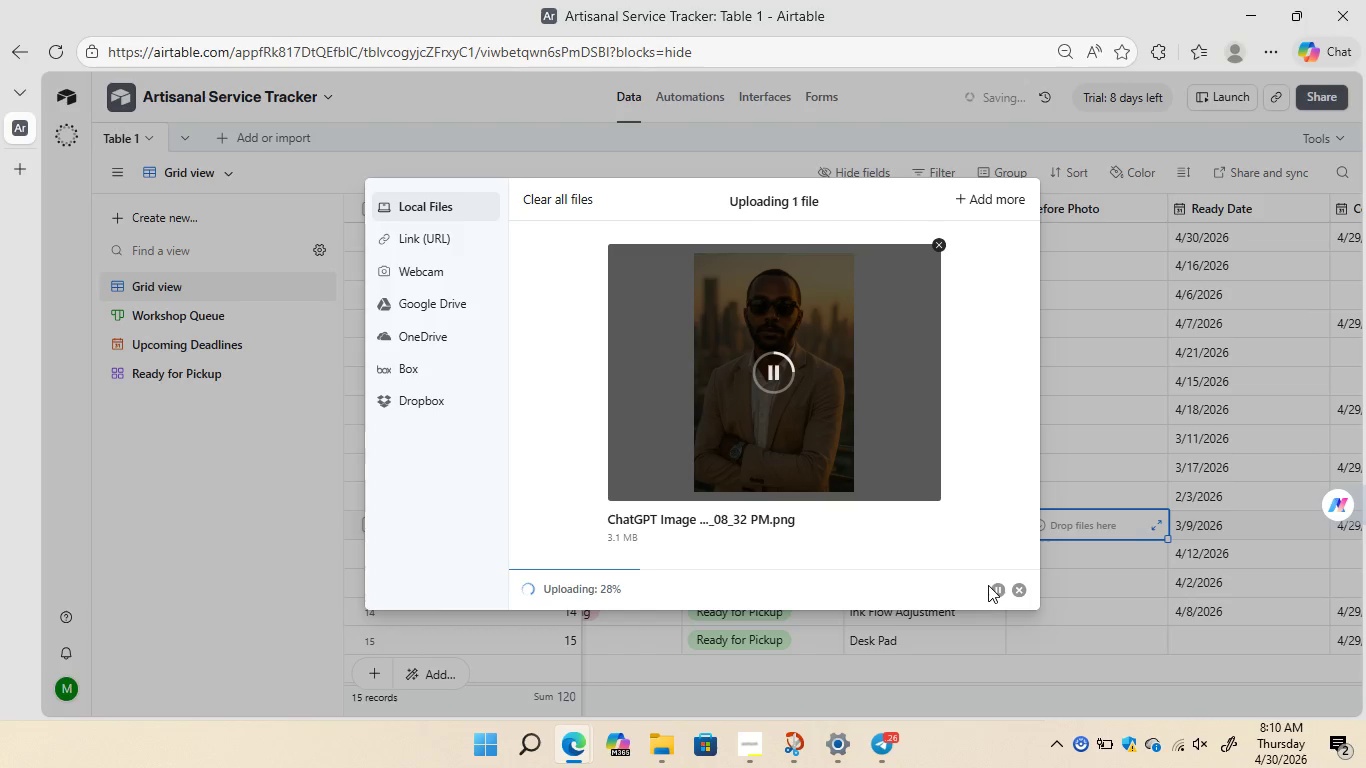 
wait(11.42)
 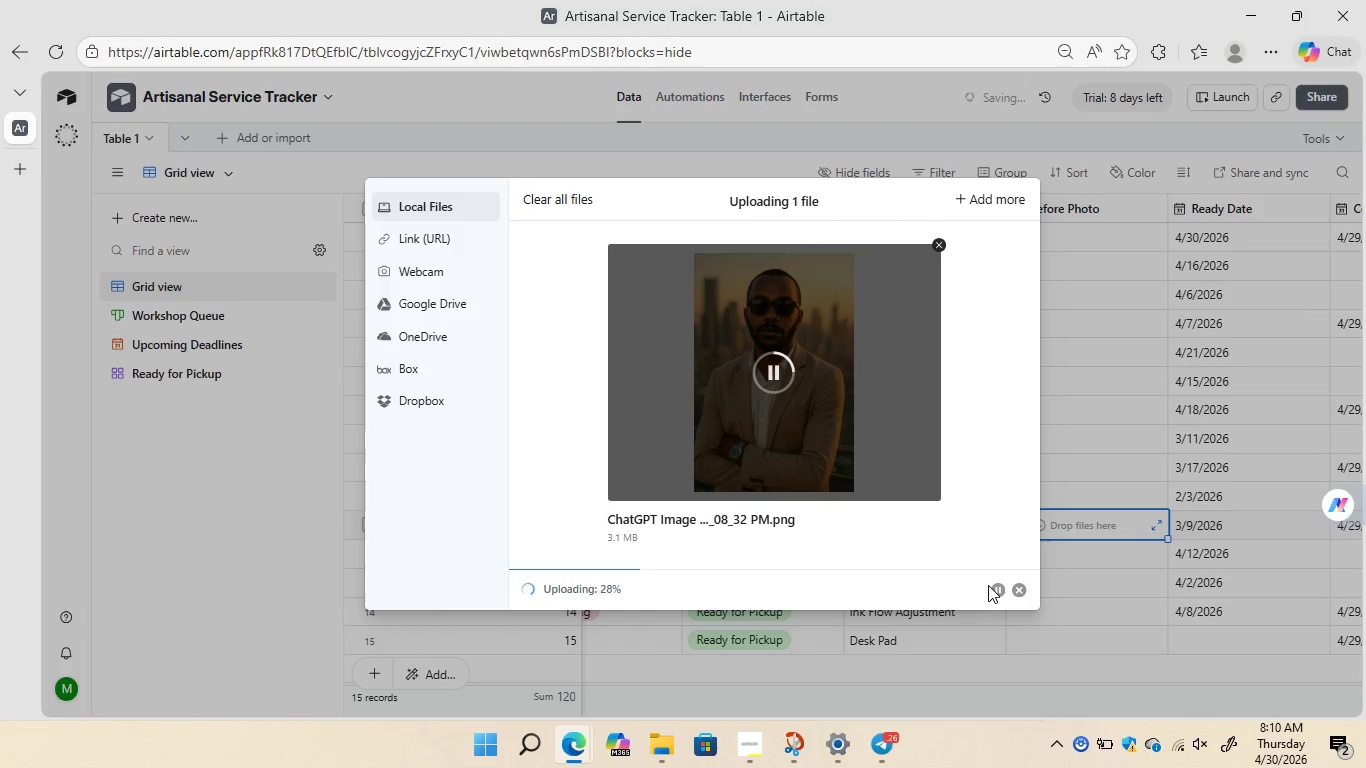 
mouse_move([885, 545])
 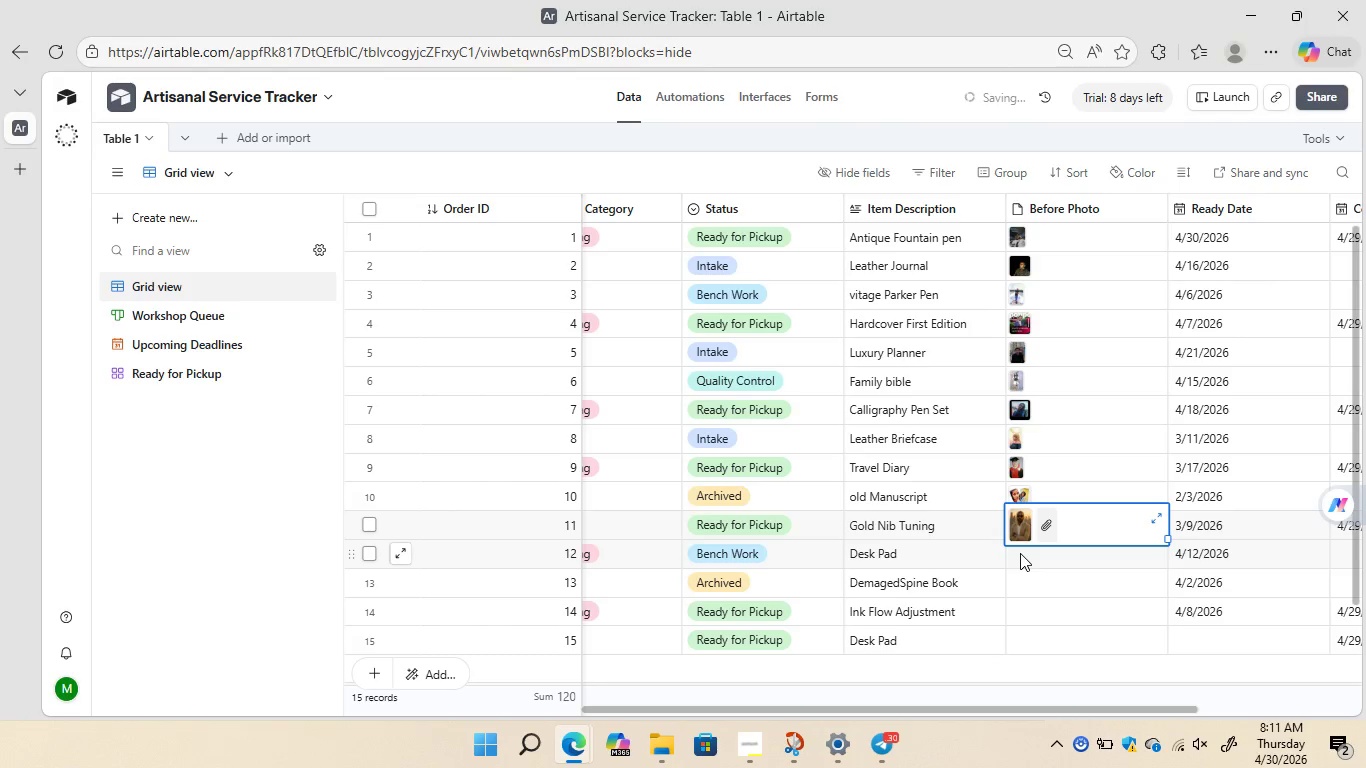 
left_click([1020, 553])
 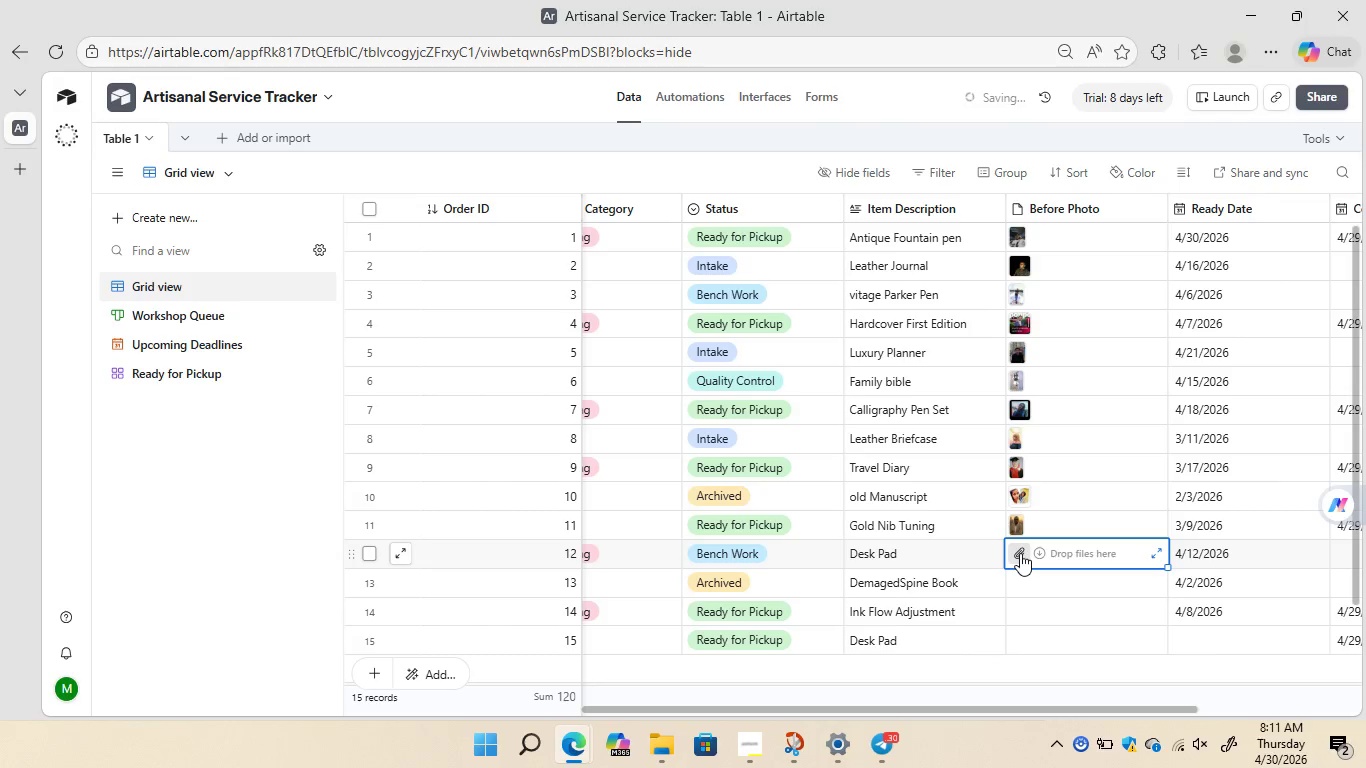 
left_click([1020, 553])
 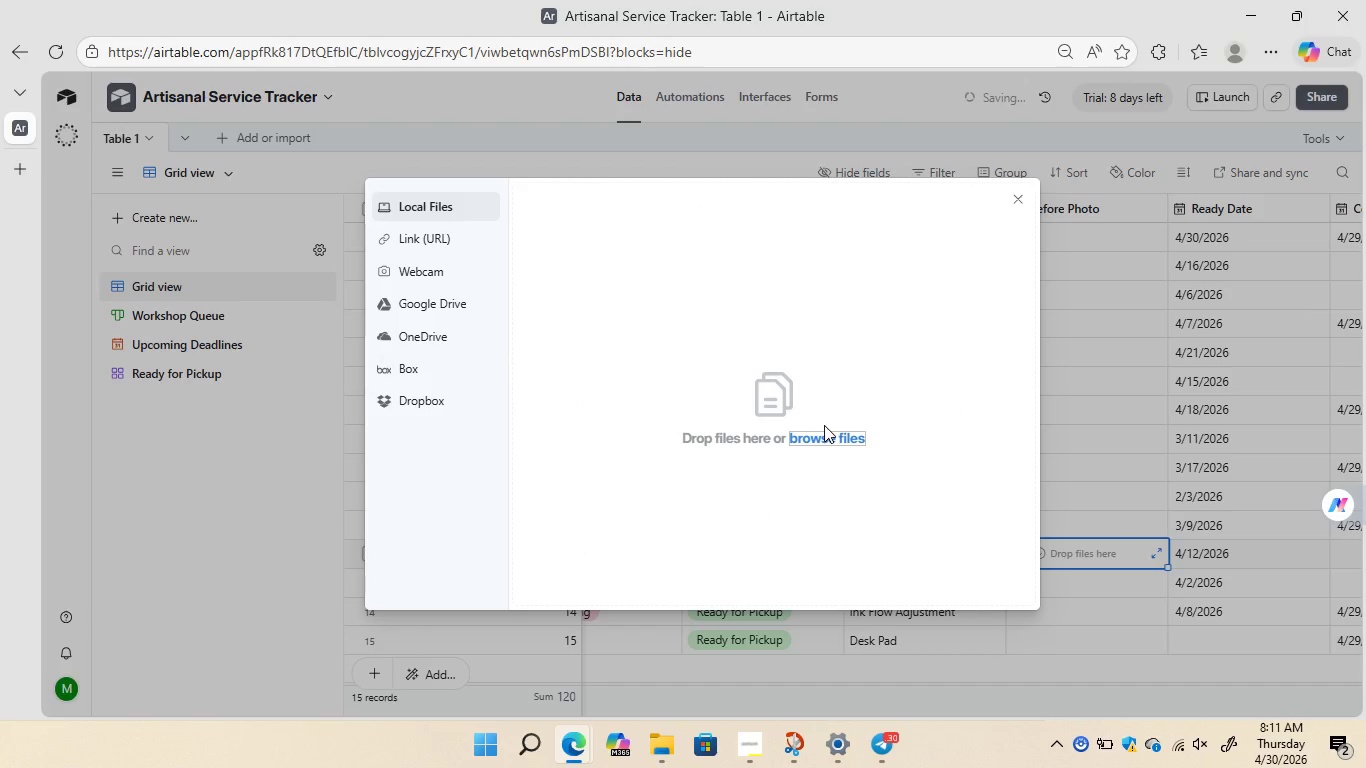 
left_click([825, 437])
 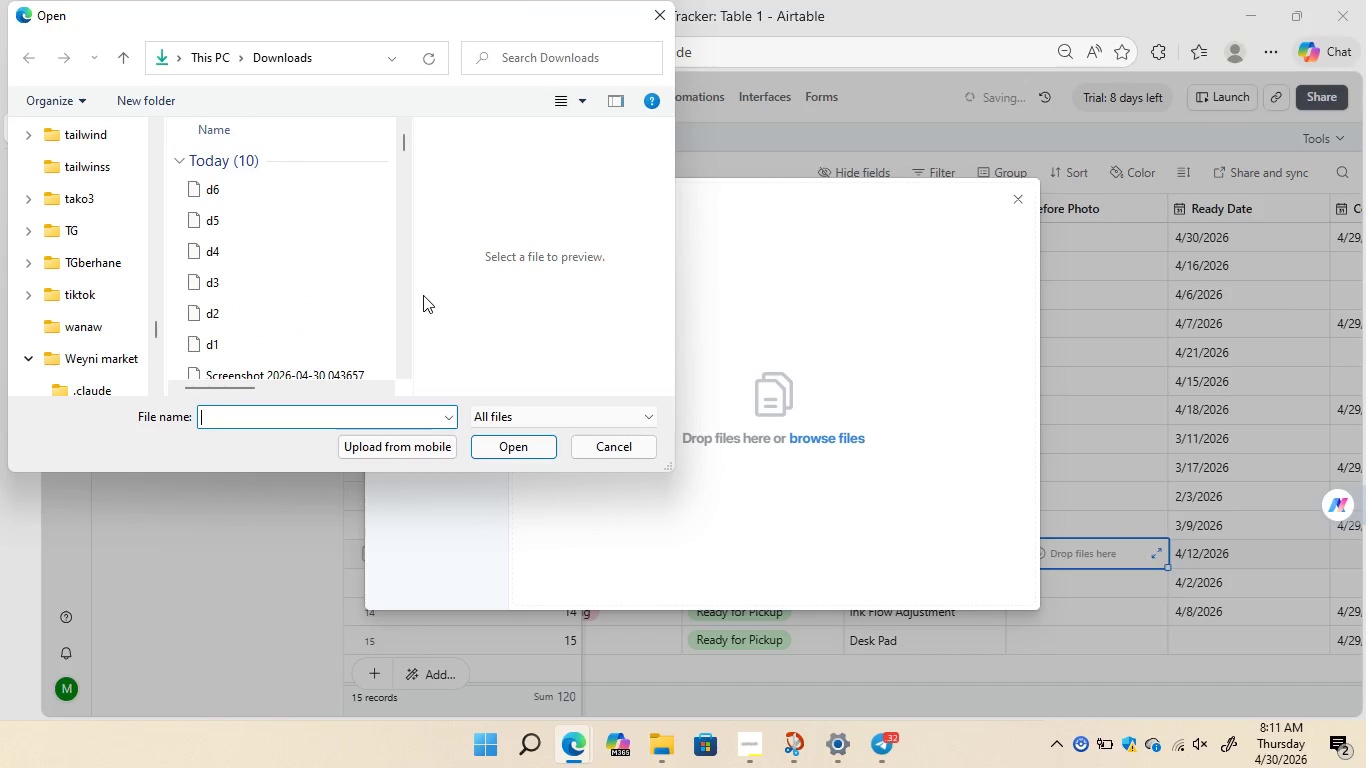 
wait(6.19)
 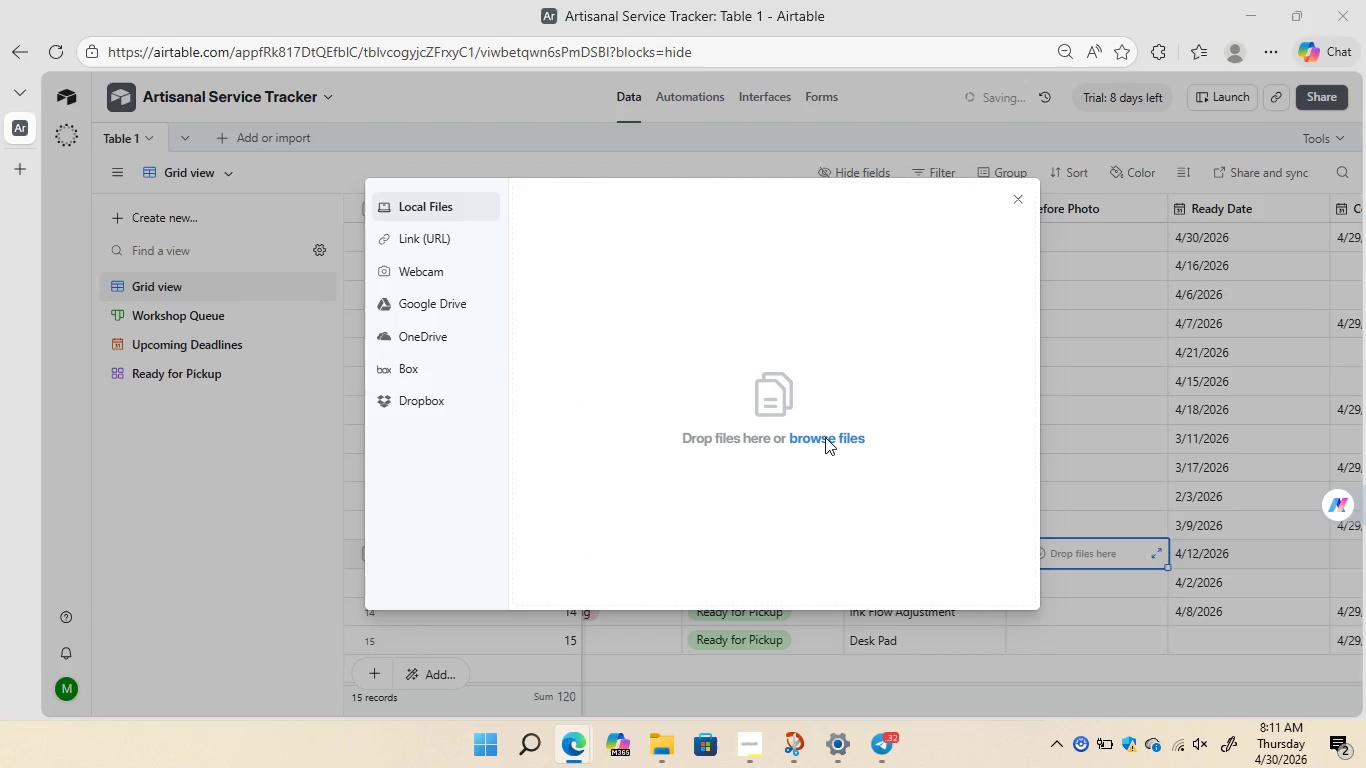 
left_click_drag(start_coordinate=[401, 139], to_coordinate=[409, 300])
 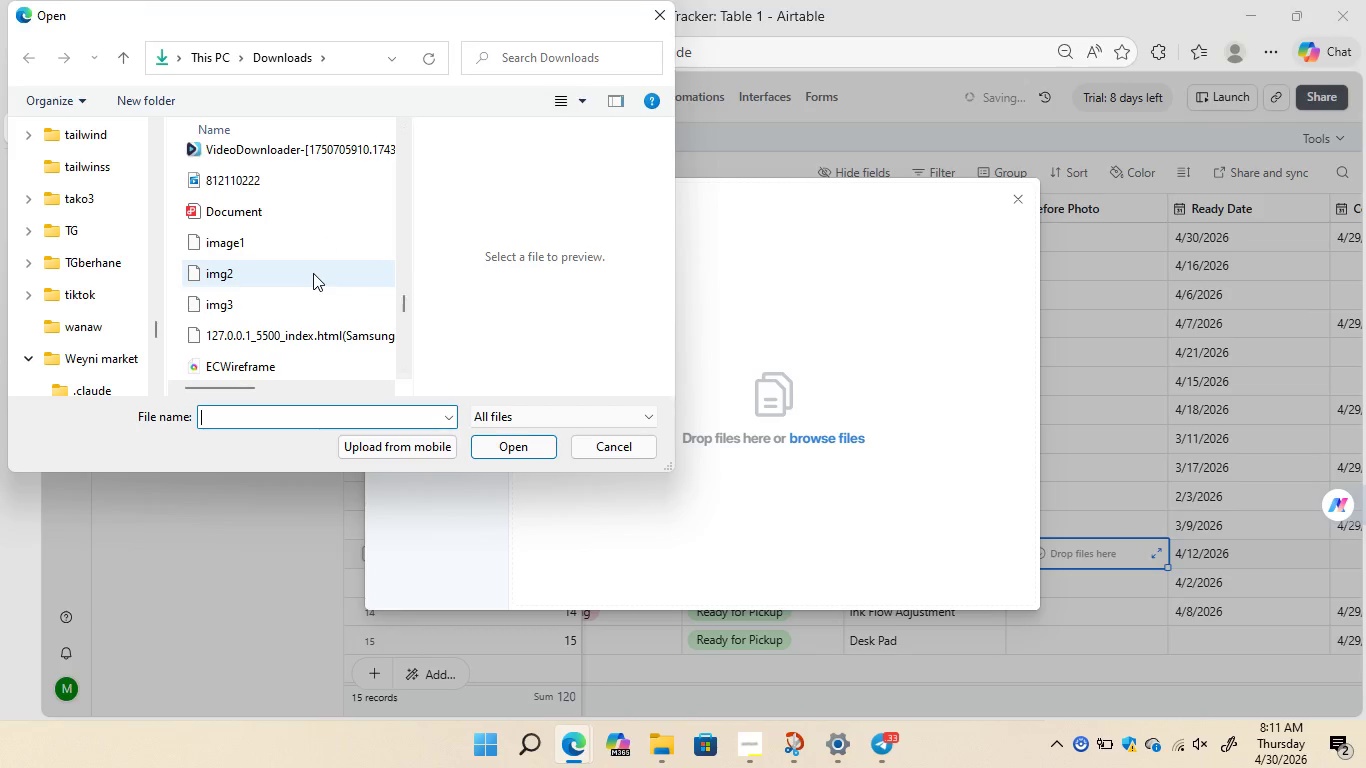 
left_click([313, 273])
 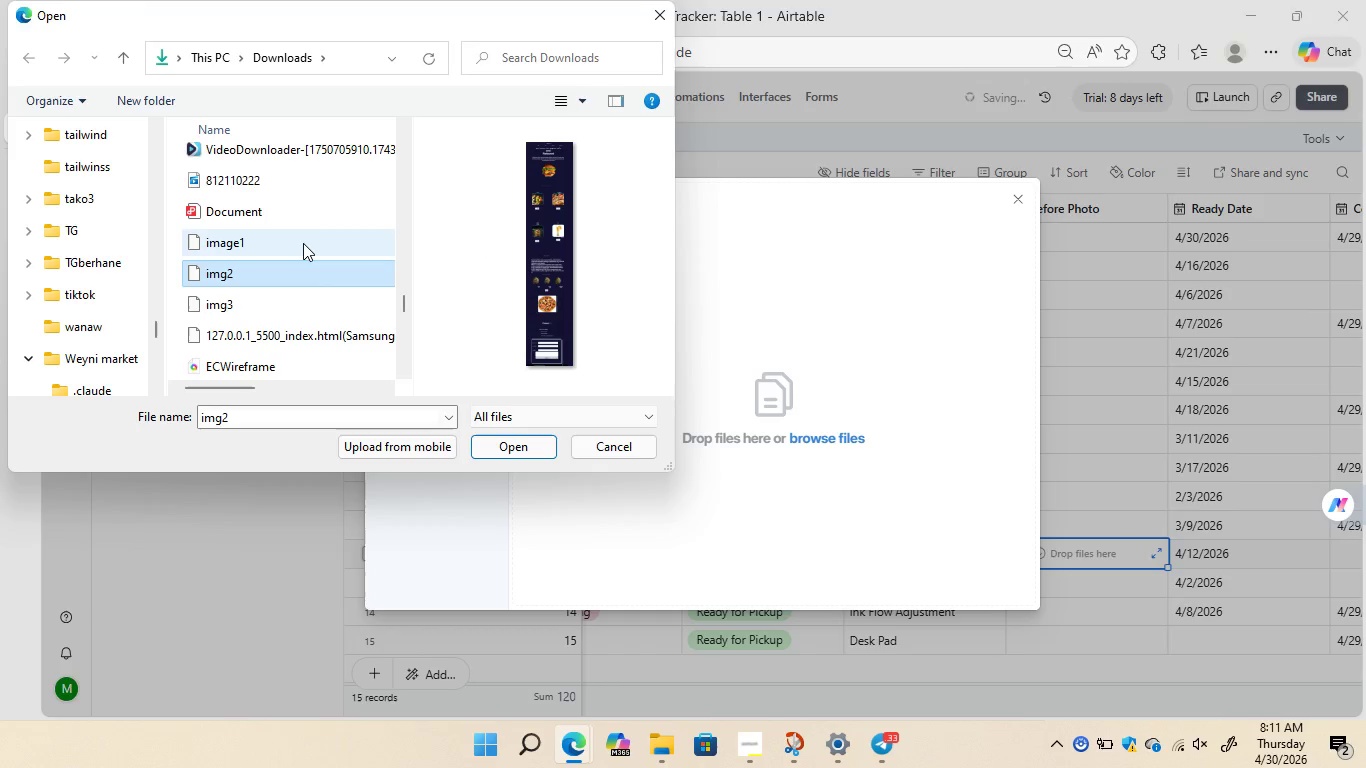 
scroll: coordinate [303, 243], scroll_direction: none, amount: 0.0
 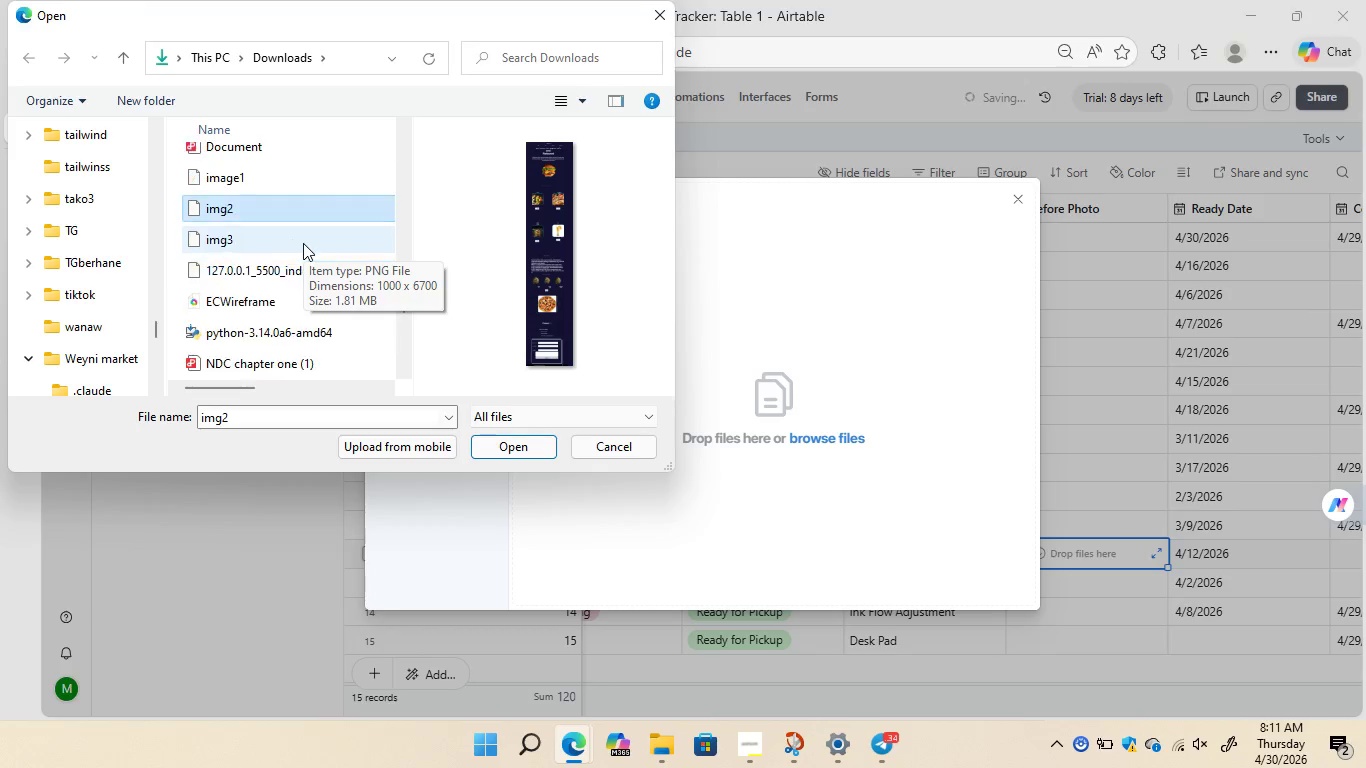 
scroll: coordinate [303, 243], scroll_direction: down, amount: 2.0
 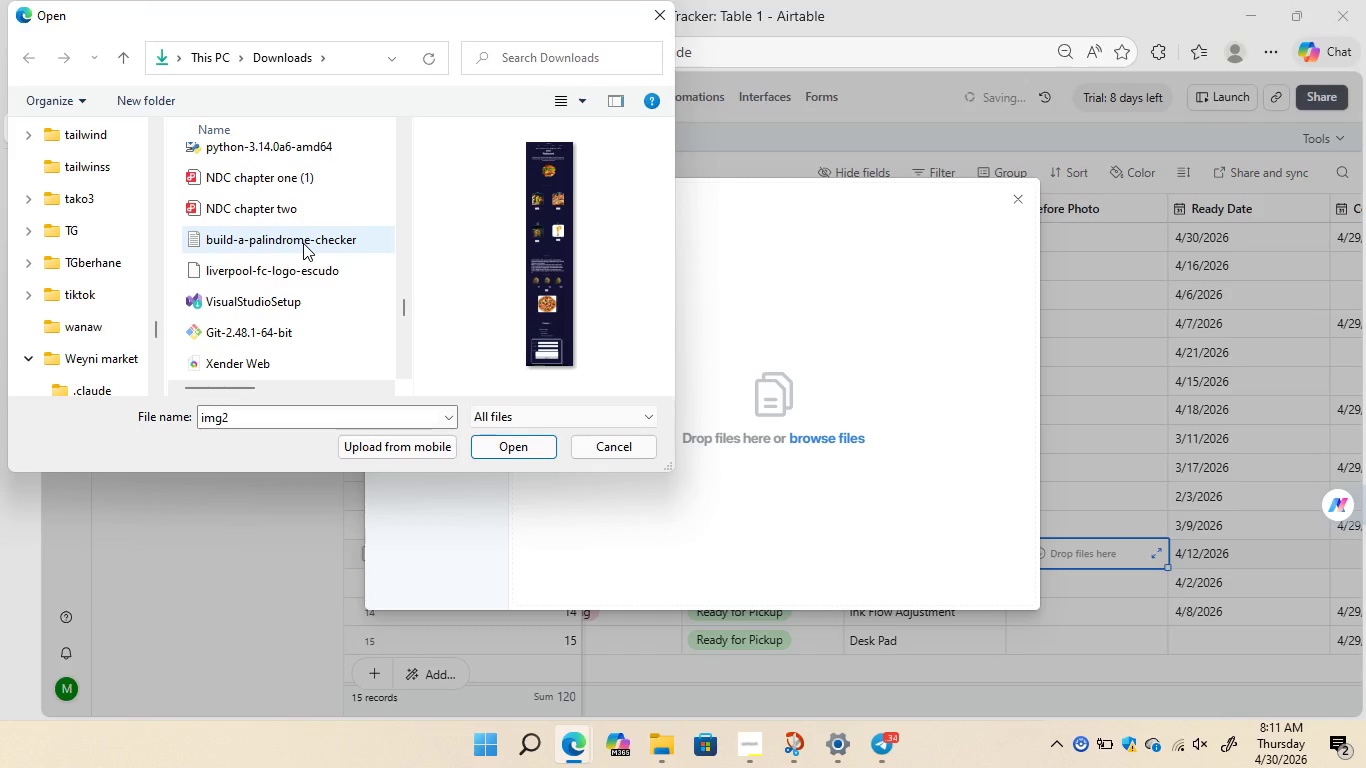 
left_click([303, 243])
 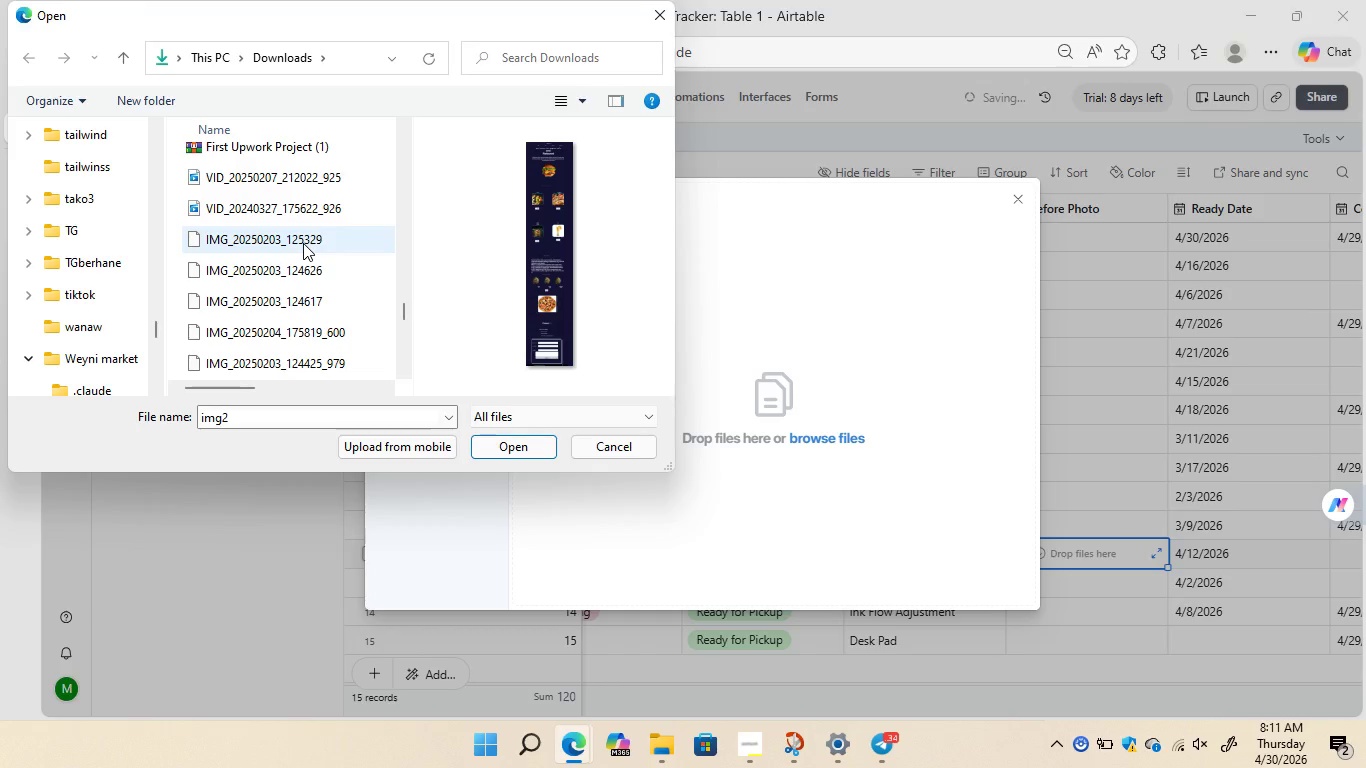 
left_click([281, 275])
 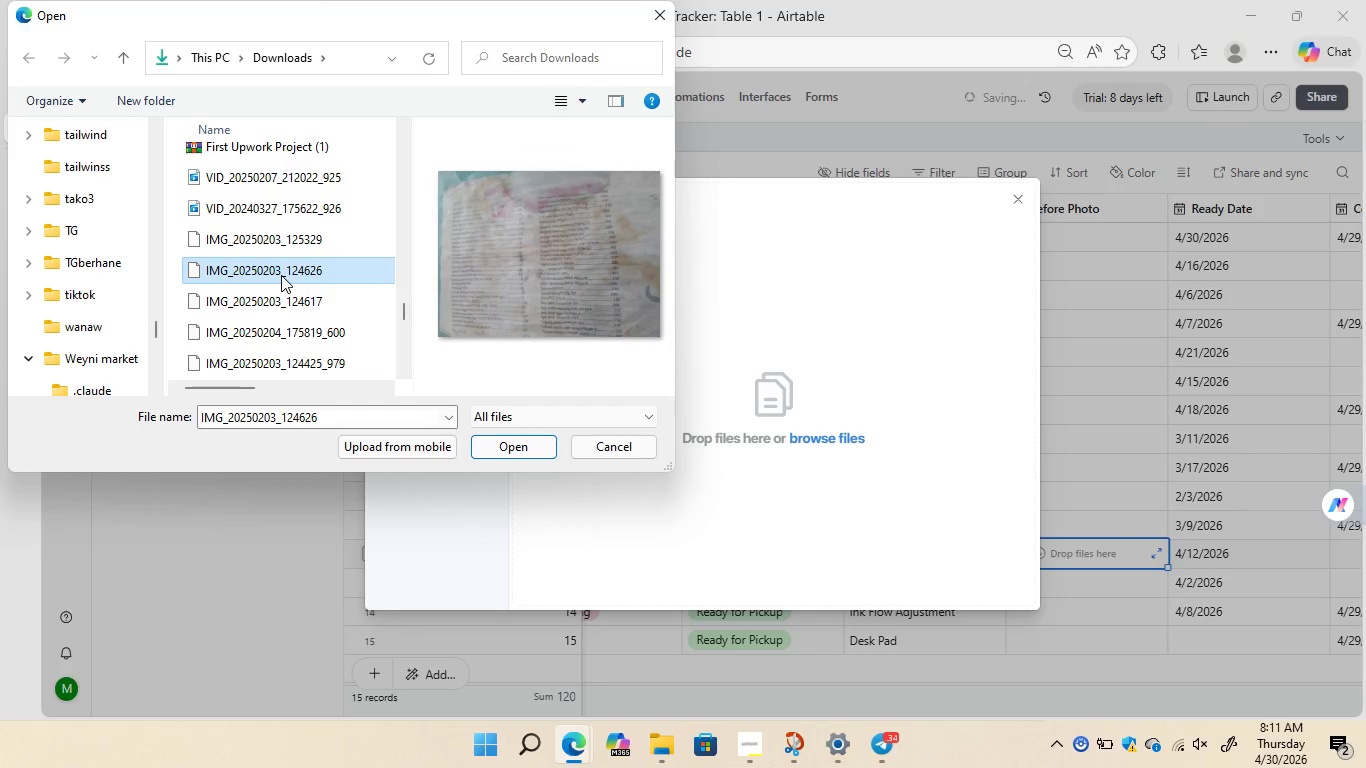 
left_click([267, 304])
 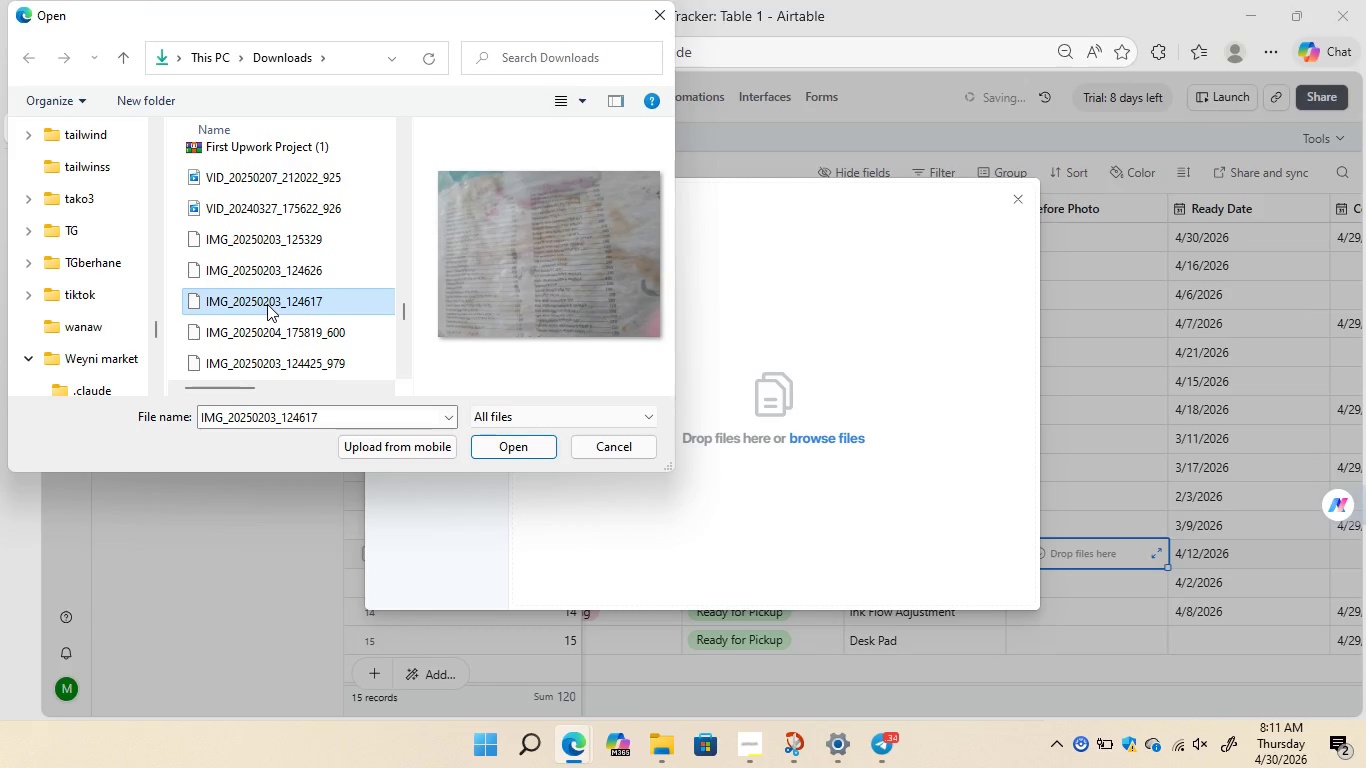 
left_click([267, 328])
 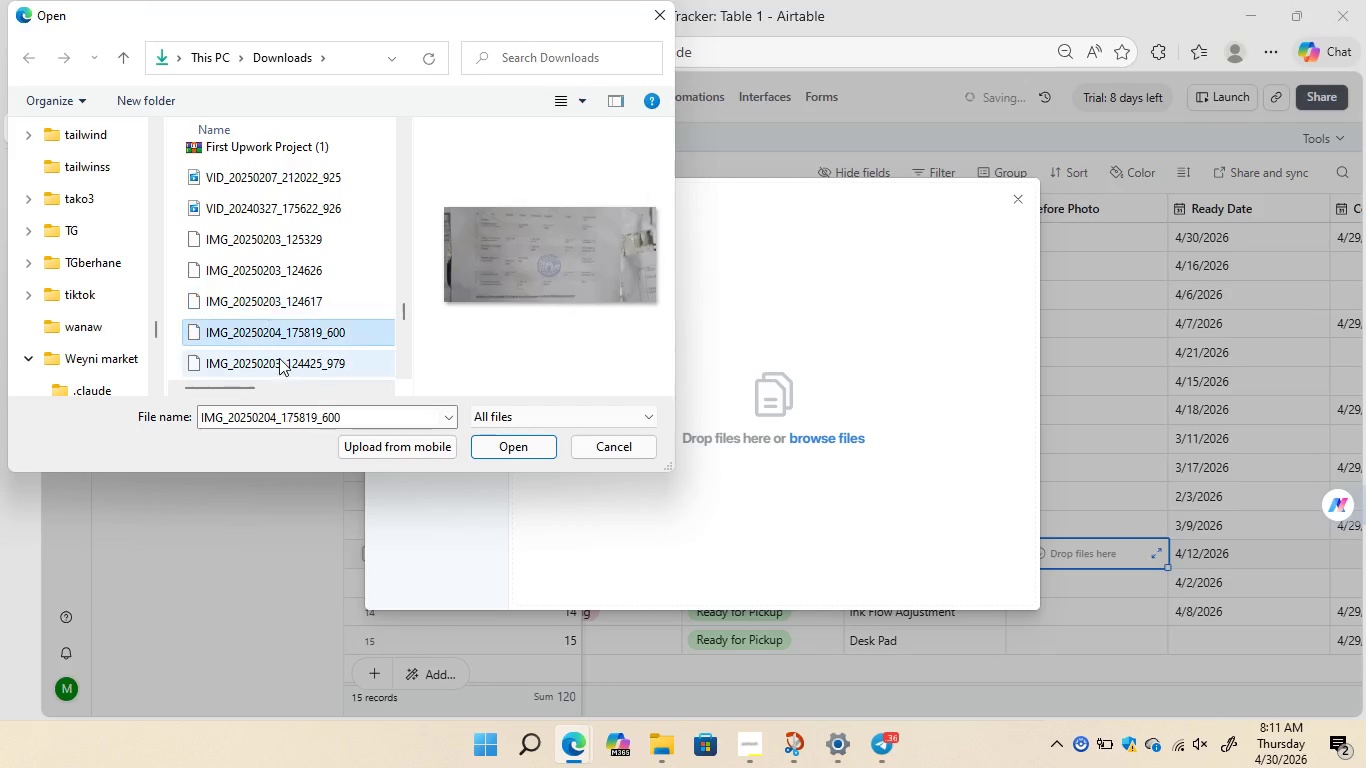 
left_click([279, 359])
 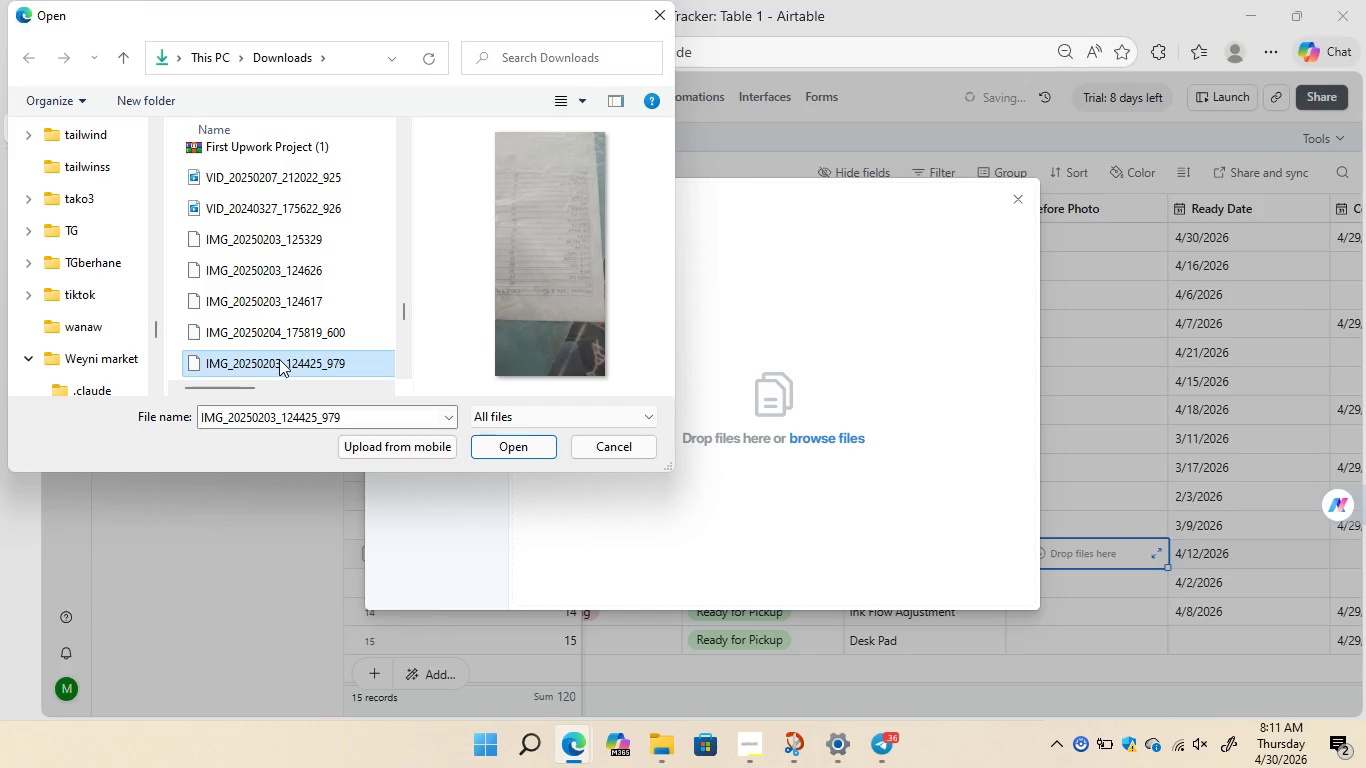 
scroll: coordinate [279, 359], scroll_direction: down, amount: 1.0
 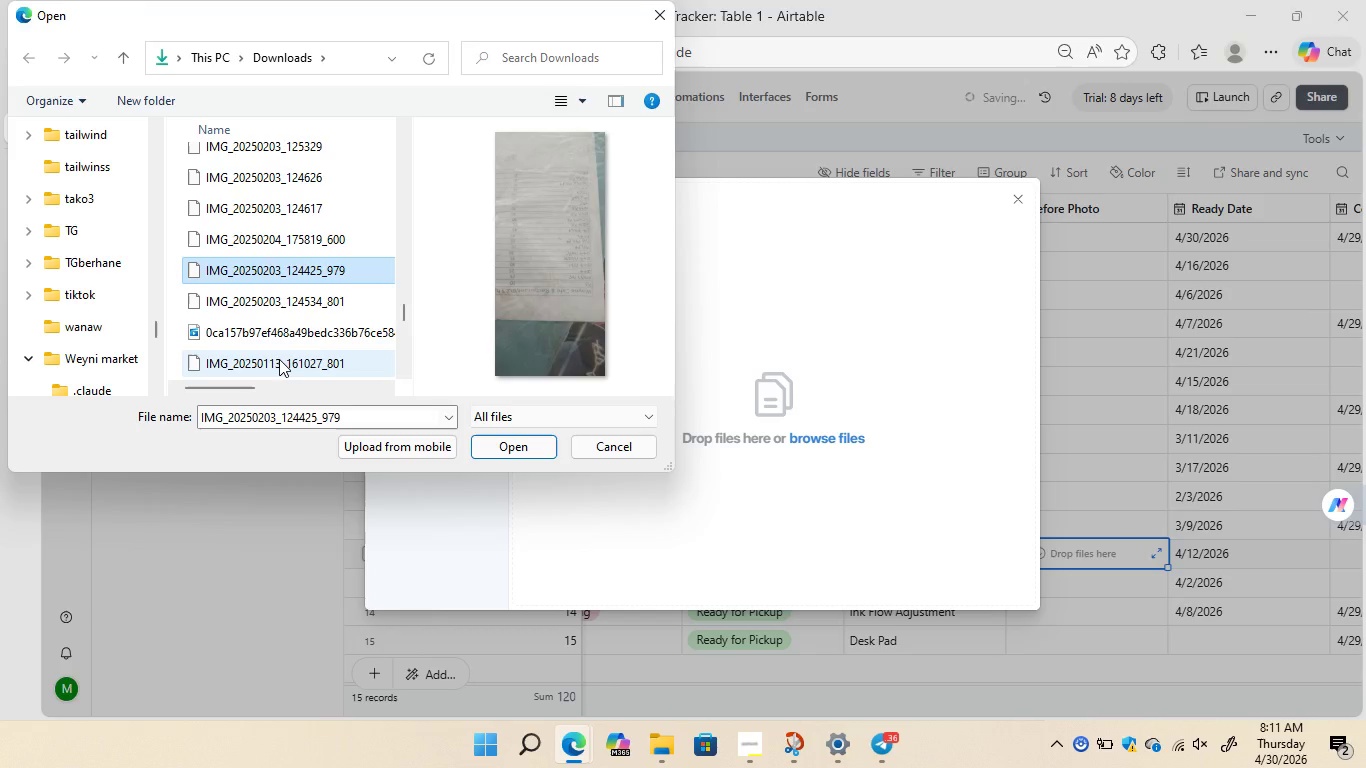 
left_click([279, 359])
 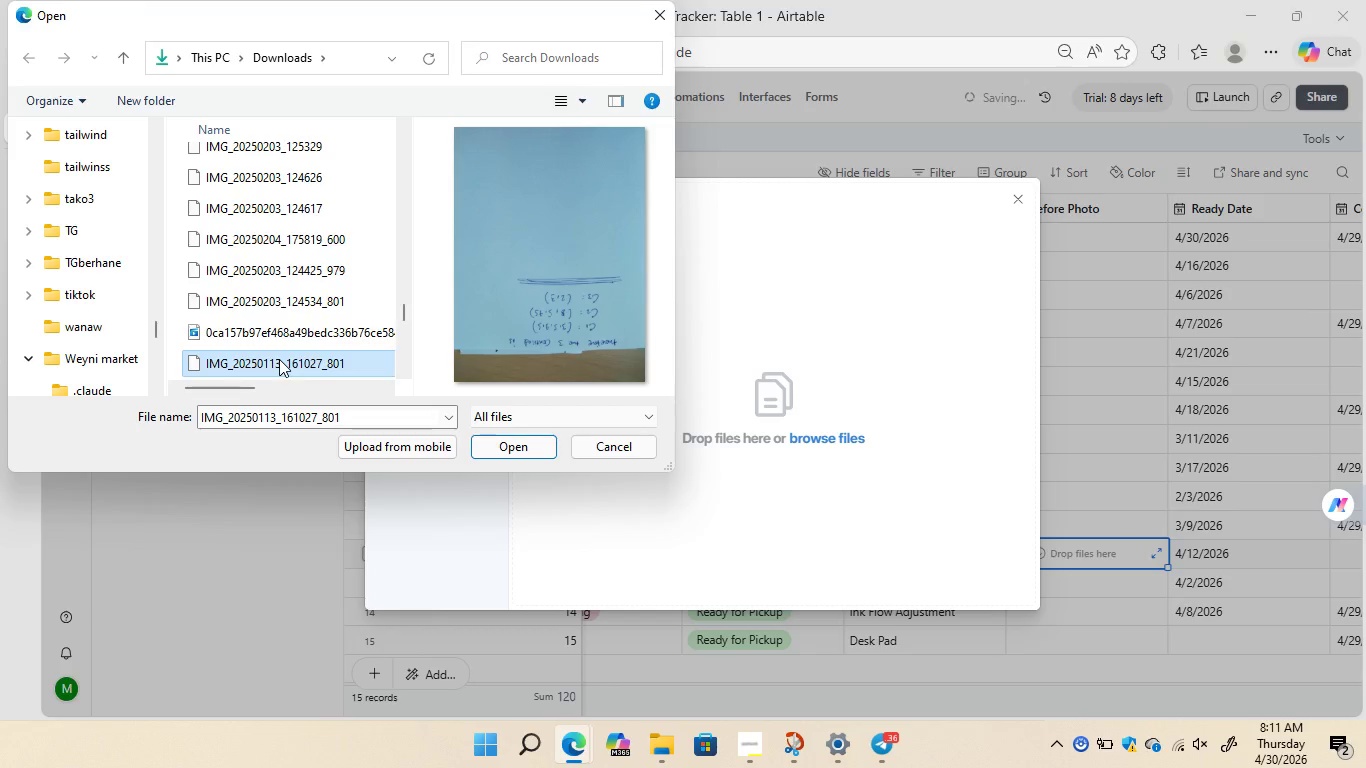 
scroll: coordinate [279, 359], scroll_direction: down, amount: 2.0
 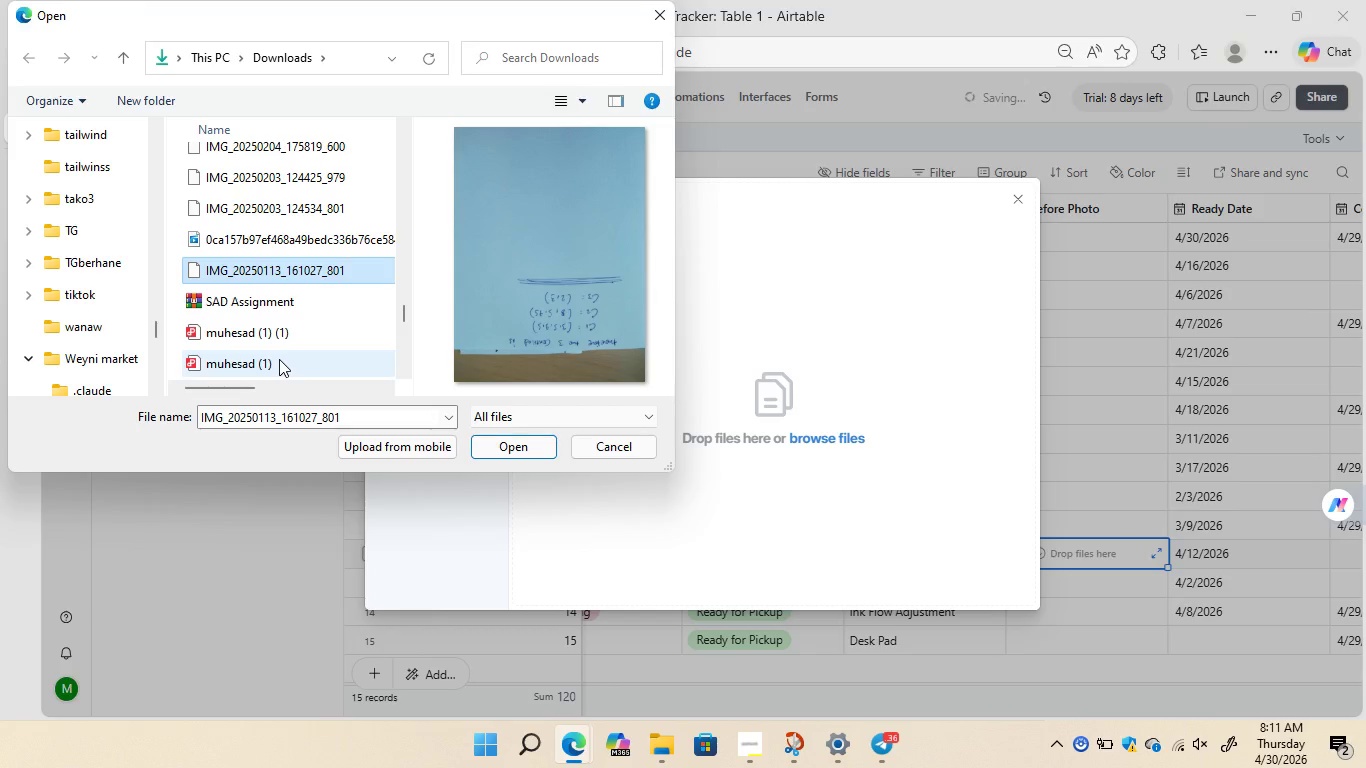 
scroll: coordinate [279, 359], scroll_direction: up, amount: 10.0
 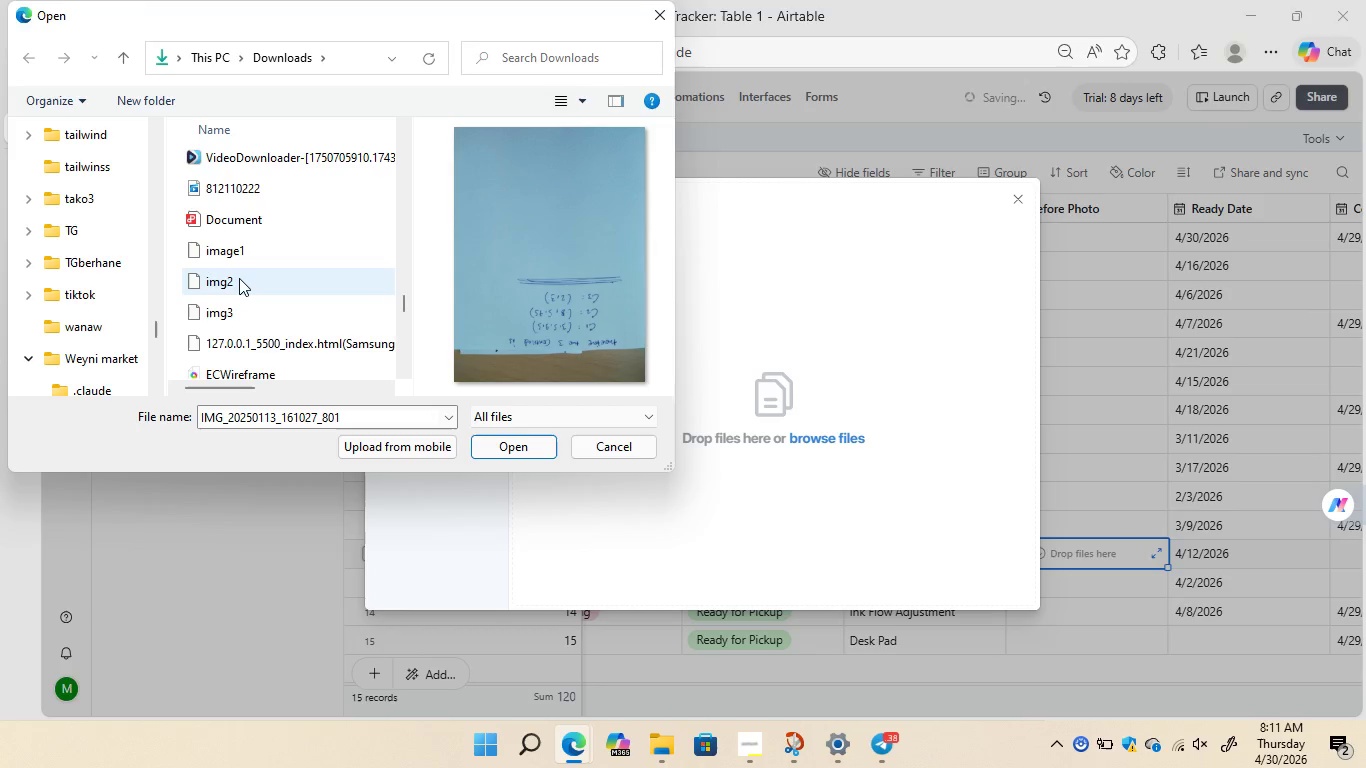 
left_click([239, 278])
 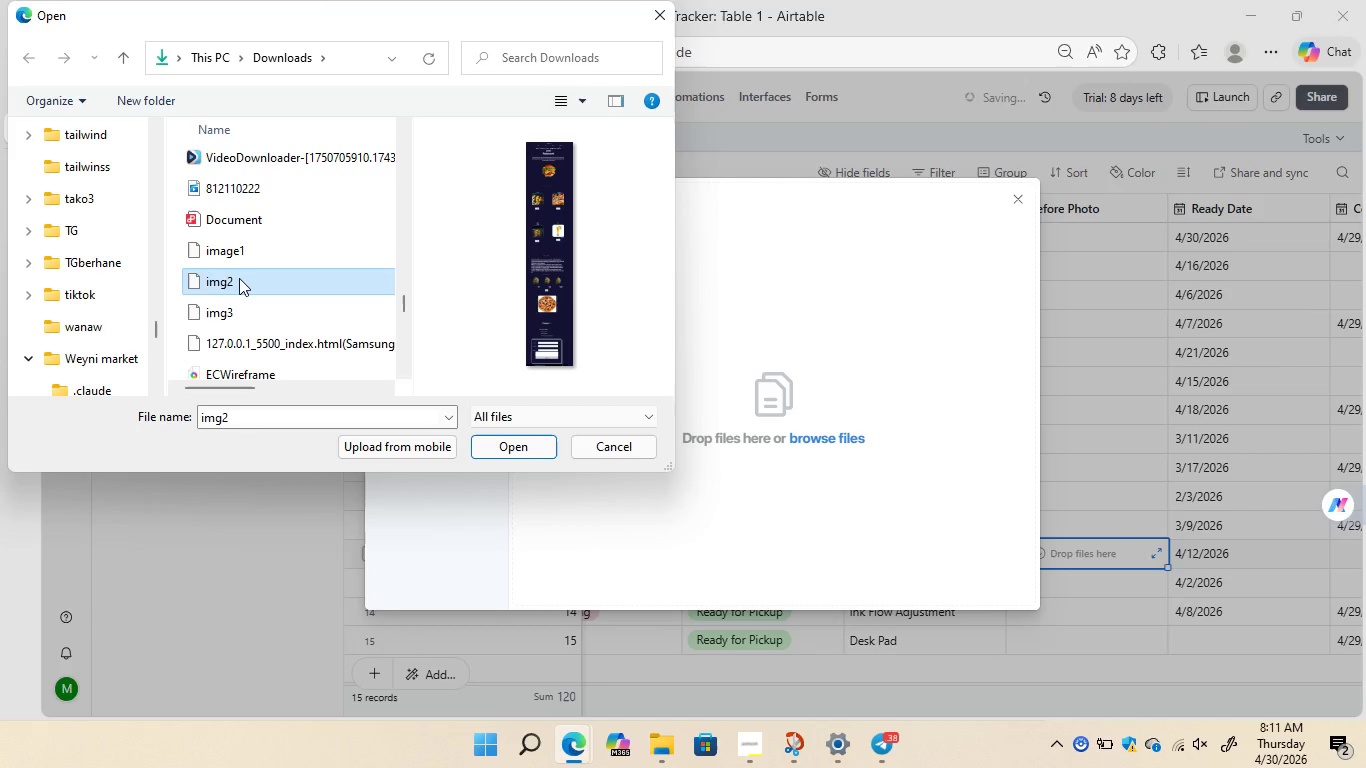 
scroll: coordinate [239, 278], scroll_direction: up, amount: 3.0
 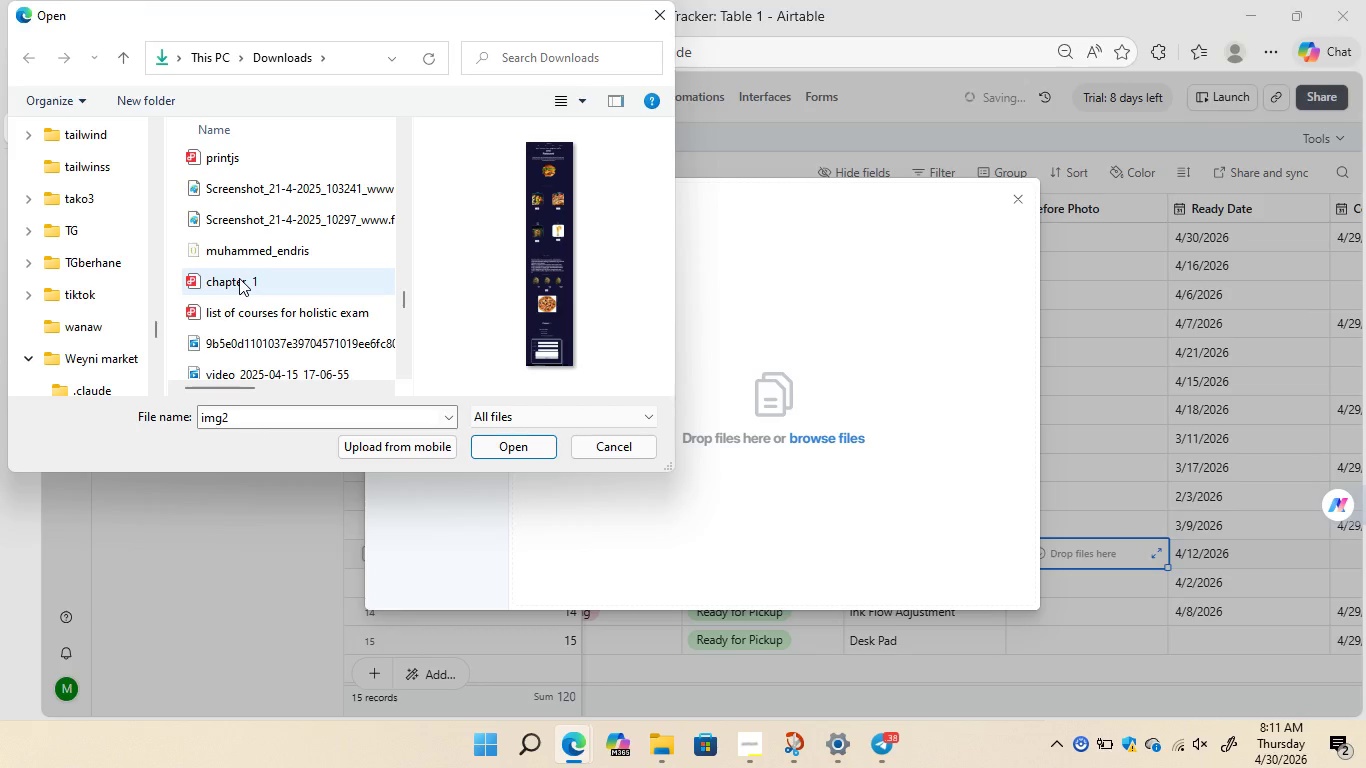 
scroll: coordinate [239, 278], scroll_direction: none, amount: 0.0
 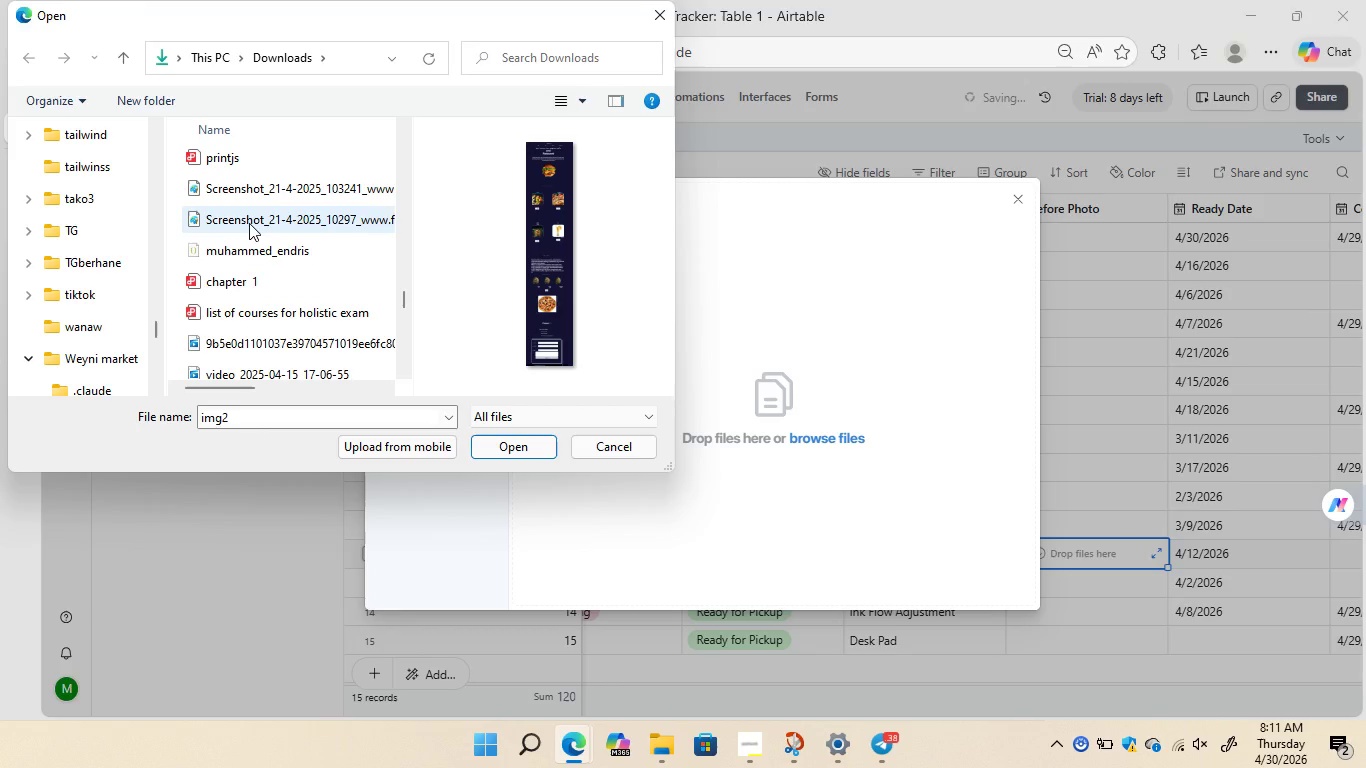 
left_click([249, 222])
 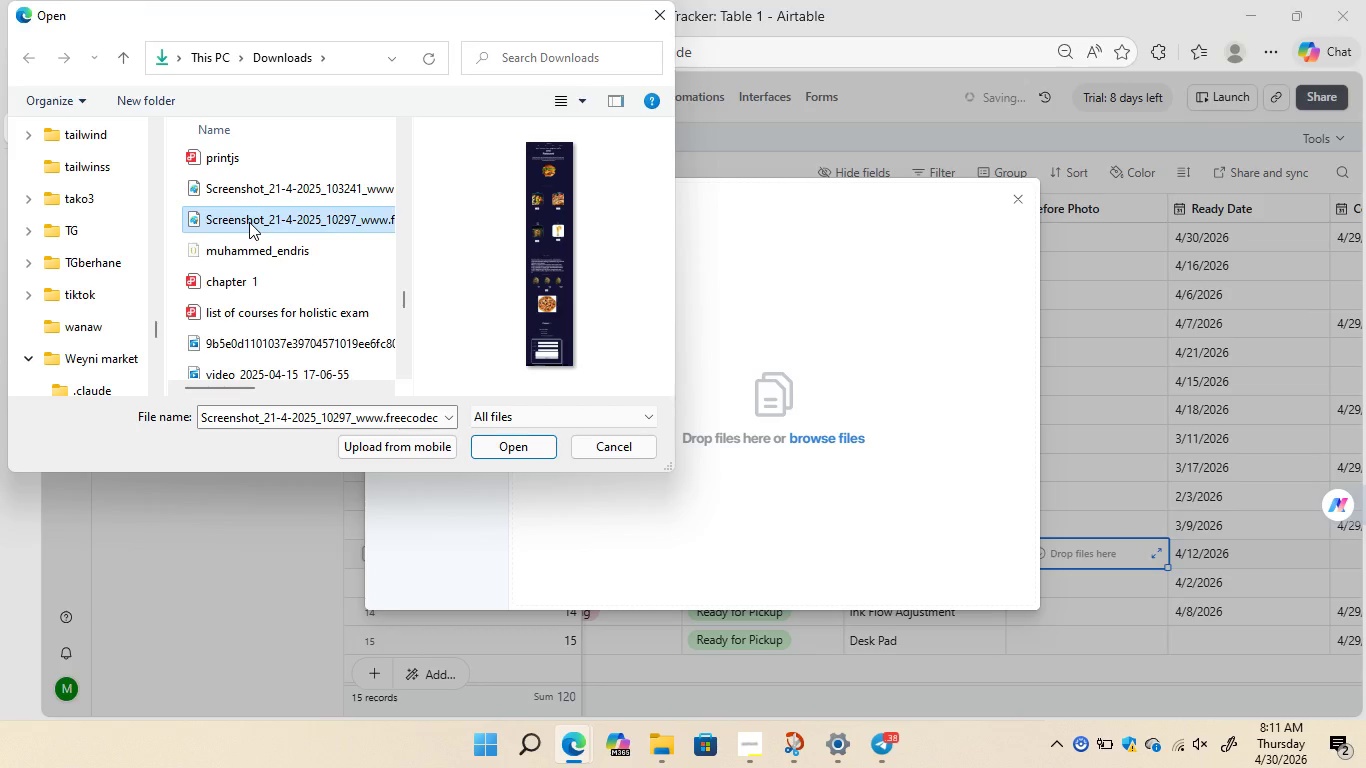 
scroll: coordinate [249, 222], scroll_direction: up, amount: 2.0
 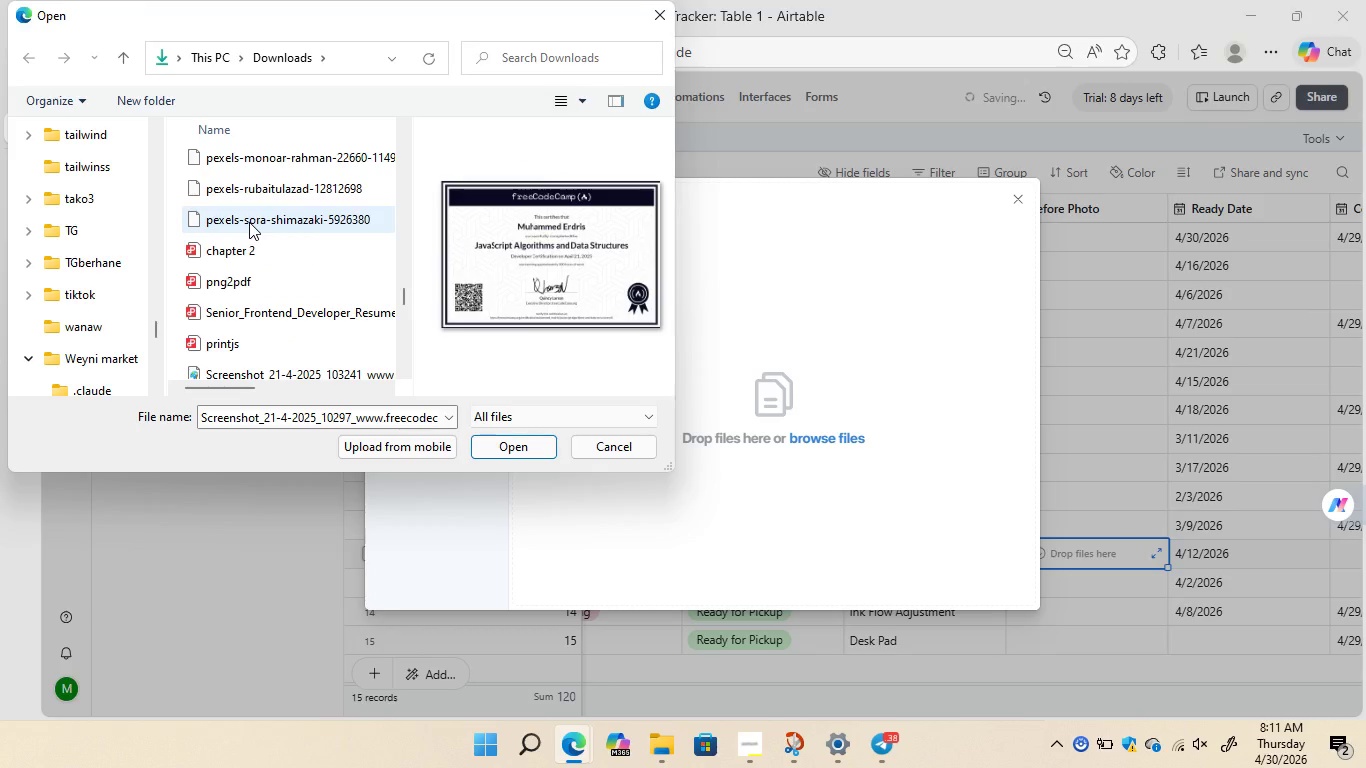 
left_click([249, 222])
 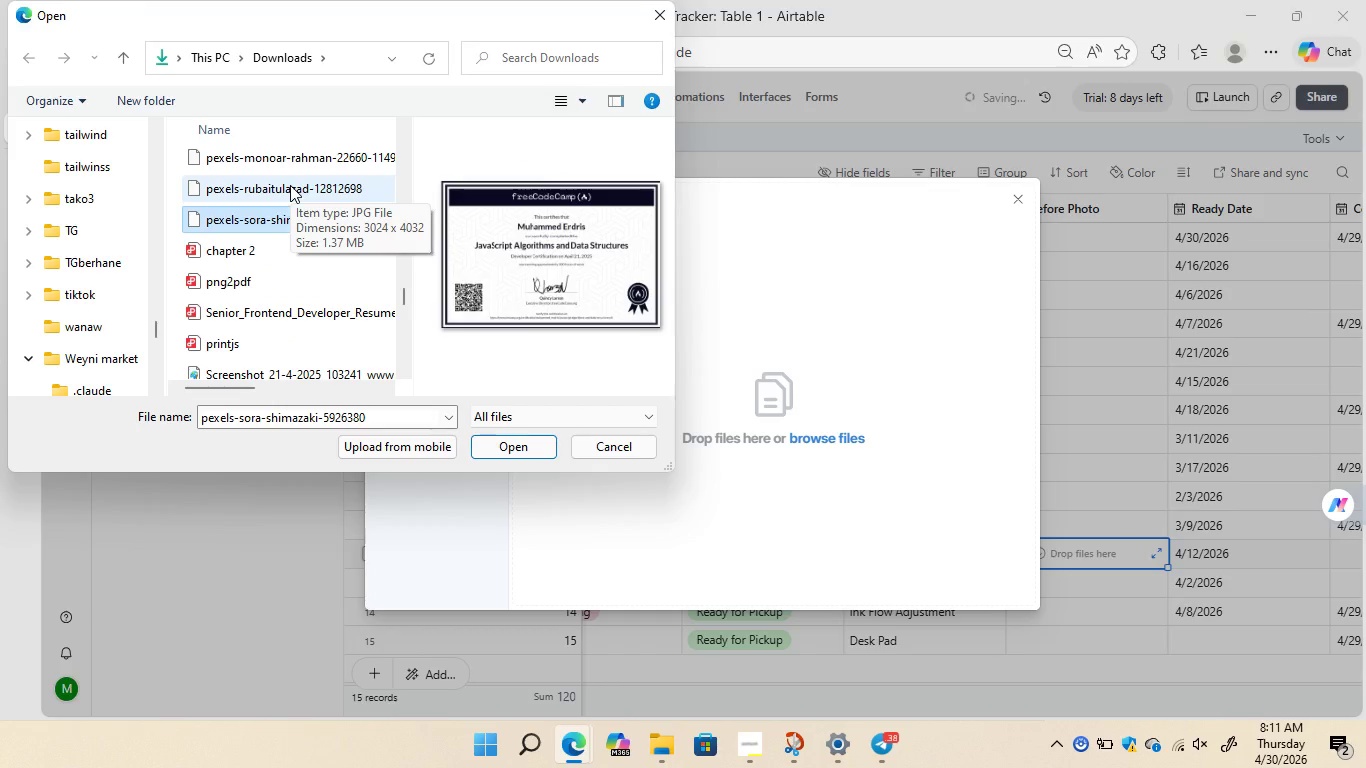 
left_click([290, 185])
 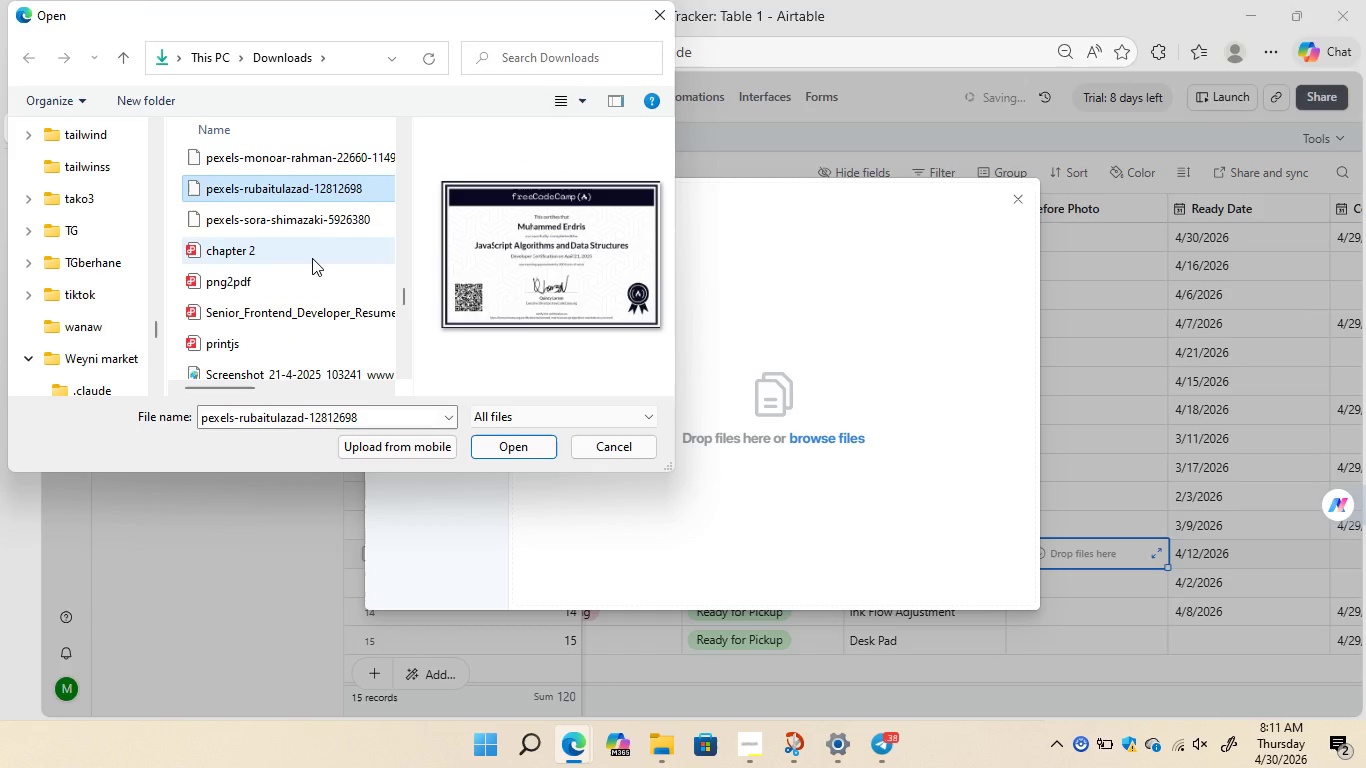 
scroll: coordinate [312, 258], scroll_direction: up, amount: 2.0
 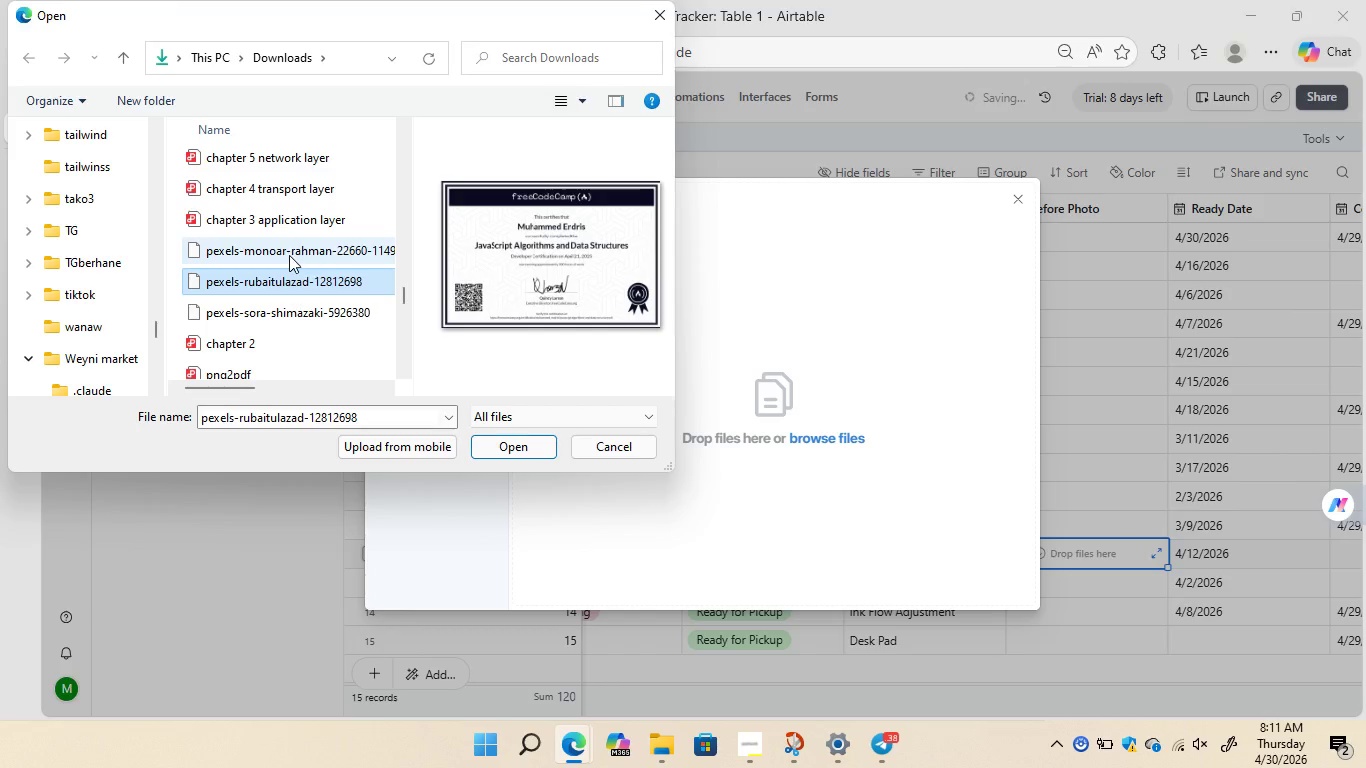 
left_click([288, 255])
 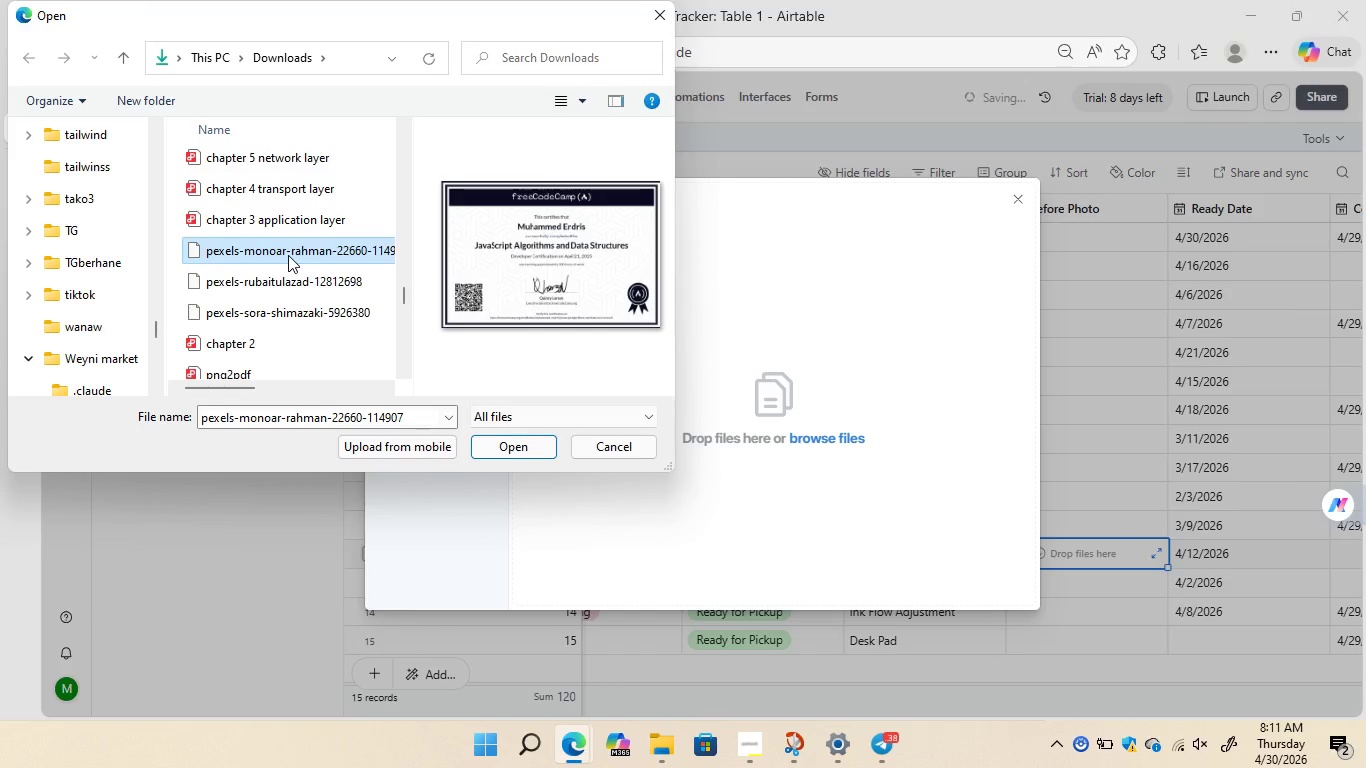 
scroll: coordinate [288, 255], scroll_direction: up, amount: 1.0
 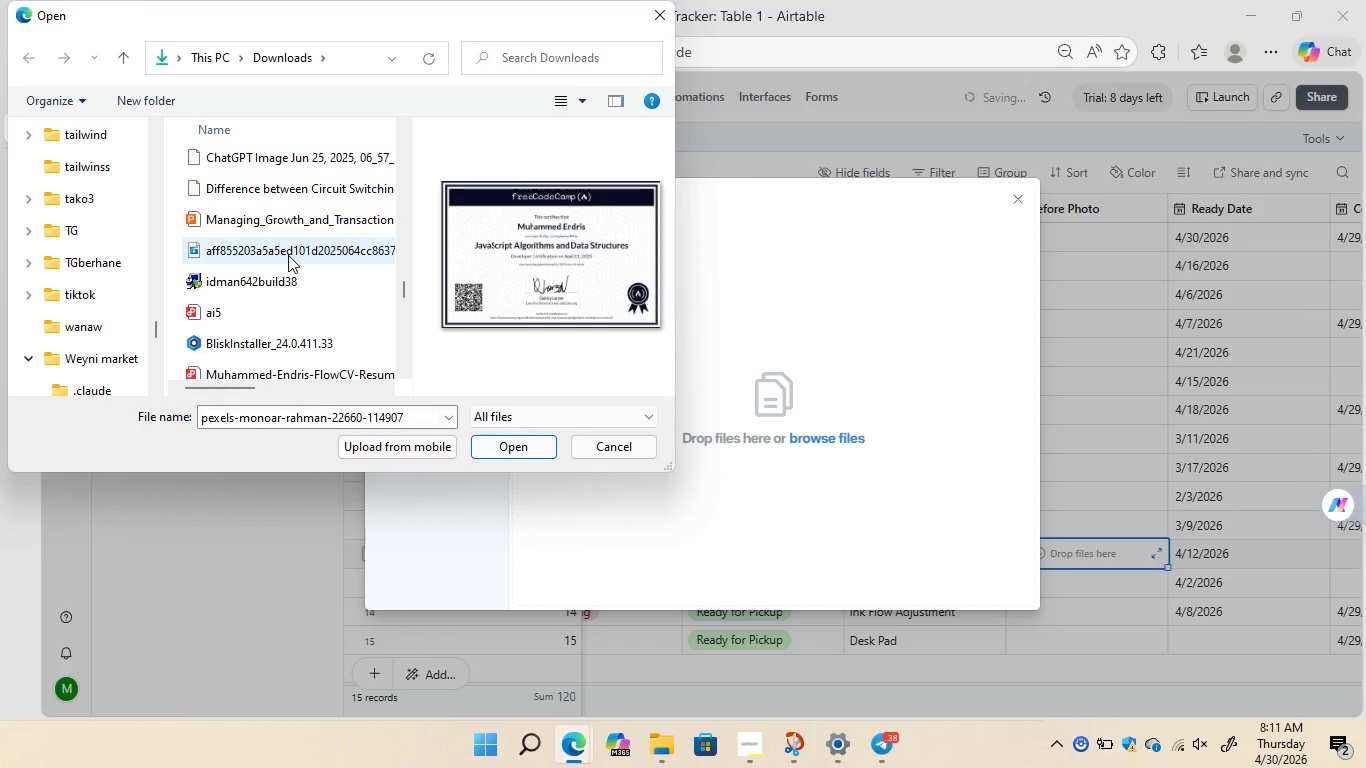 
scroll: coordinate [288, 264], scroll_direction: none, amount: 0.0
 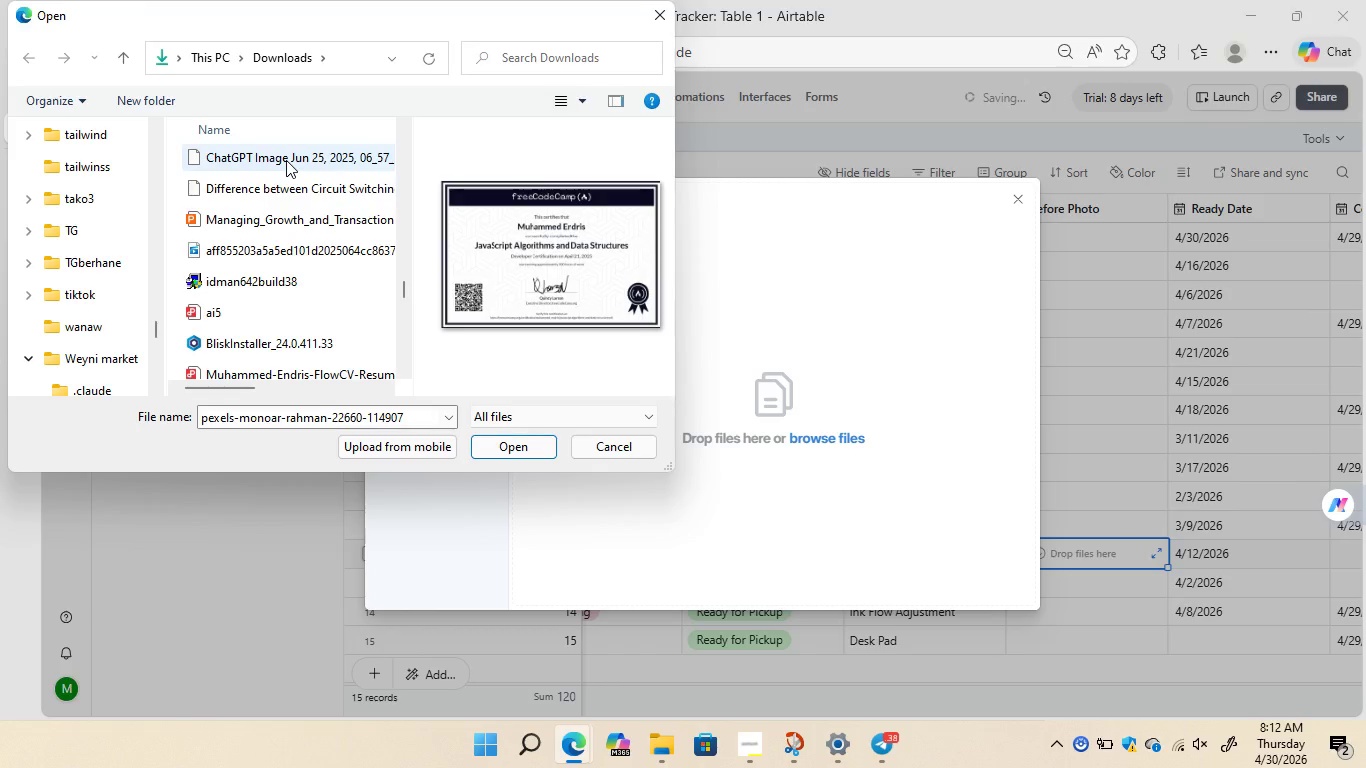 
left_click([286, 160])
 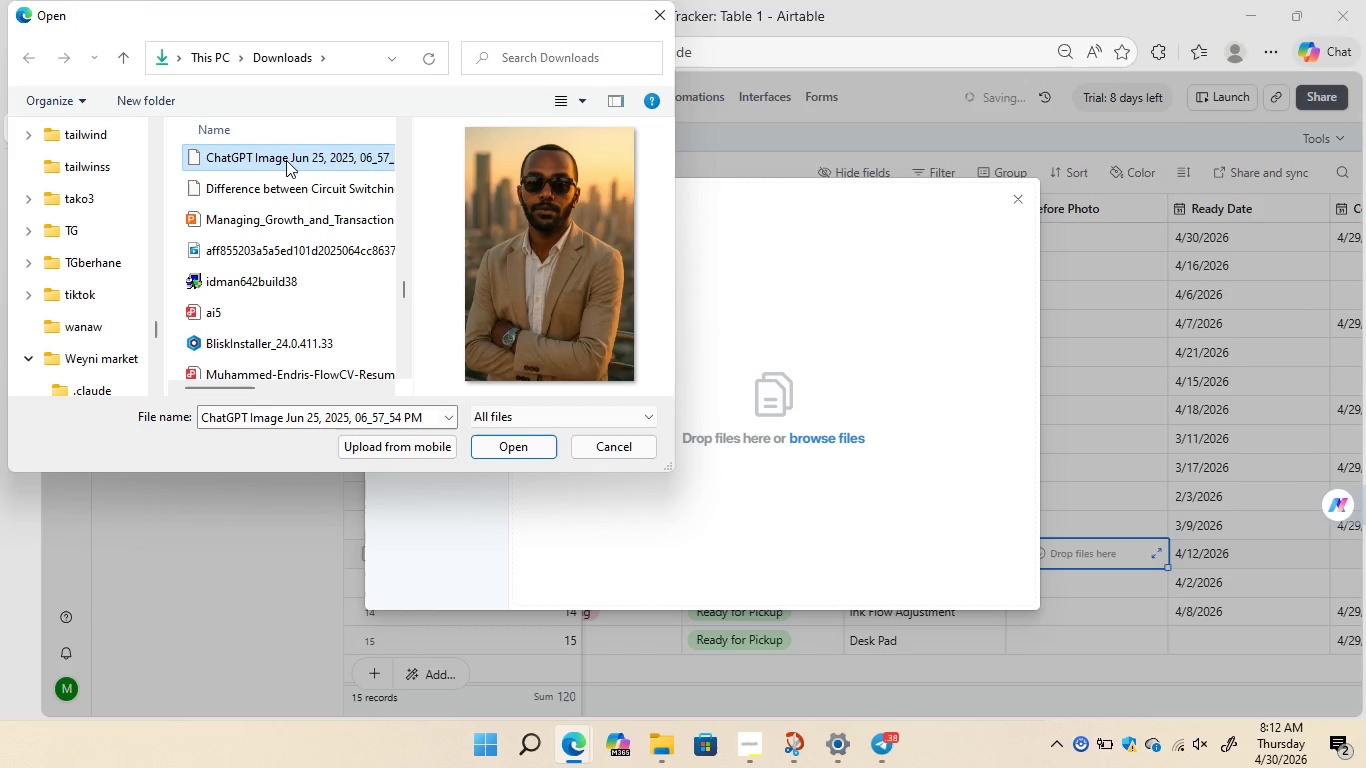 
left_click([282, 187])
 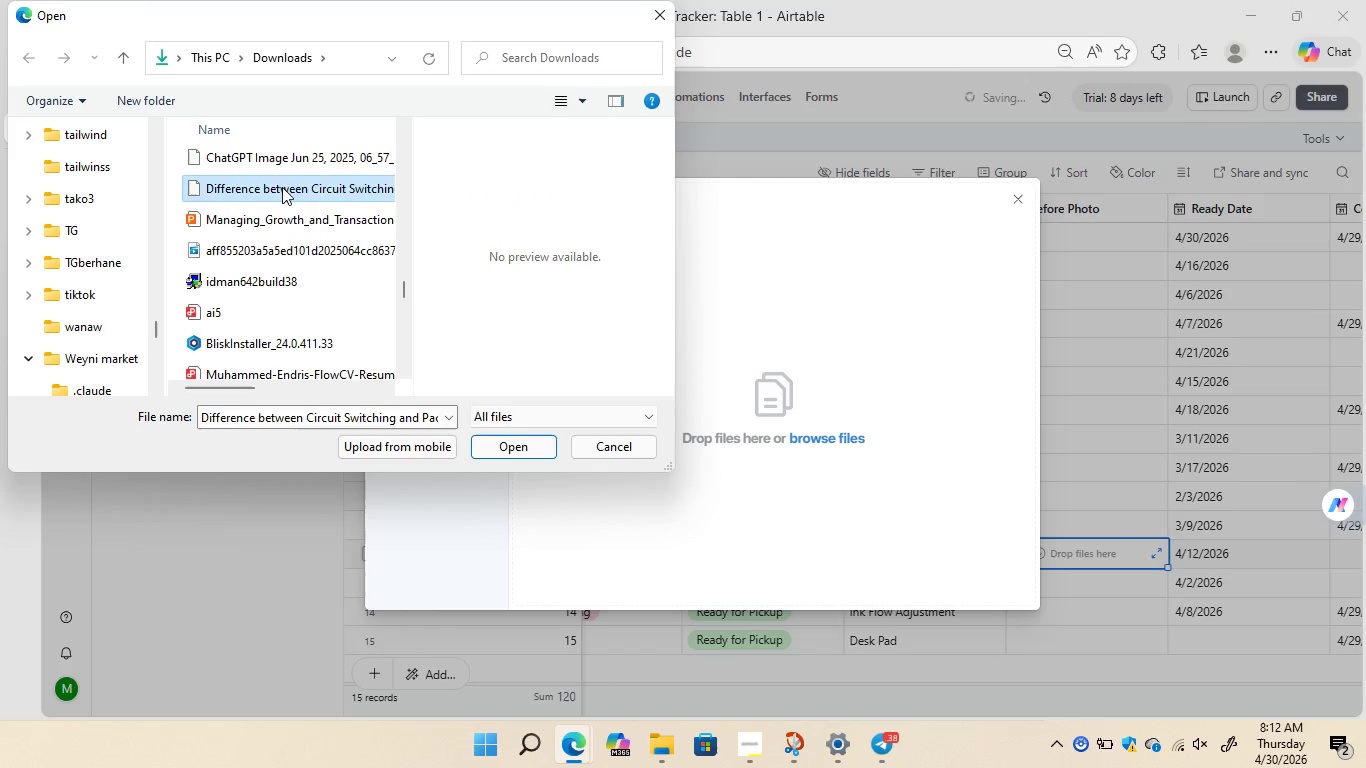 
scroll: coordinate [282, 200], scroll_direction: up, amount: 1.0
 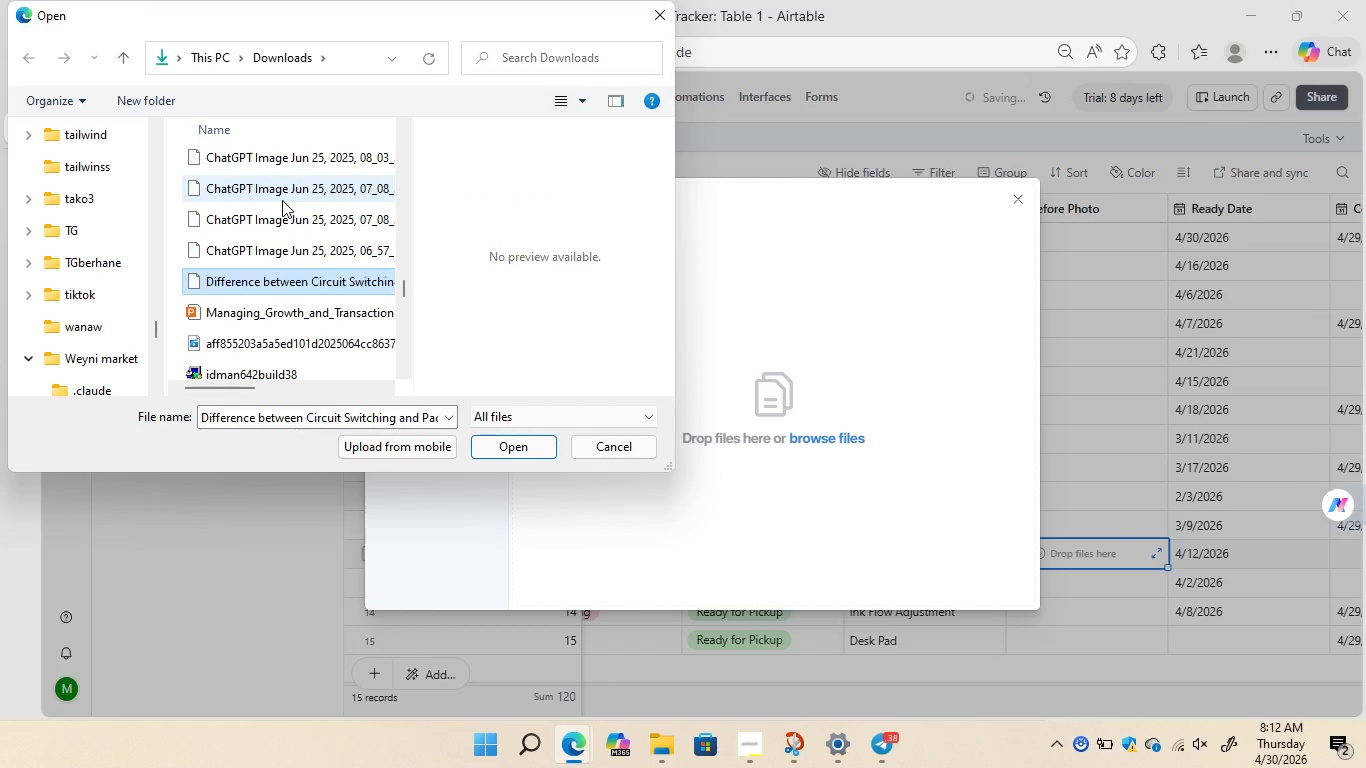 
left_click([275, 216])
 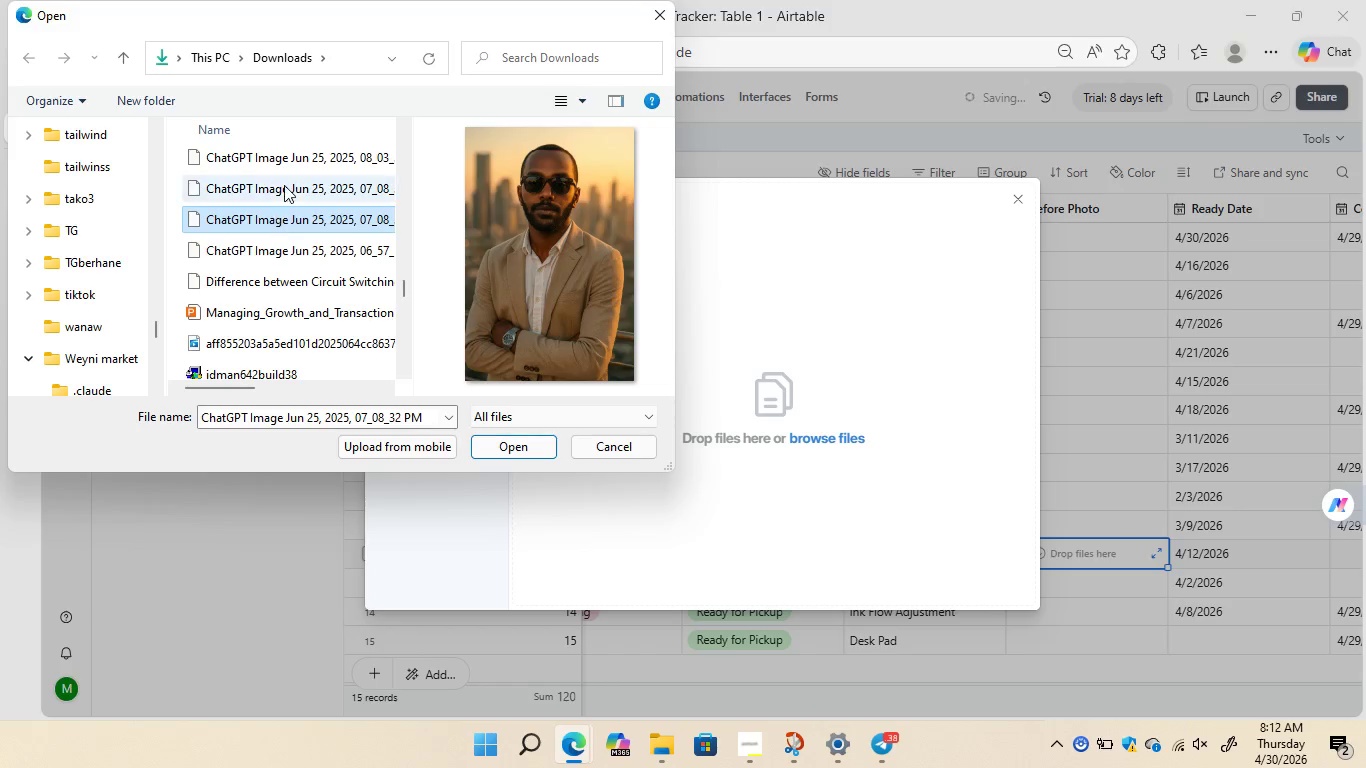 
left_click([284, 185])
 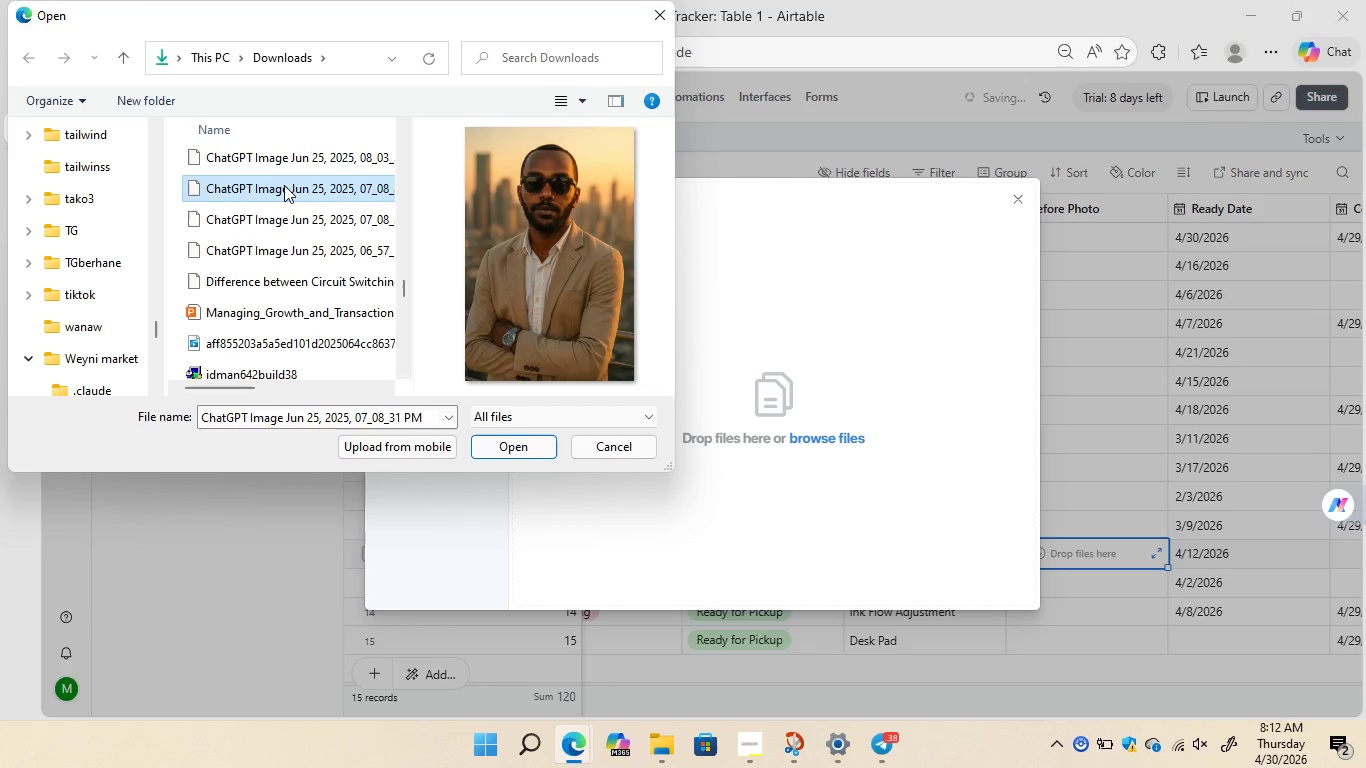 
left_click([291, 156])
 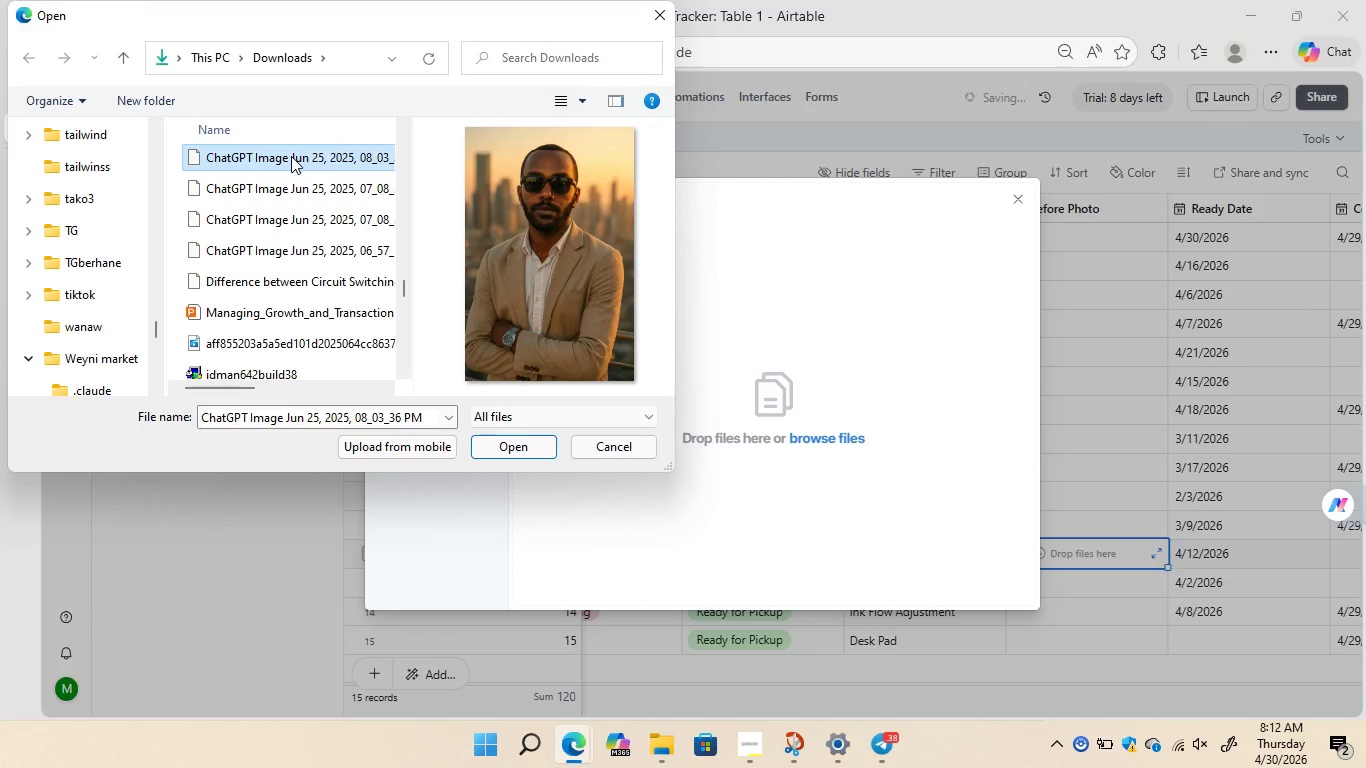 
scroll: coordinate [298, 240], scroll_direction: up, amount: 2.0
 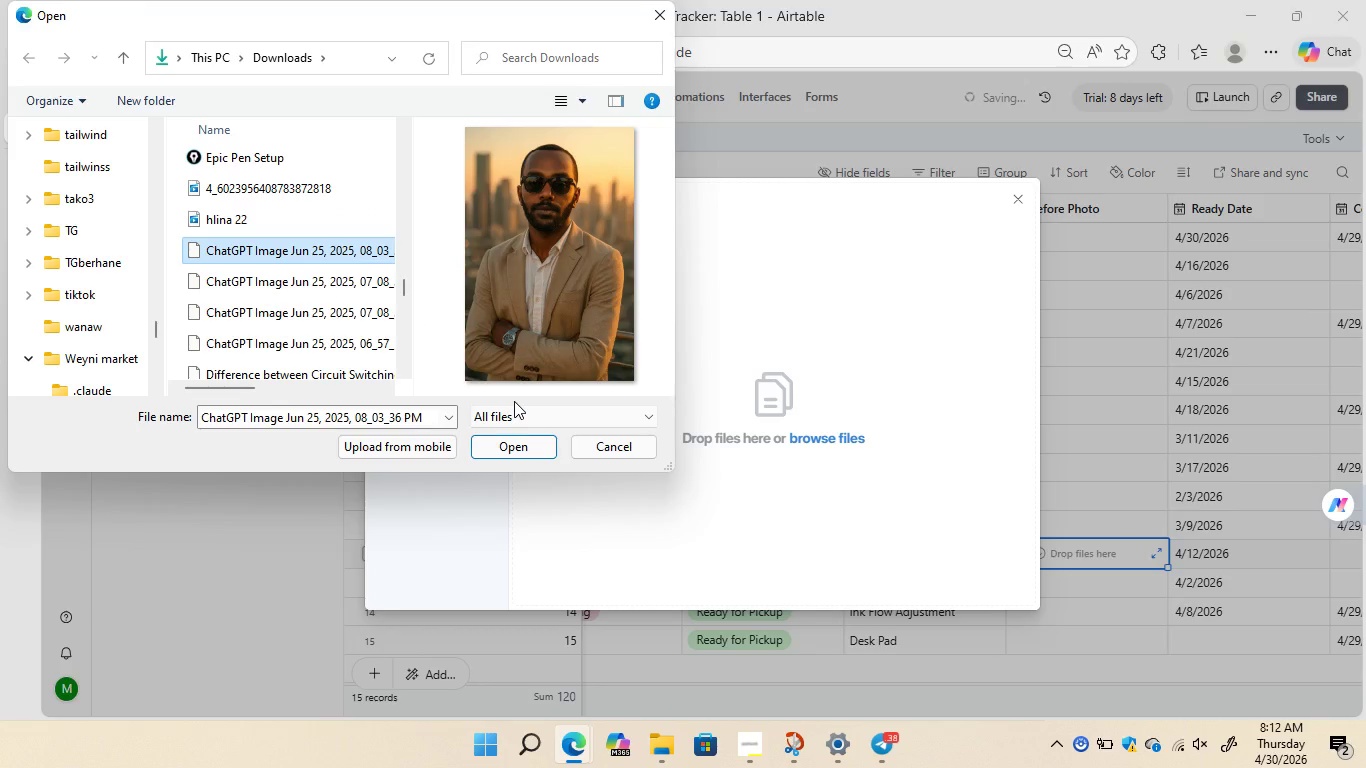 
left_click([514, 442])
 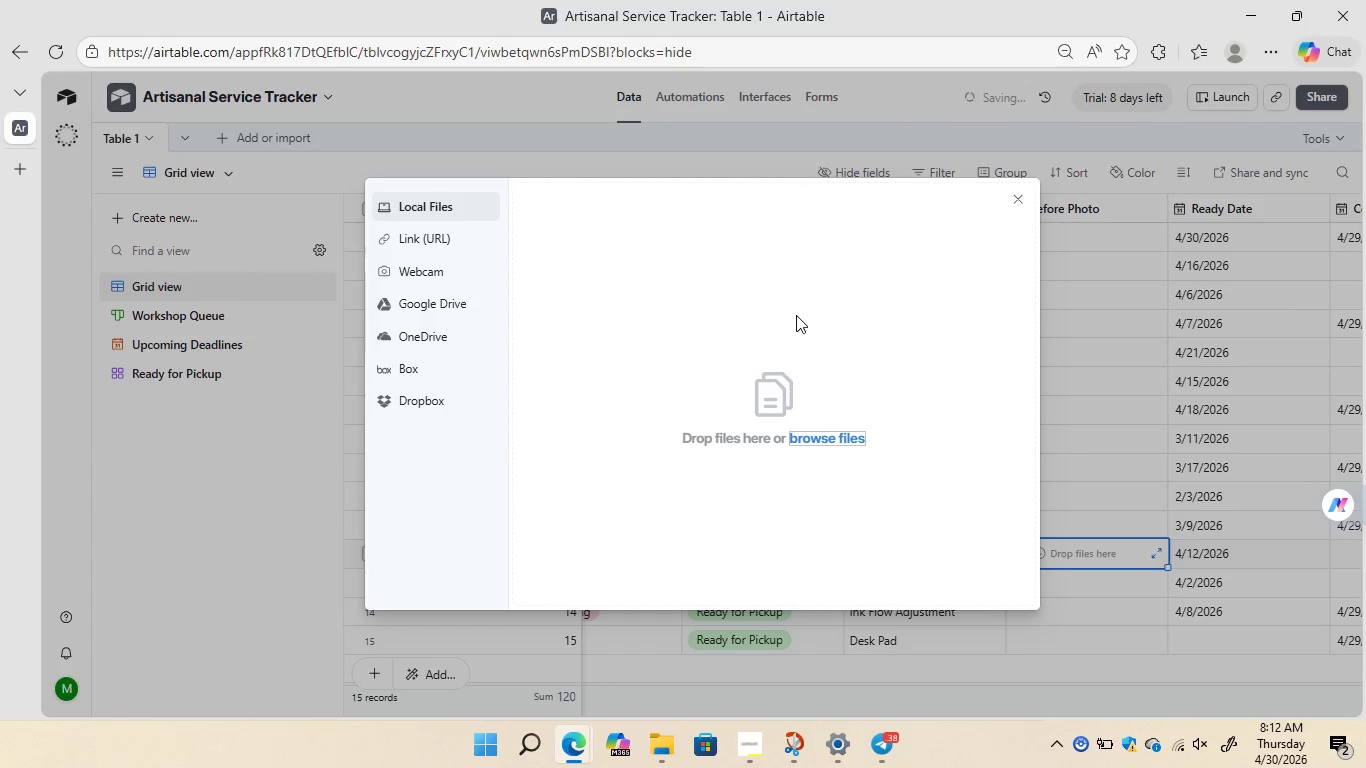 
wait(8.16)
 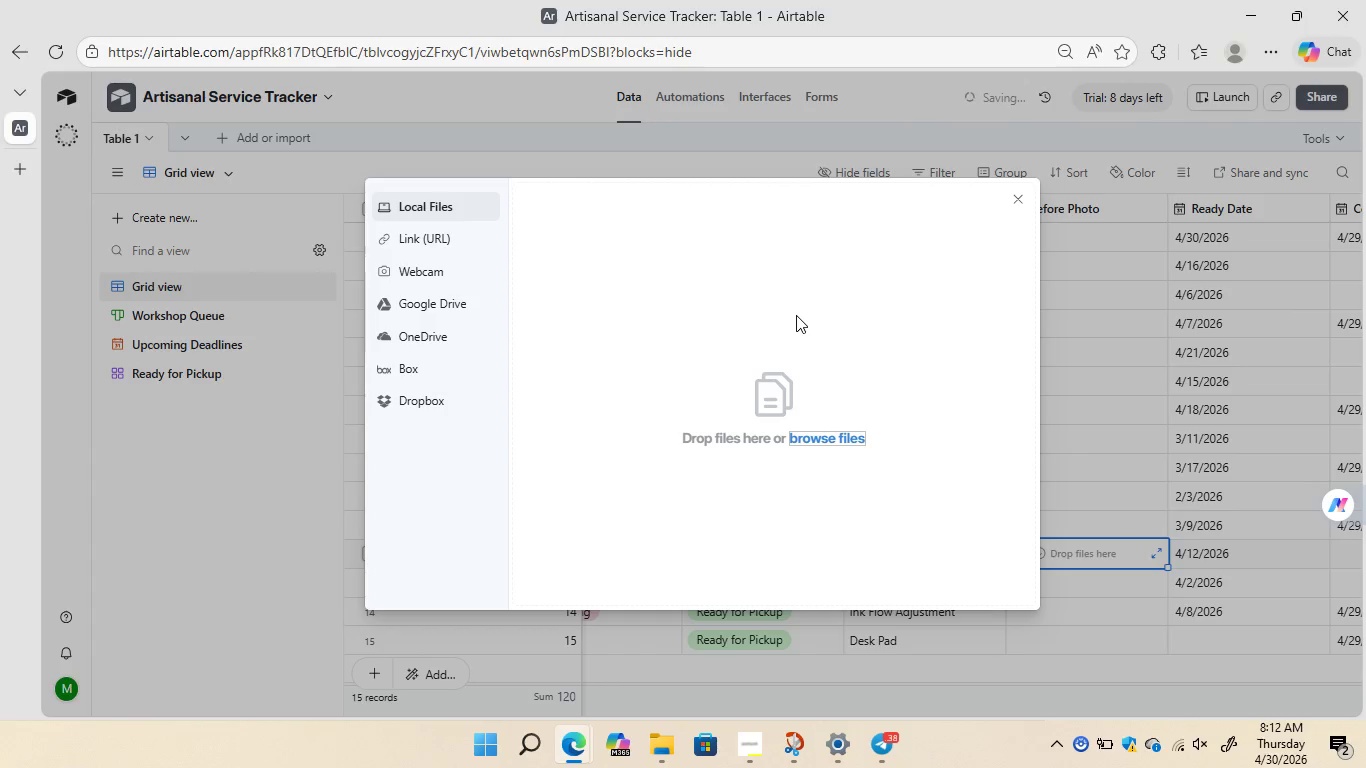 
left_click([980, 587])
 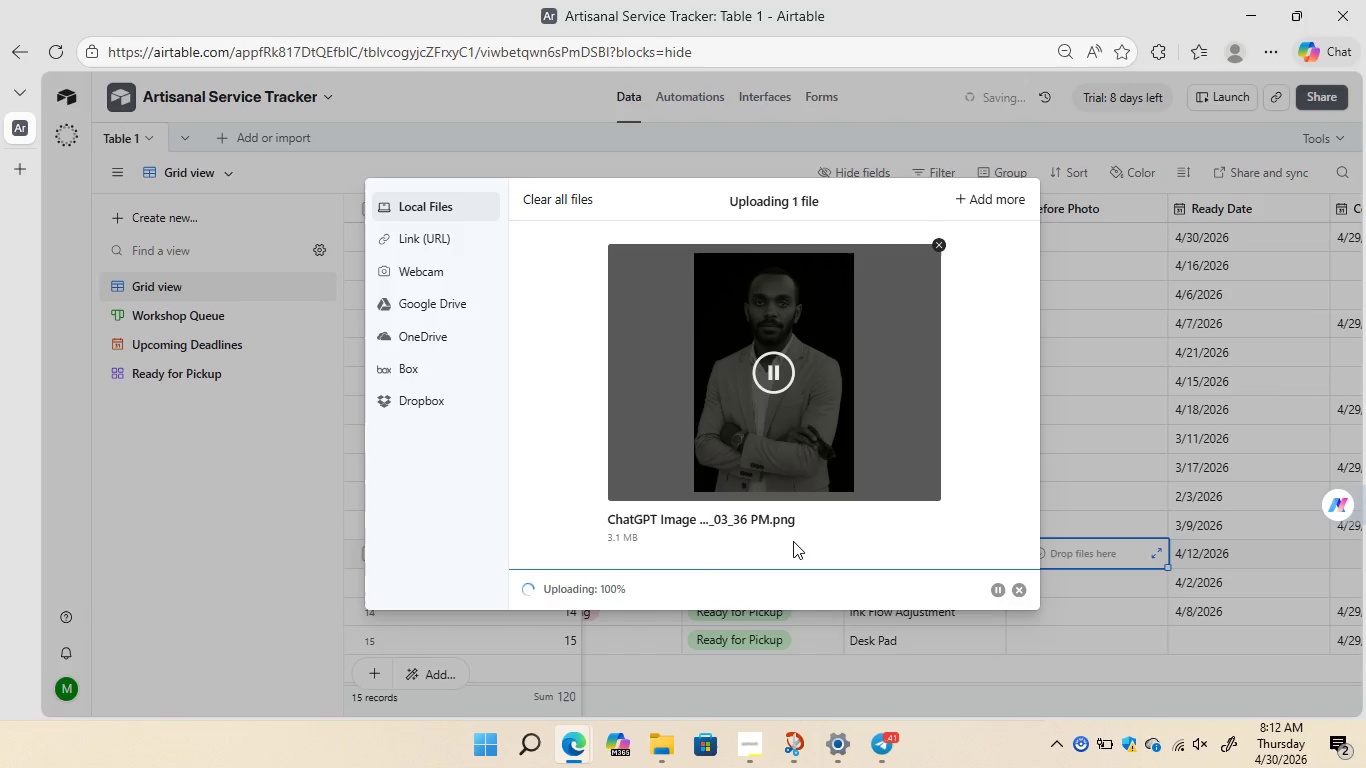 
wait(22.14)
 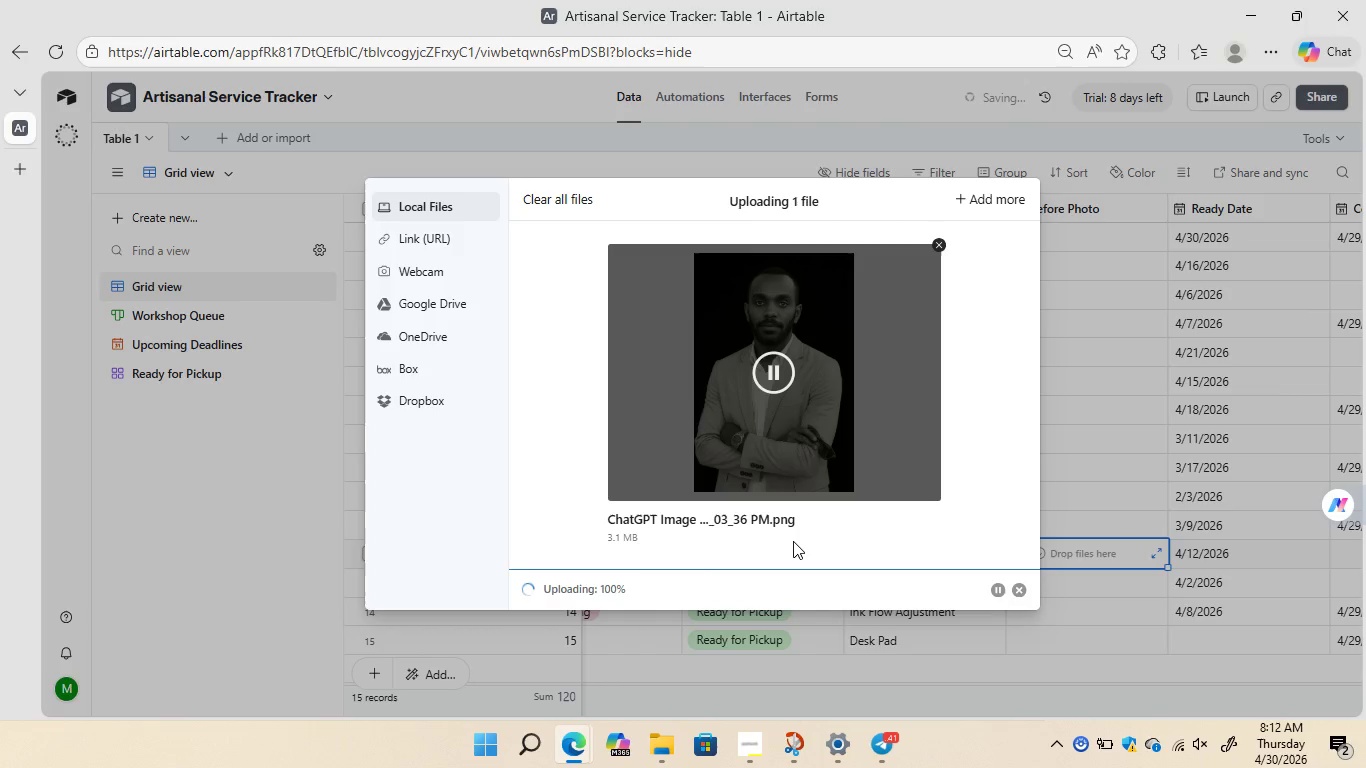 
left_click([1016, 585])
 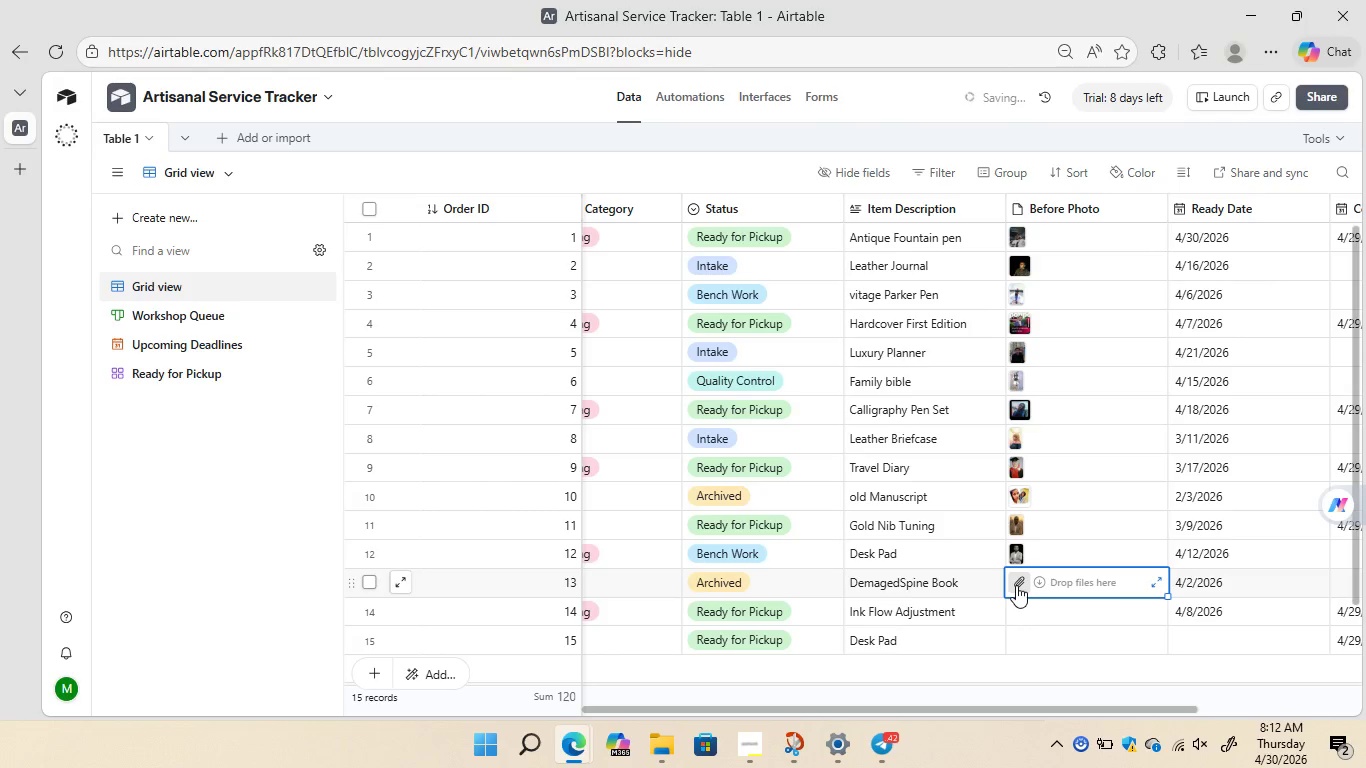 
left_click([1016, 585])
 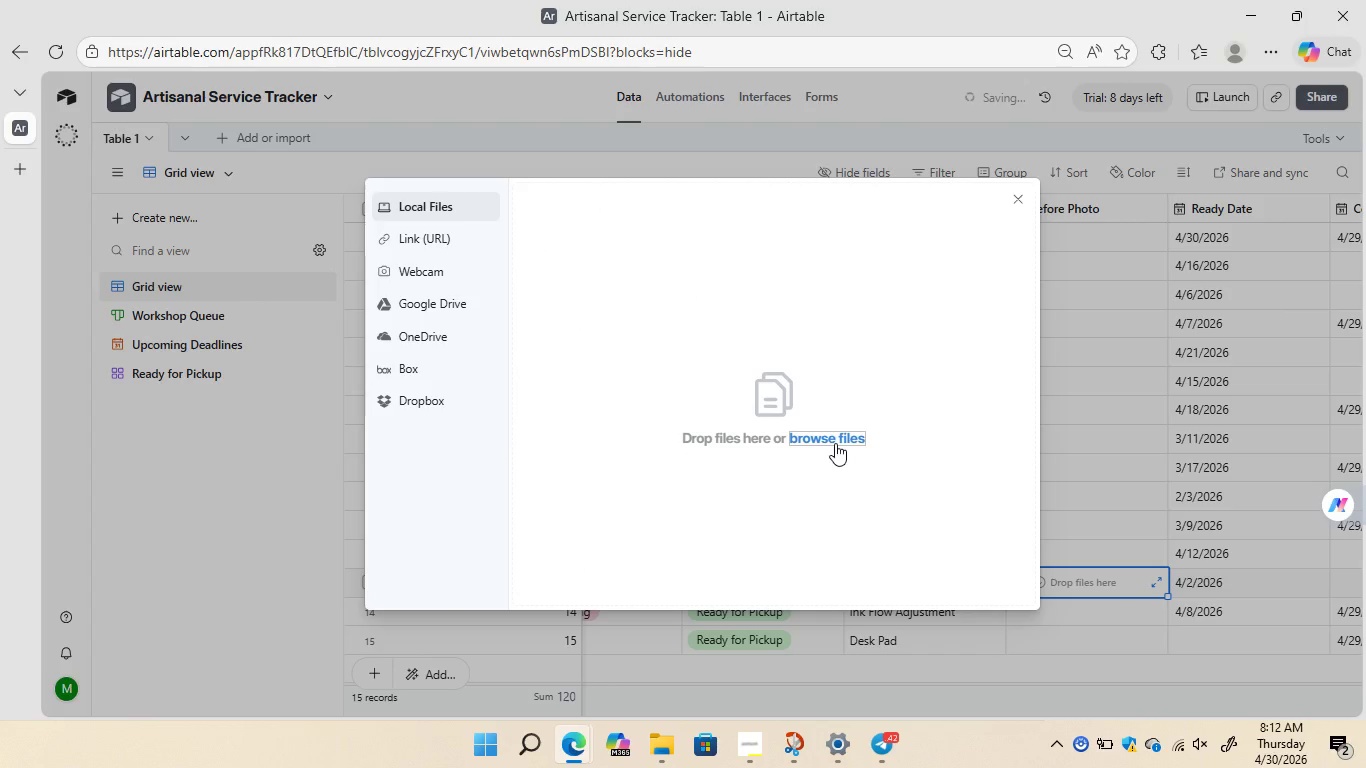 
left_click([827, 434])
 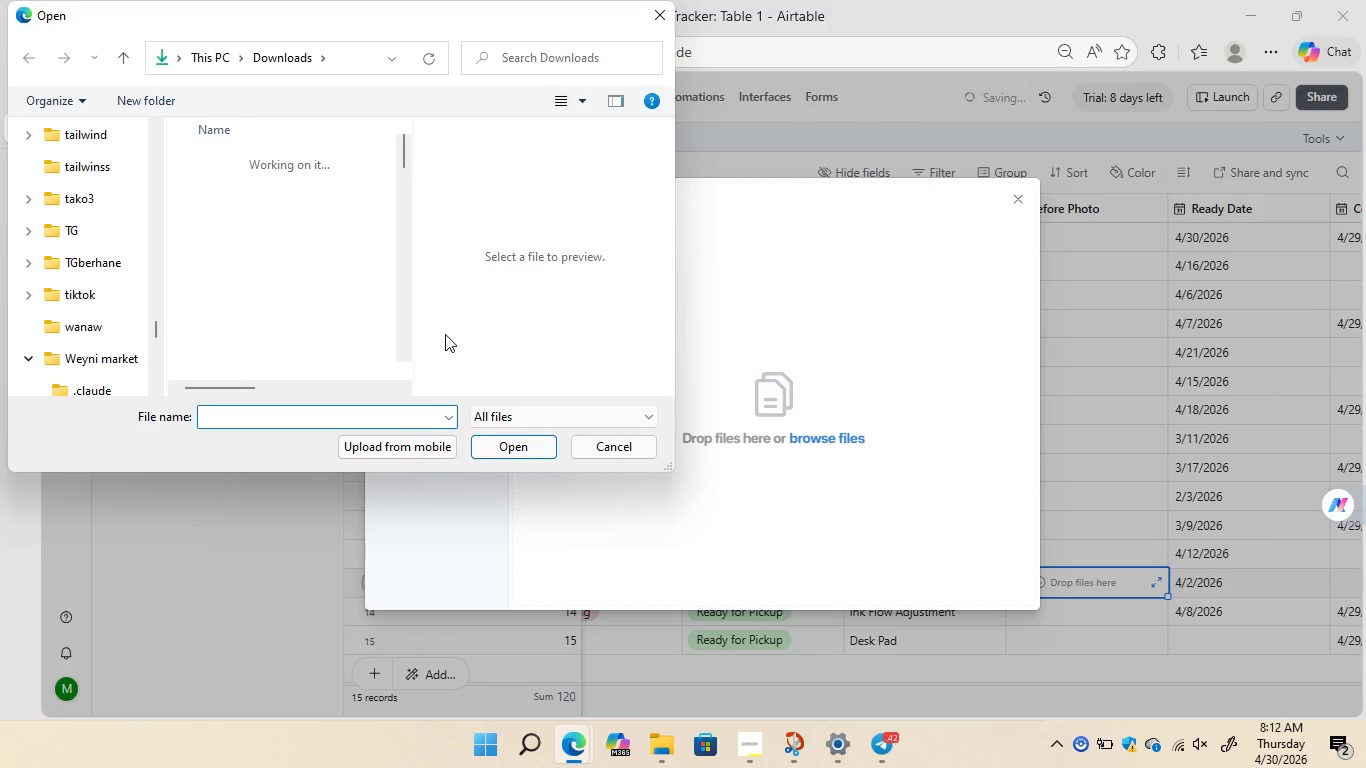 
wait(5.78)
 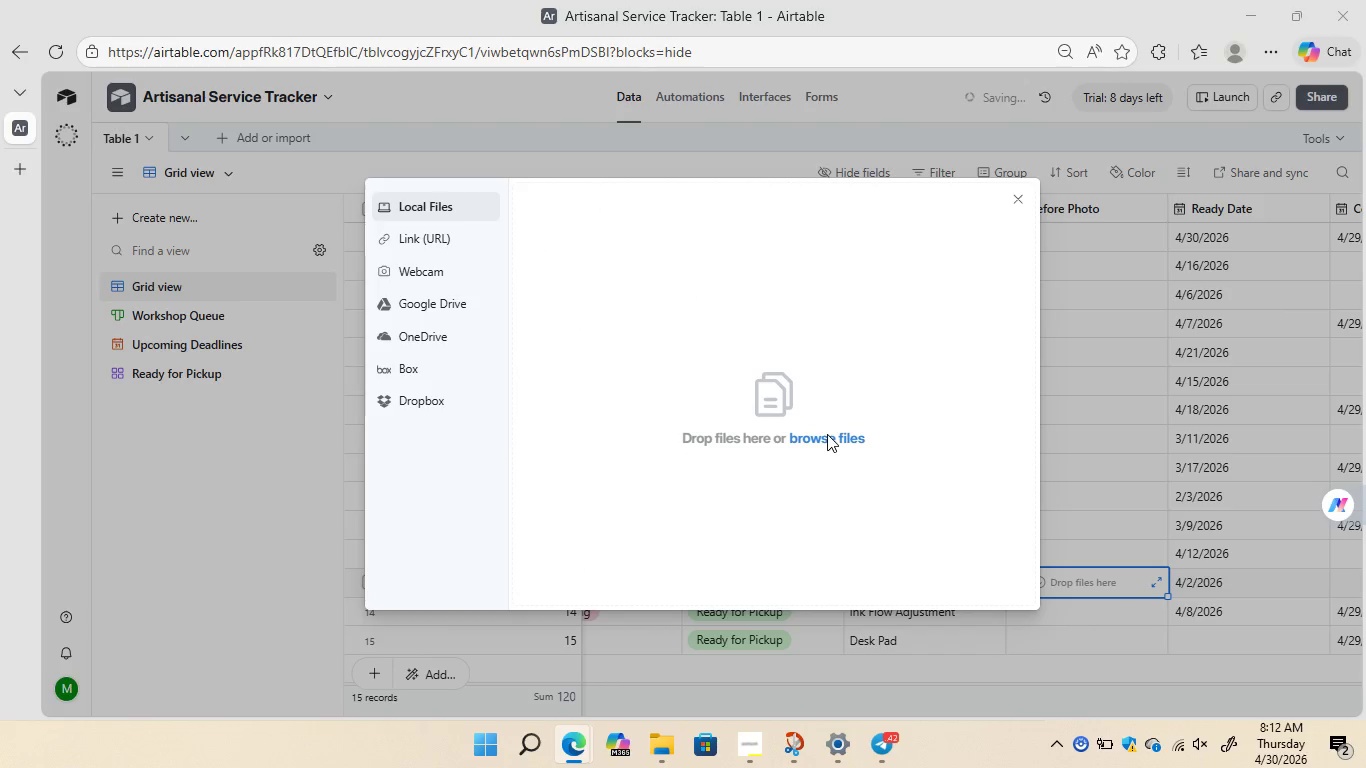 
left_click([305, 317])
 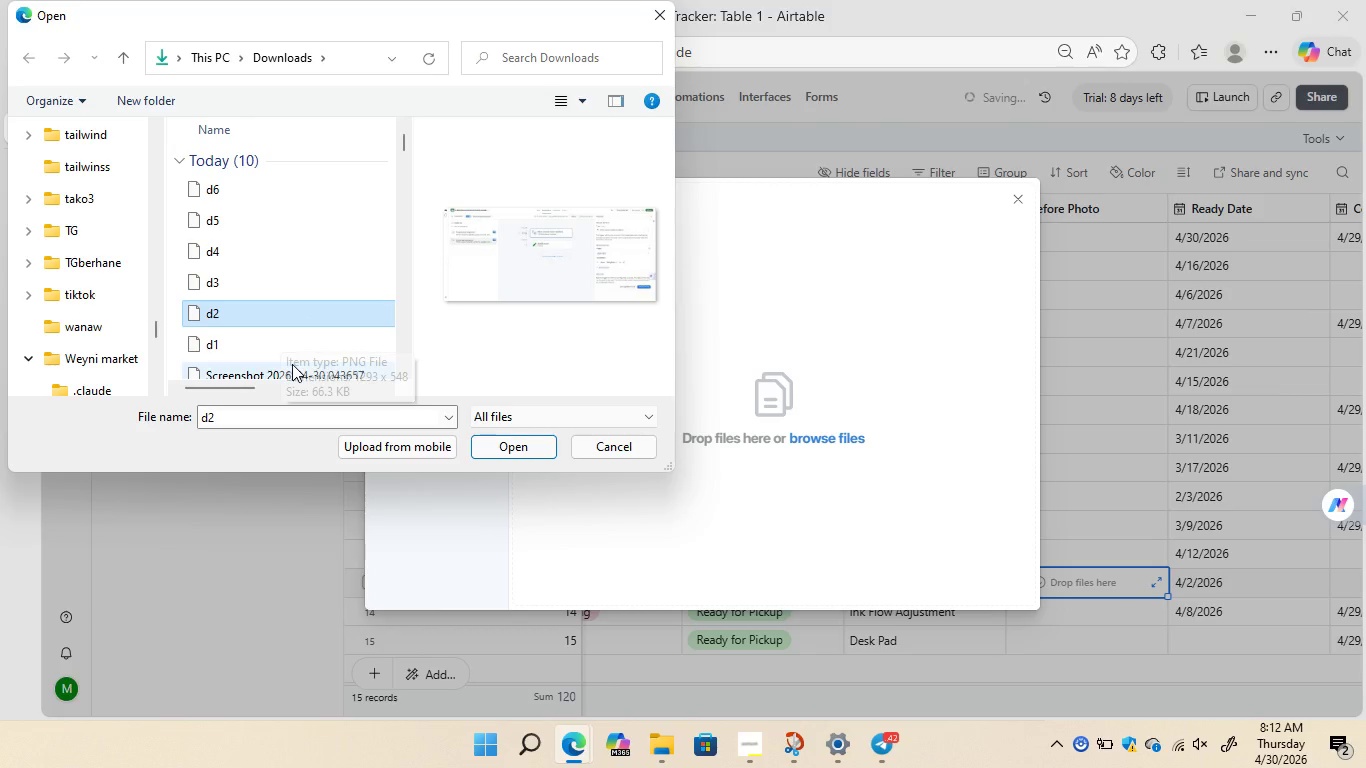 
left_click([292, 364])
 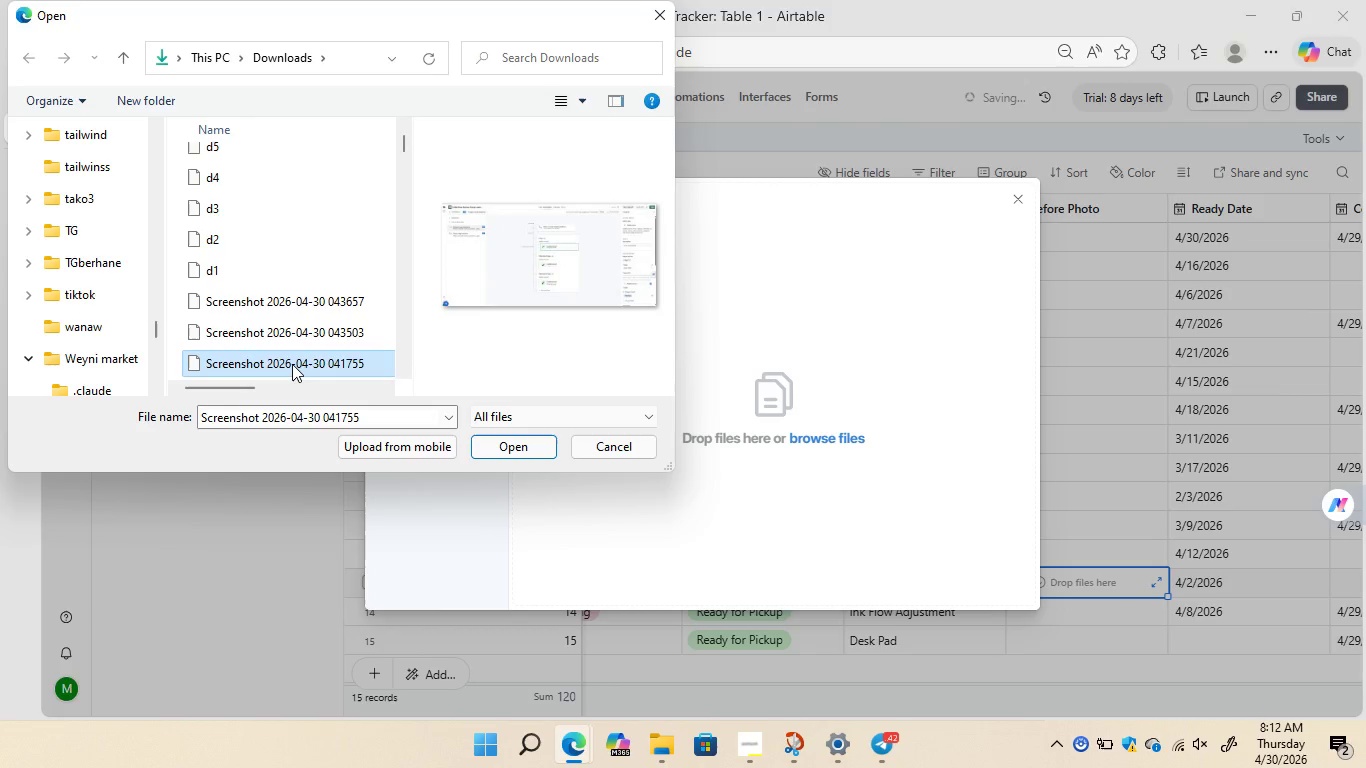 
scroll: coordinate [292, 364], scroll_direction: none, amount: 0.0
 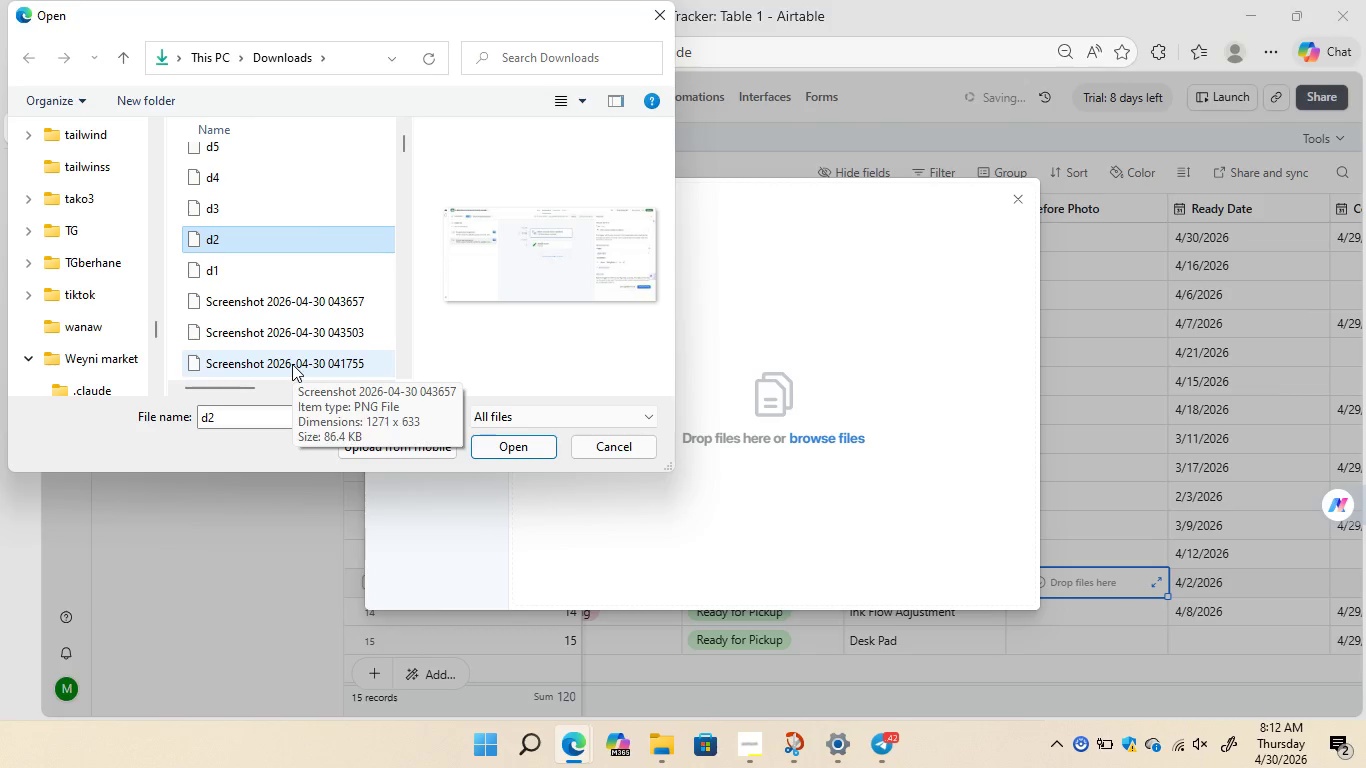 
scroll: coordinate [289, 322], scroll_direction: down, amount: 4.0
 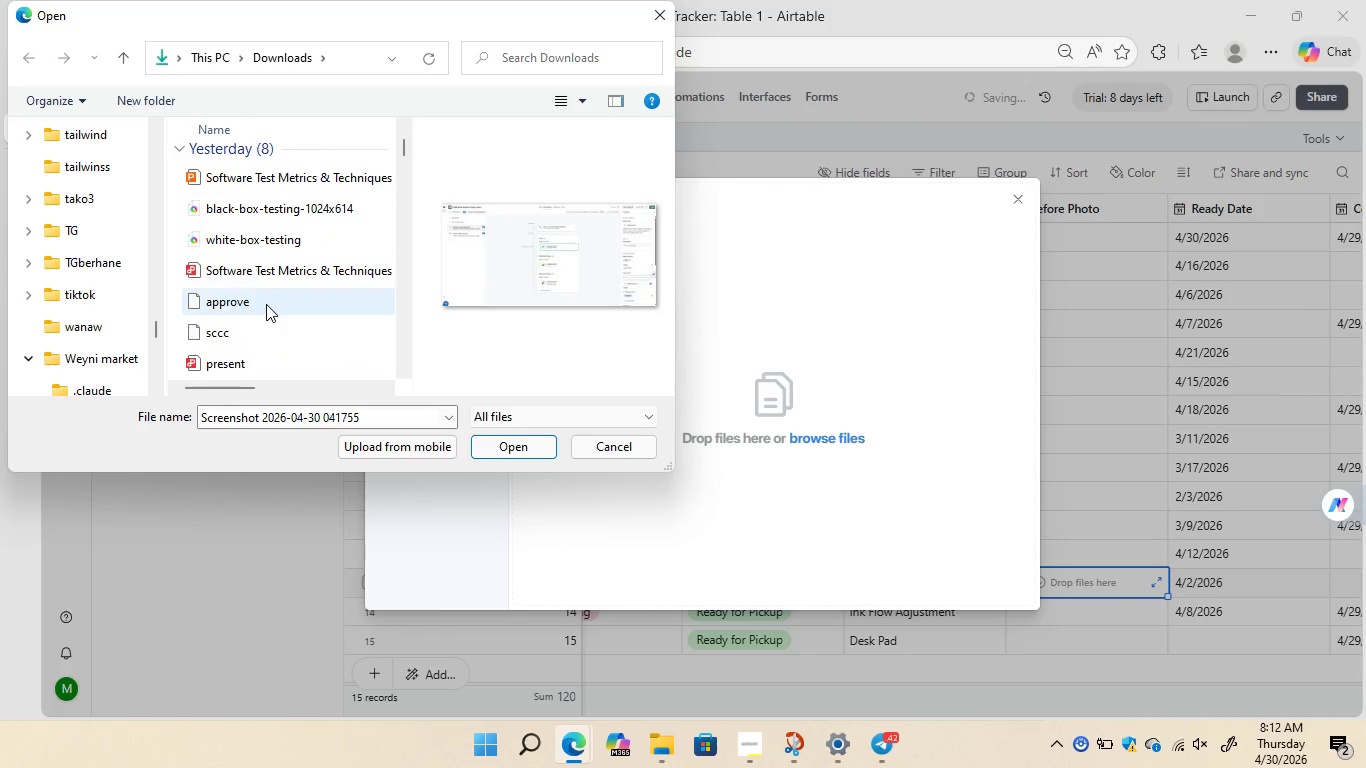 
left_click([266, 304])
 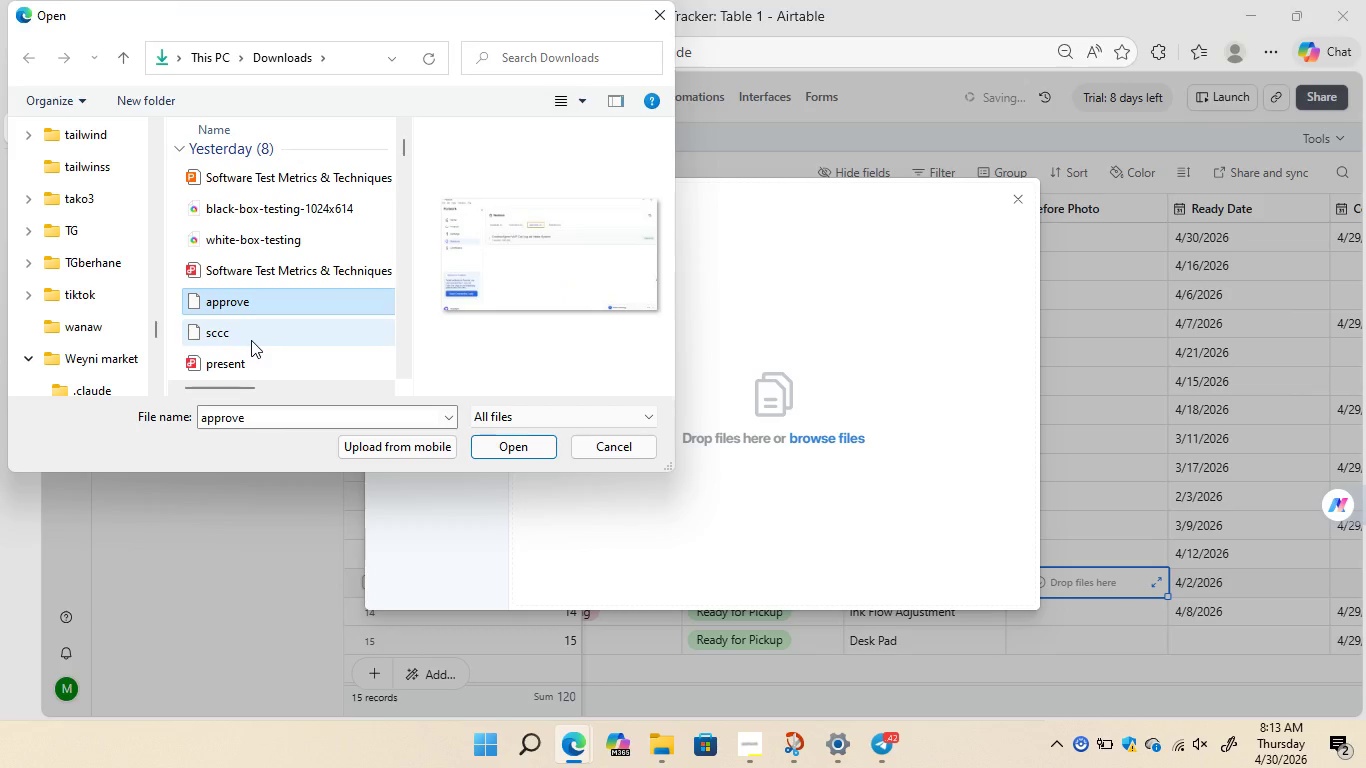 
left_click([251, 340])
 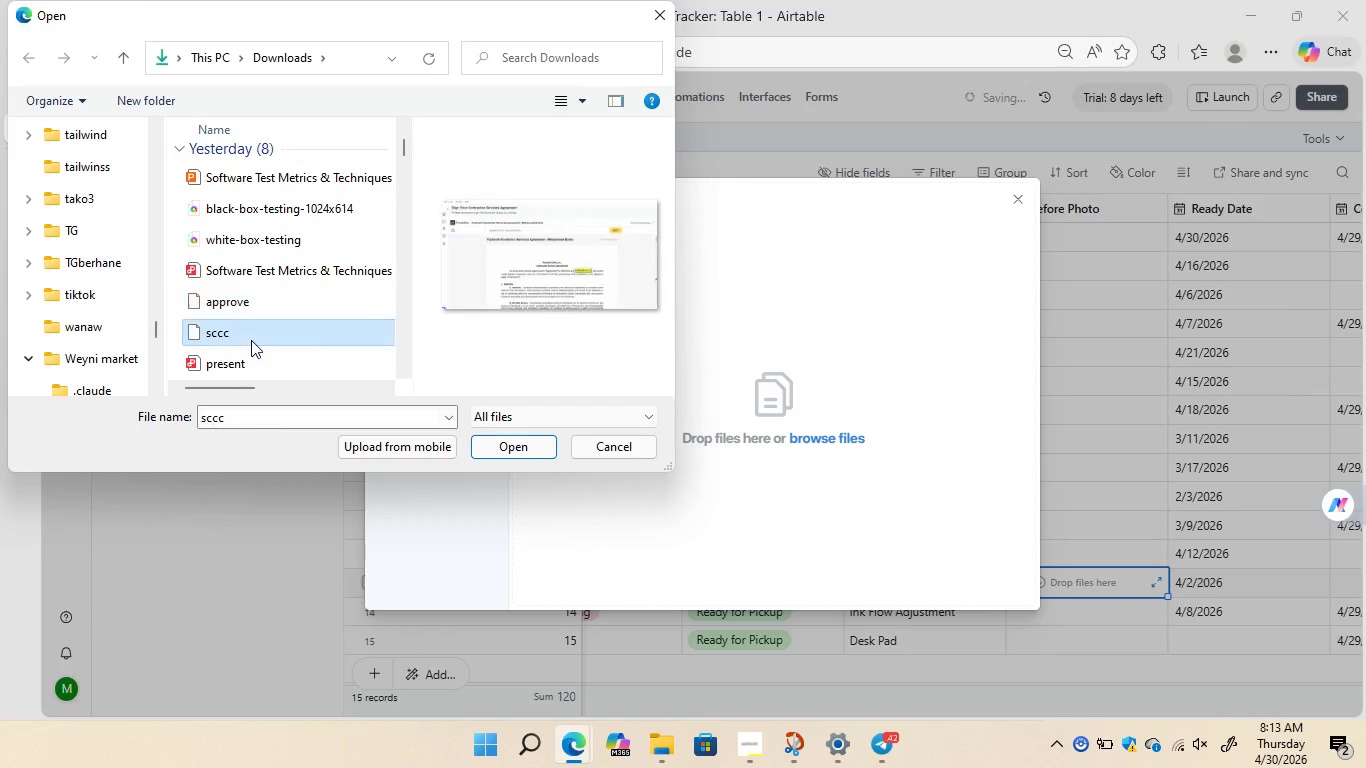 
scroll: coordinate [251, 340], scroll_direction: down, amount: 2.0
 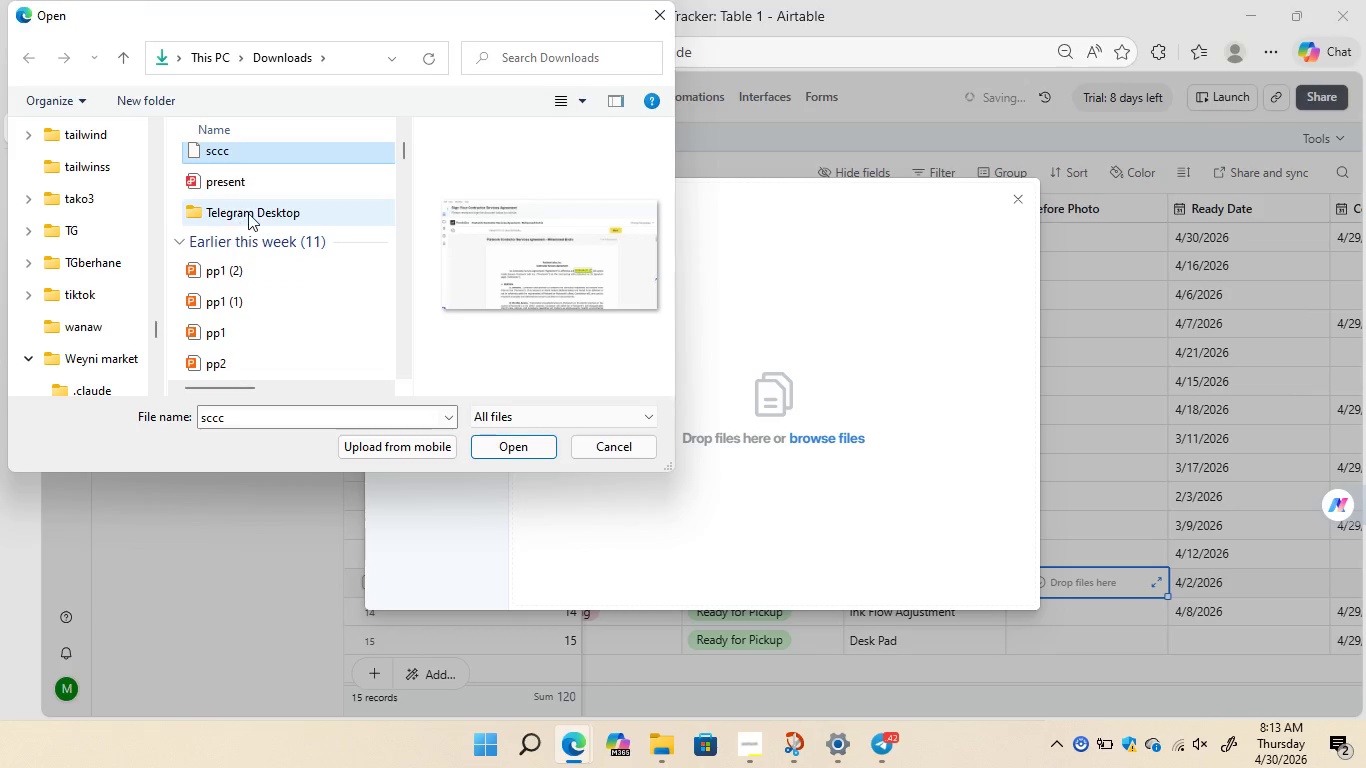 
double_click([248, 213])
 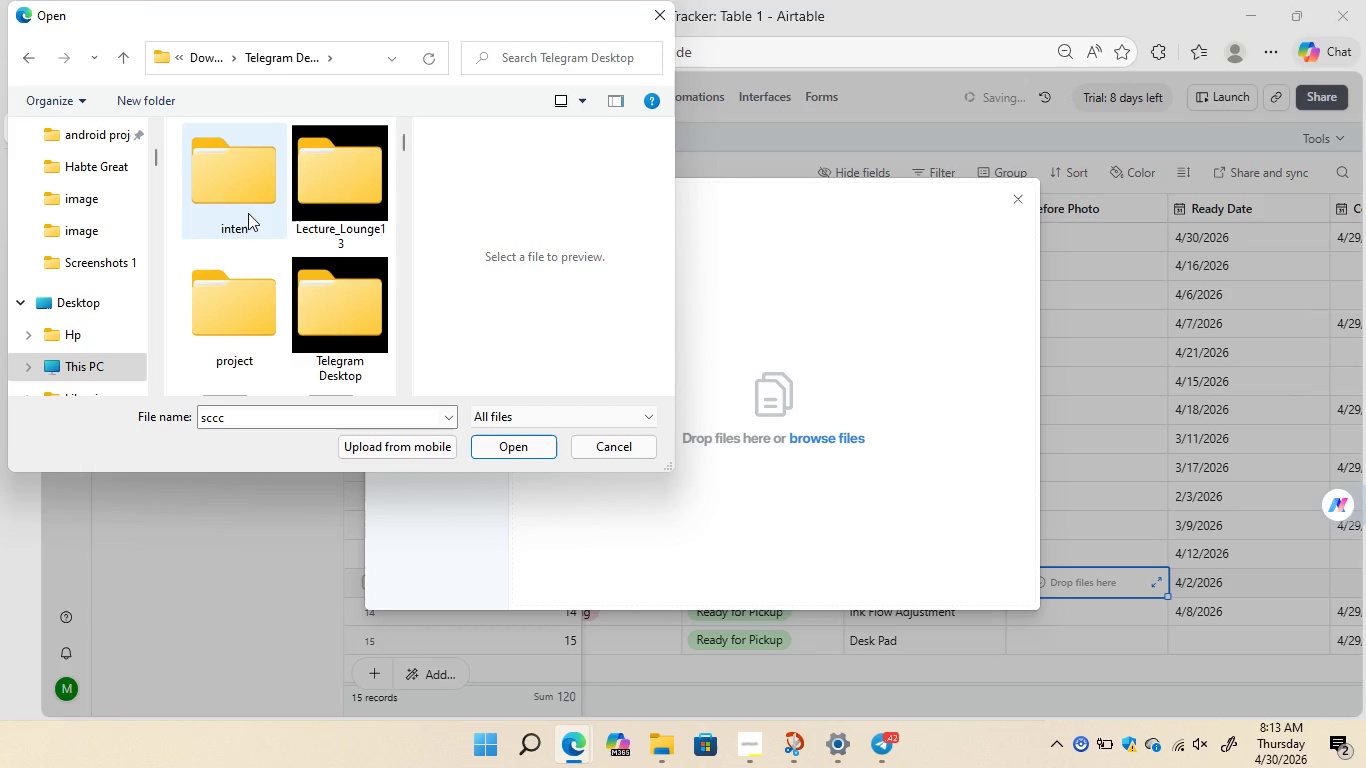 
scroll: coordinate [271, 264], scroll_direction: down, amount: 2.0
 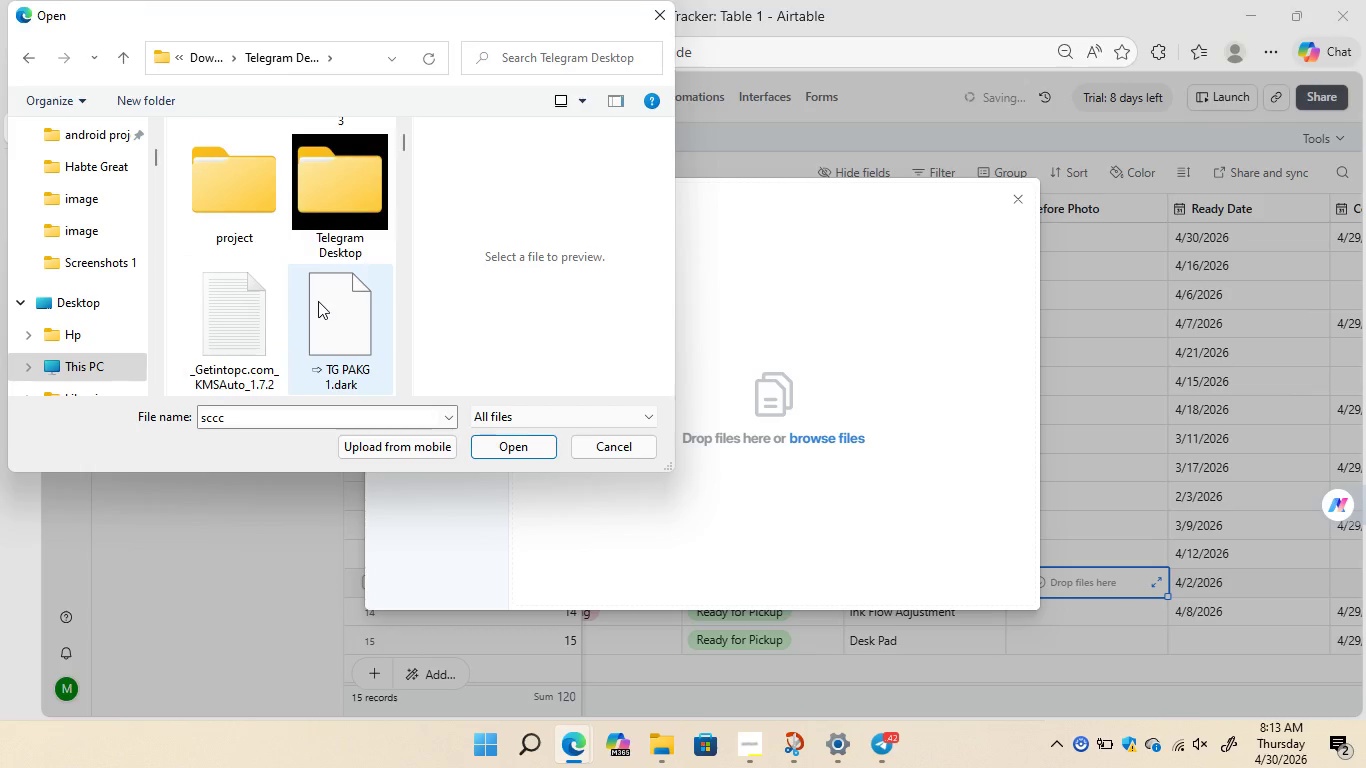 
left_click([339, 319])
 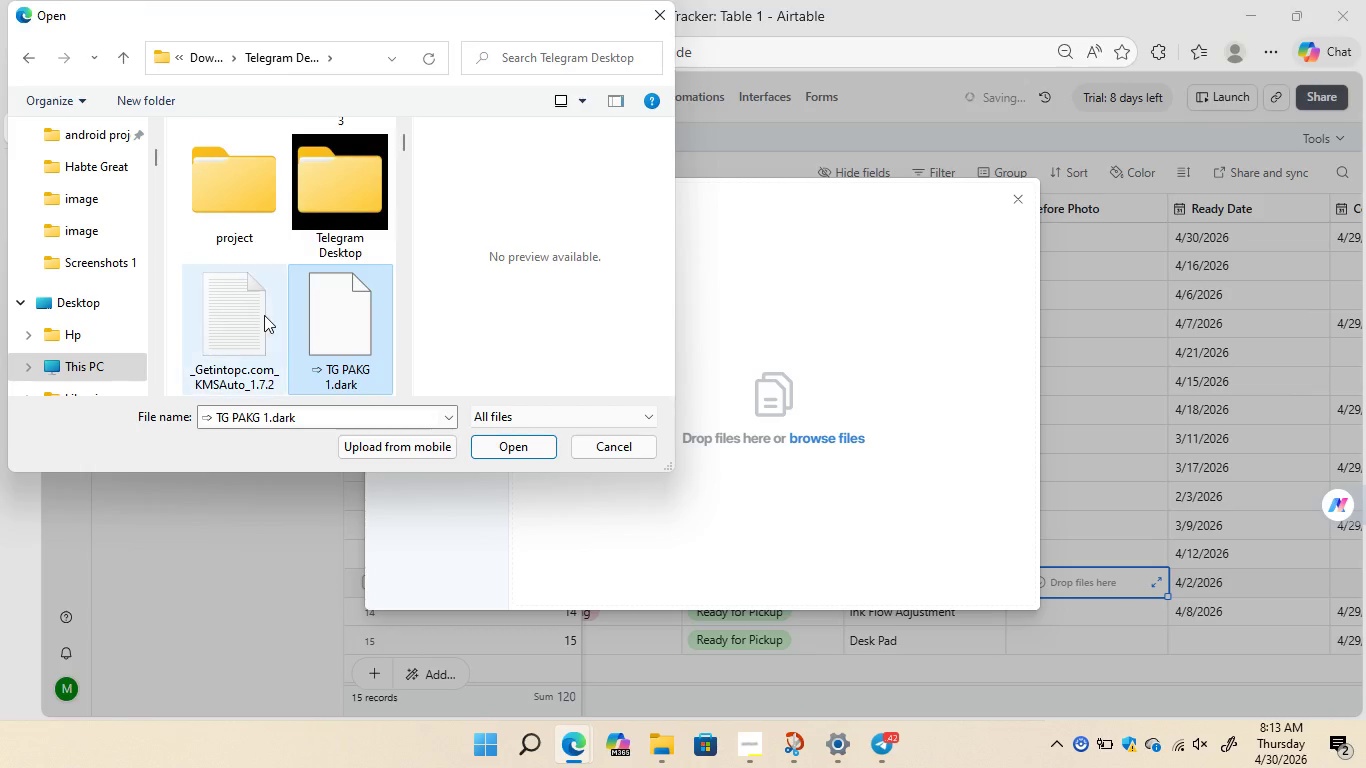 
left_click([264, 315])
 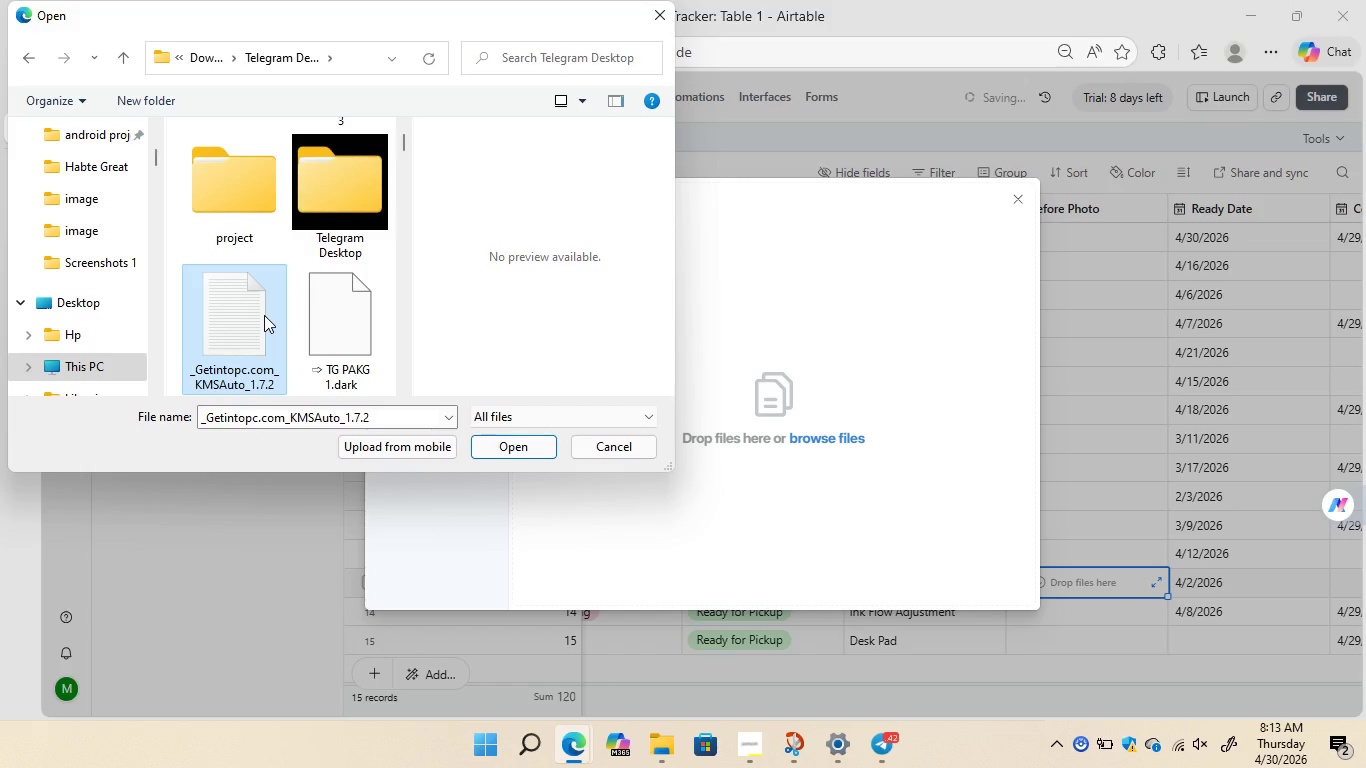 
scroll: coordinate [264, 315], scroll_direction: down, amount: 2.0
 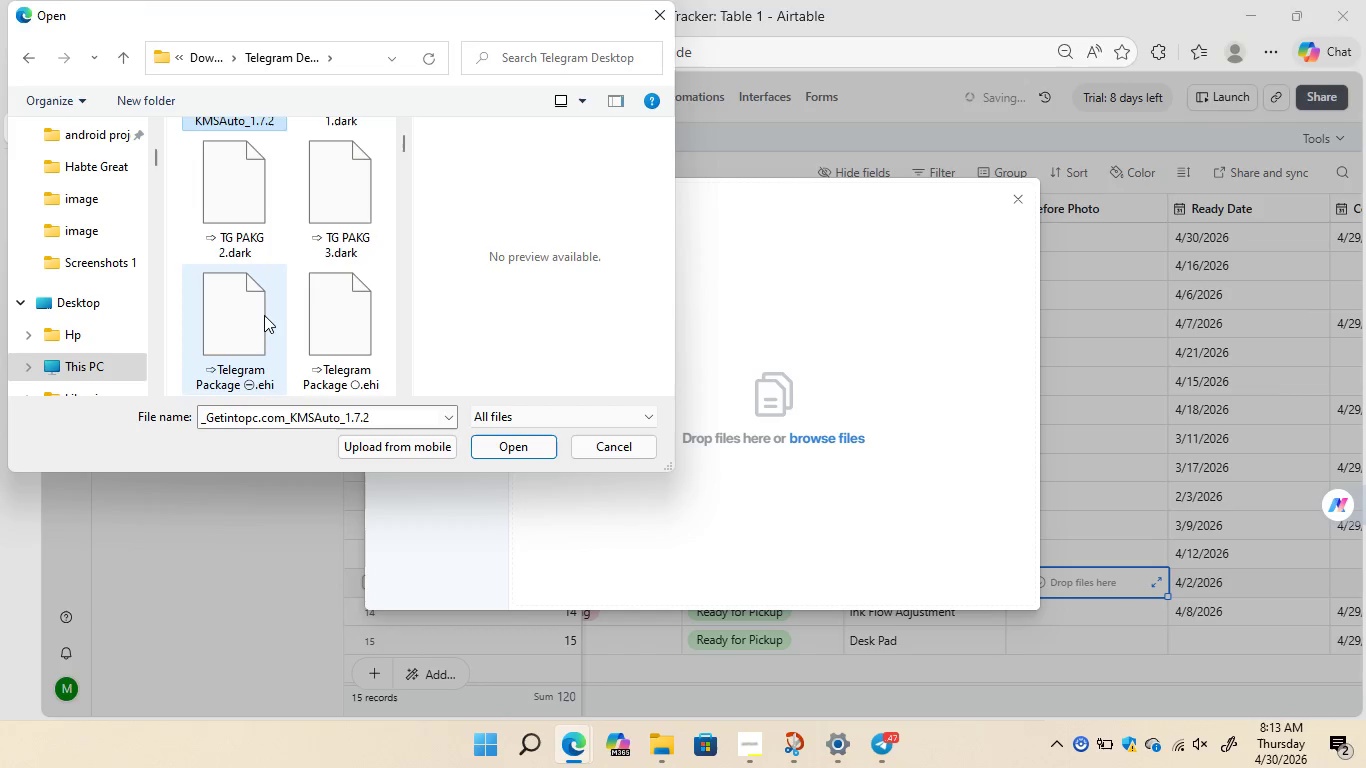 
left_click([264, 315])
 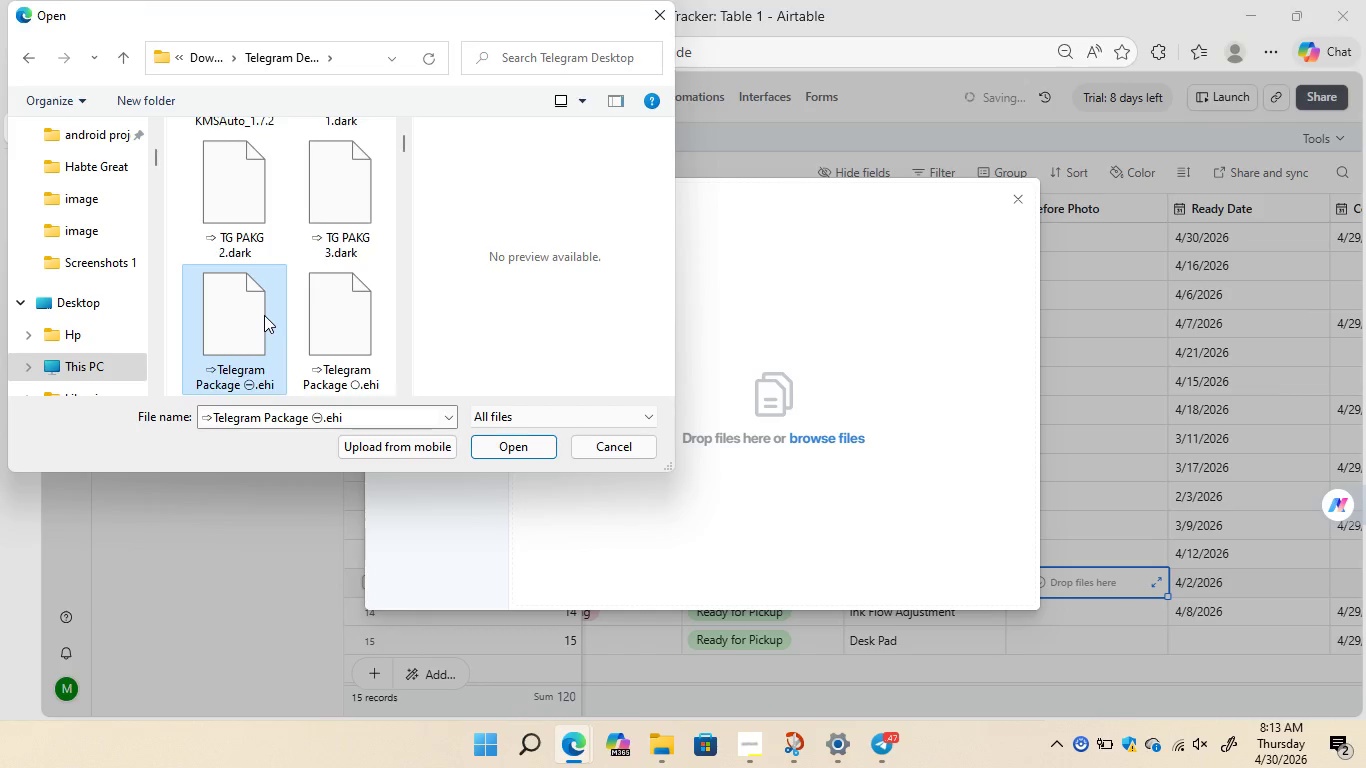 
scroll: coordinate [297, 302], scroll_direction: down, amount: 4.0
 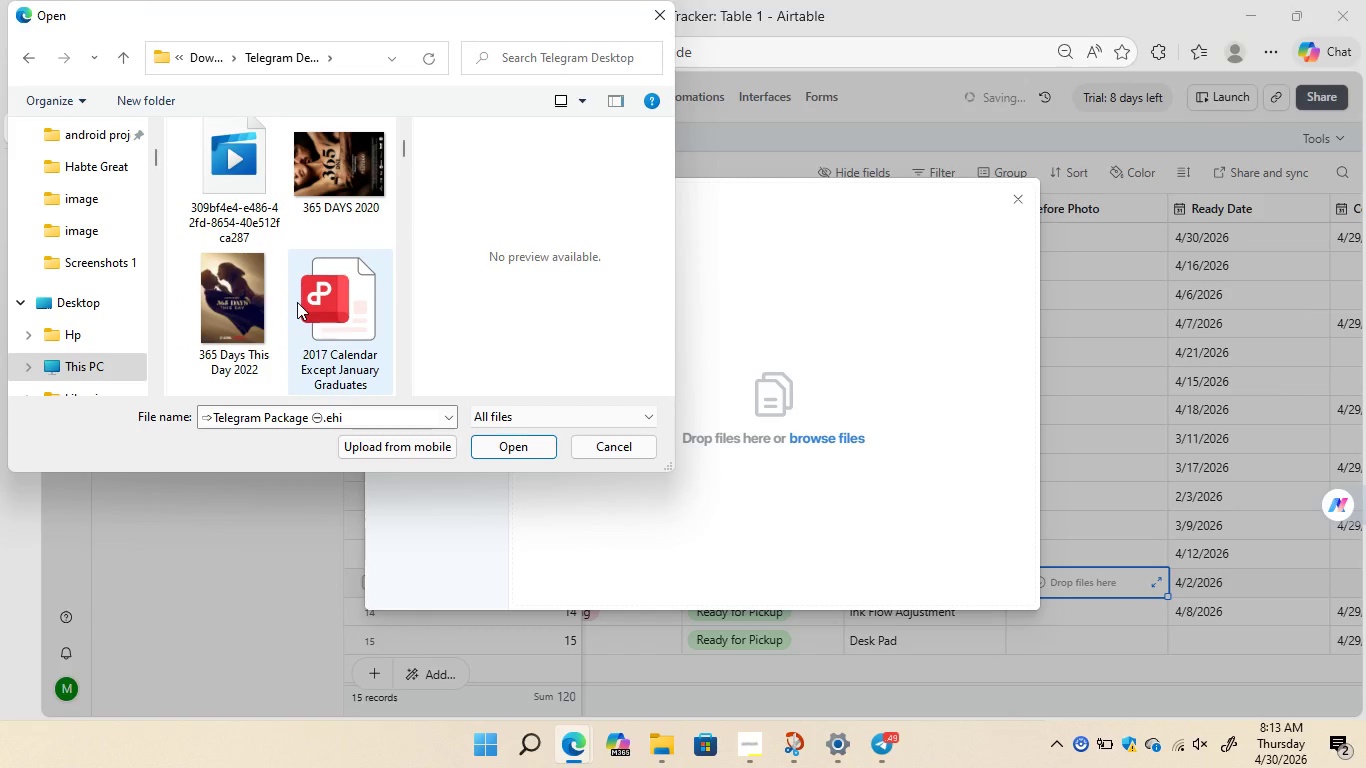 
scroll: coordinate [297, 302], scroll_direction: none, amount: 0.0
 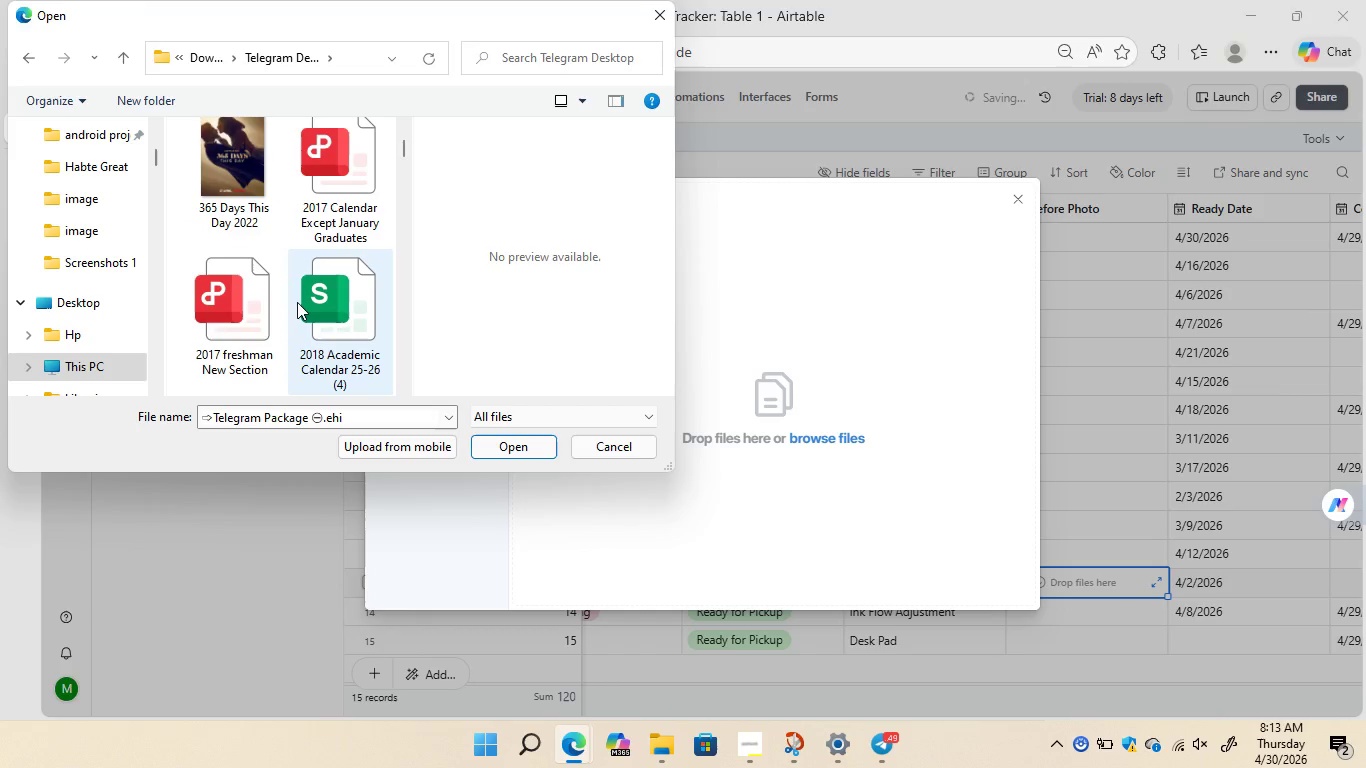 
scroll: coordinate [297, 302], scroll_direction: down, amount: 2.0
 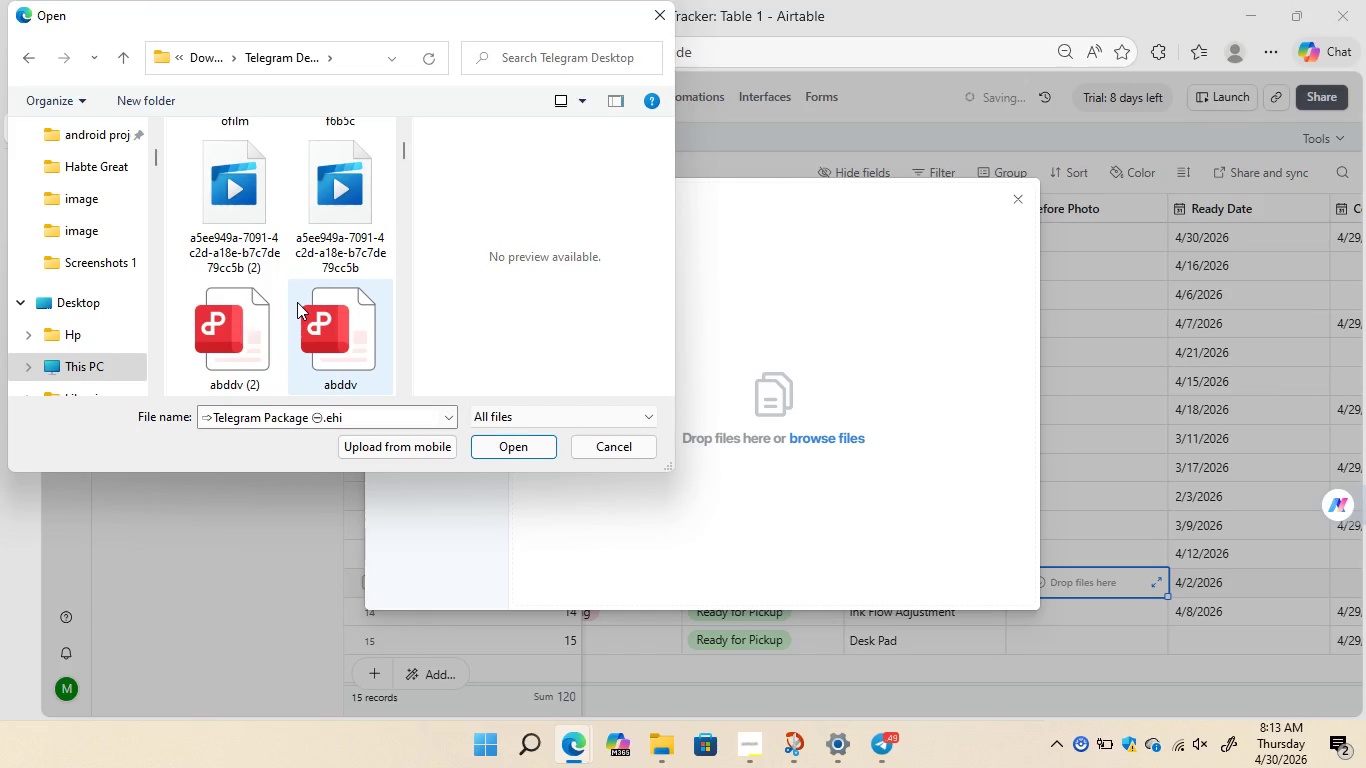 
left_click([241, 223])
 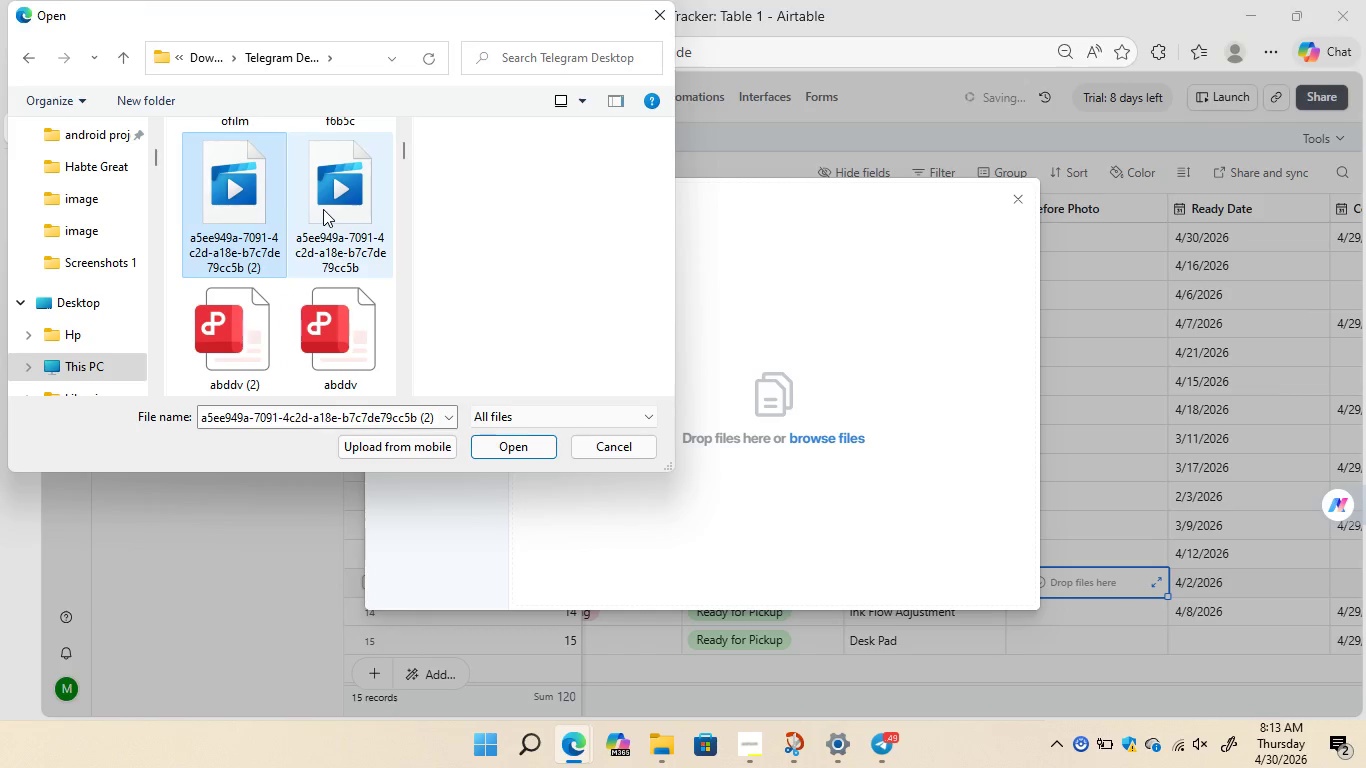 
left_click([323, 209])
 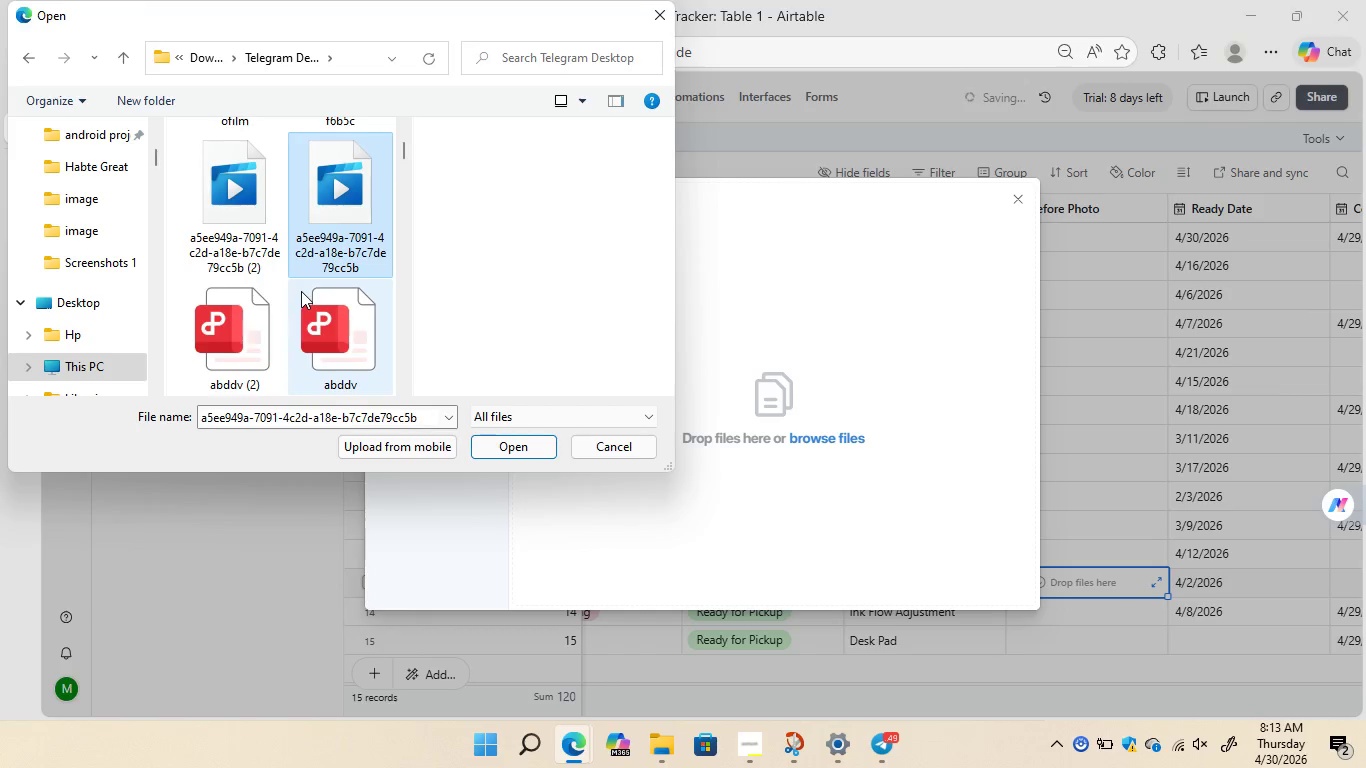 
scroll: coordinate [301, 291], scroll_direction: down, amount: 1.0
 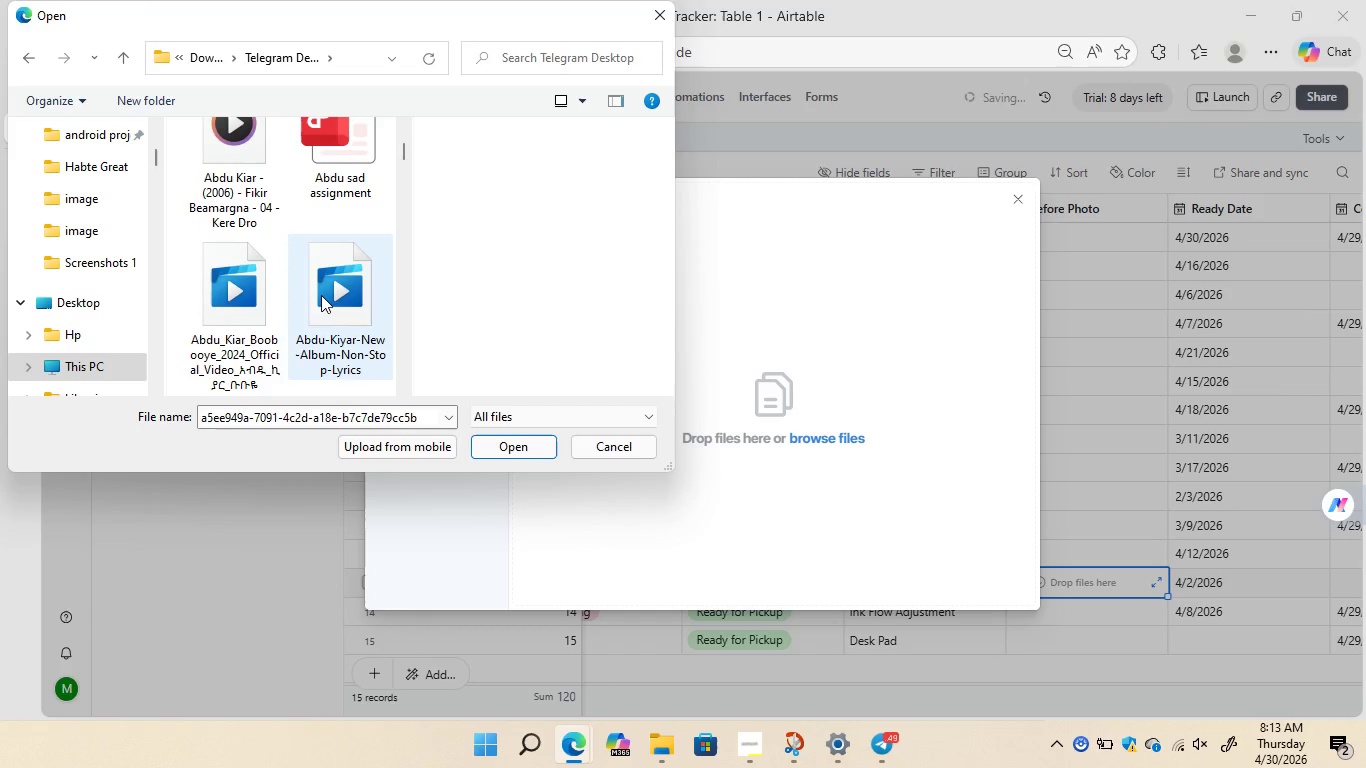 
left_click([321, 295])
 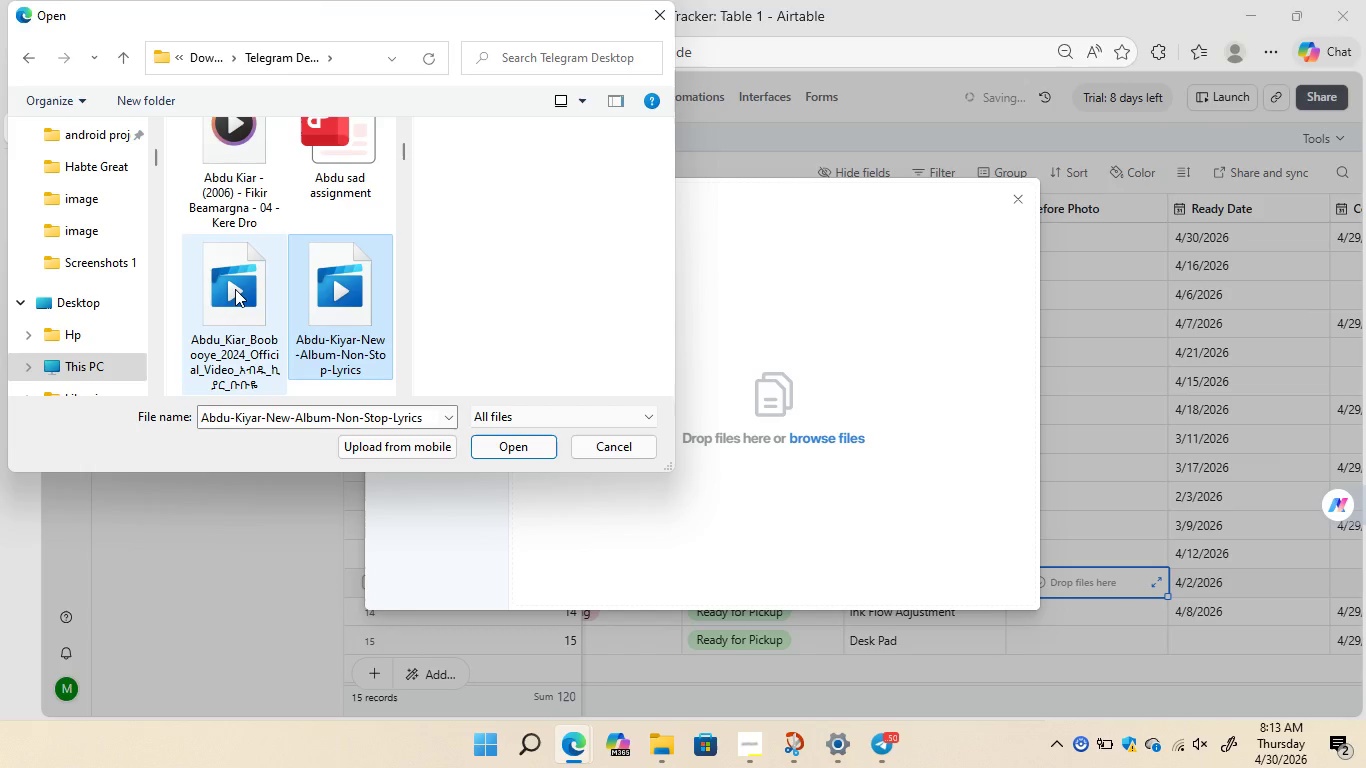 
left_click([235, 289])
 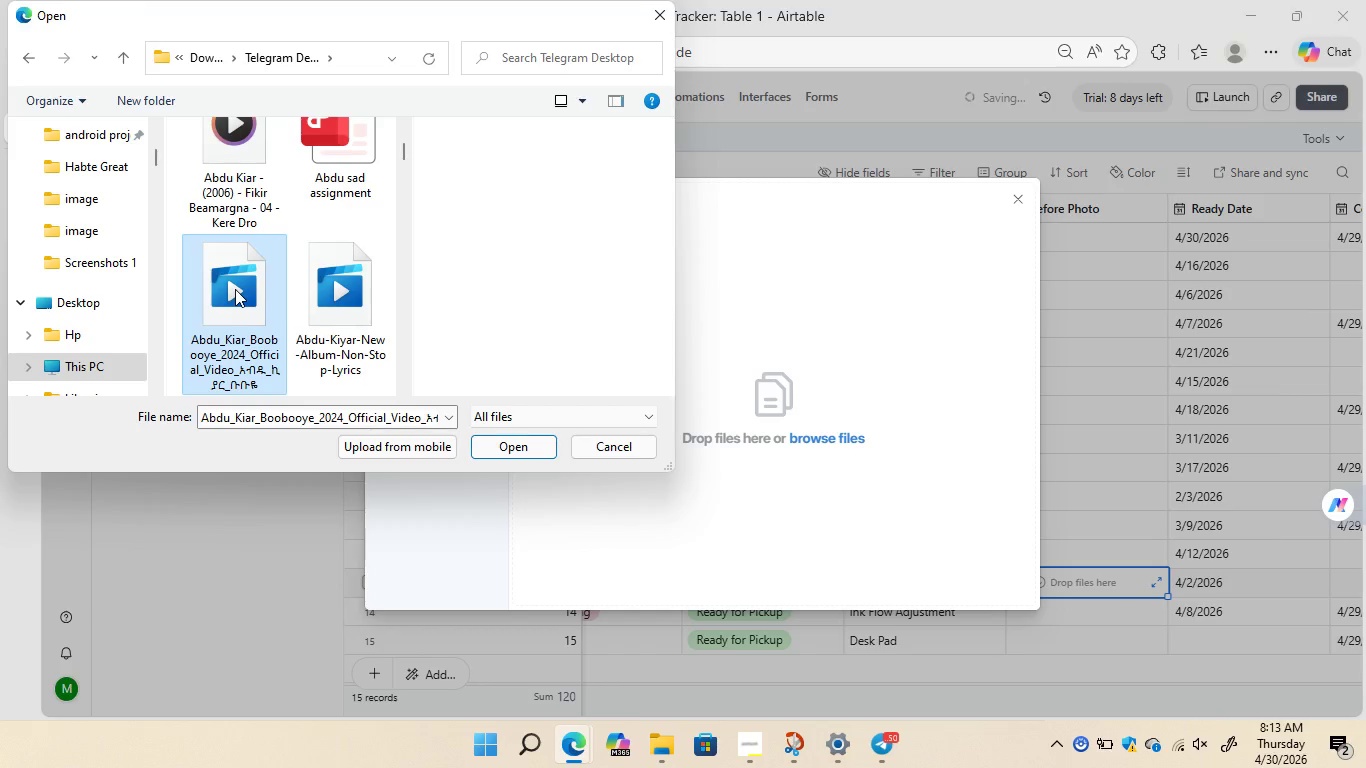 
scroll: coordinate [235, 289], scroll_direction: down, amount: 3.0
 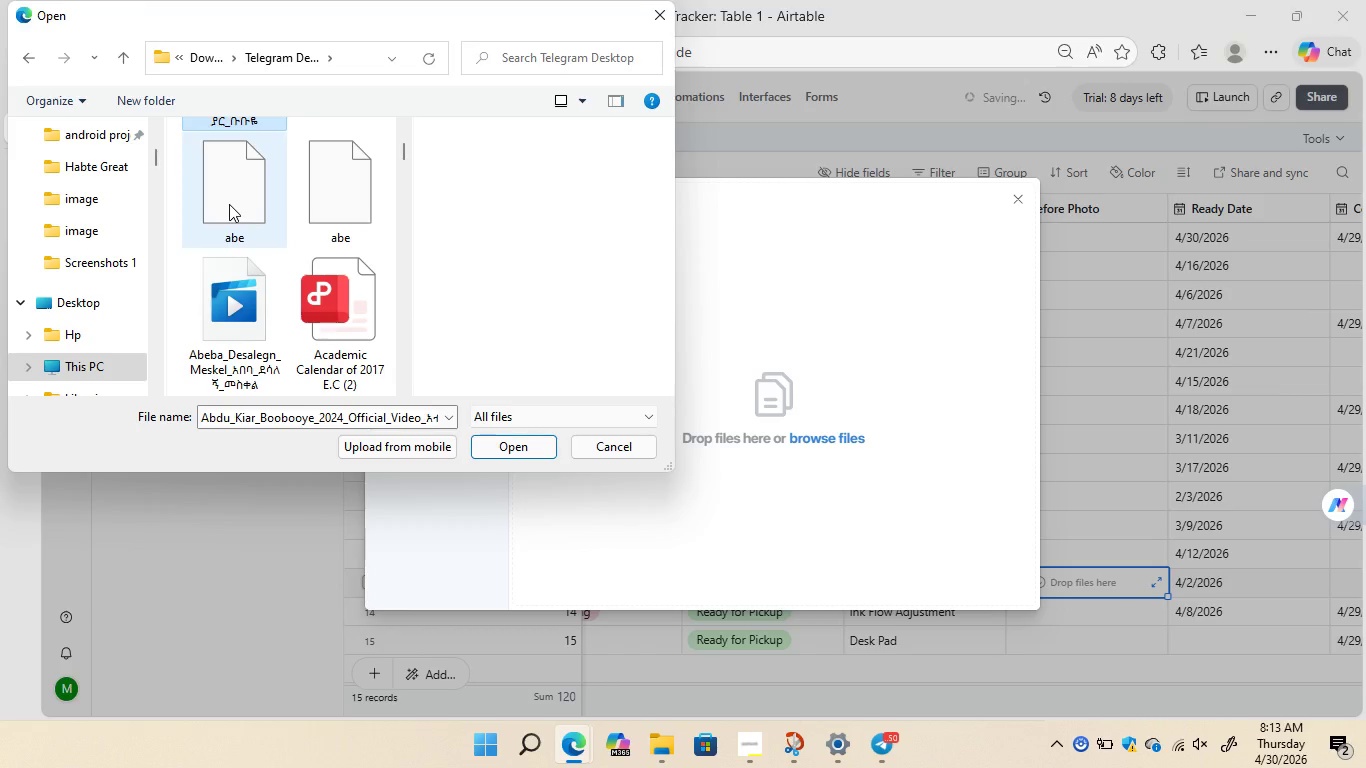 
left_click([229, 204])
 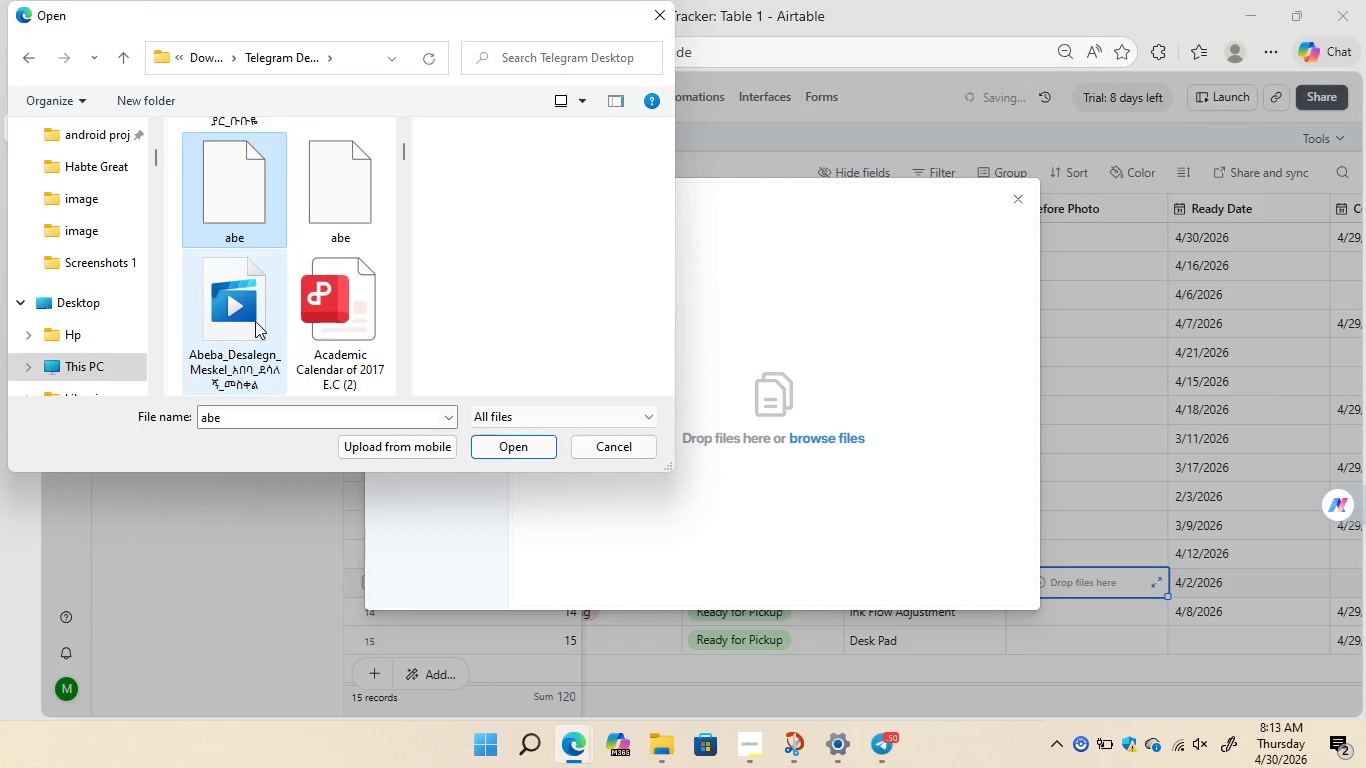 
scroll: coordinate [279, 299], scroll_direction: down, amount: 3.0
 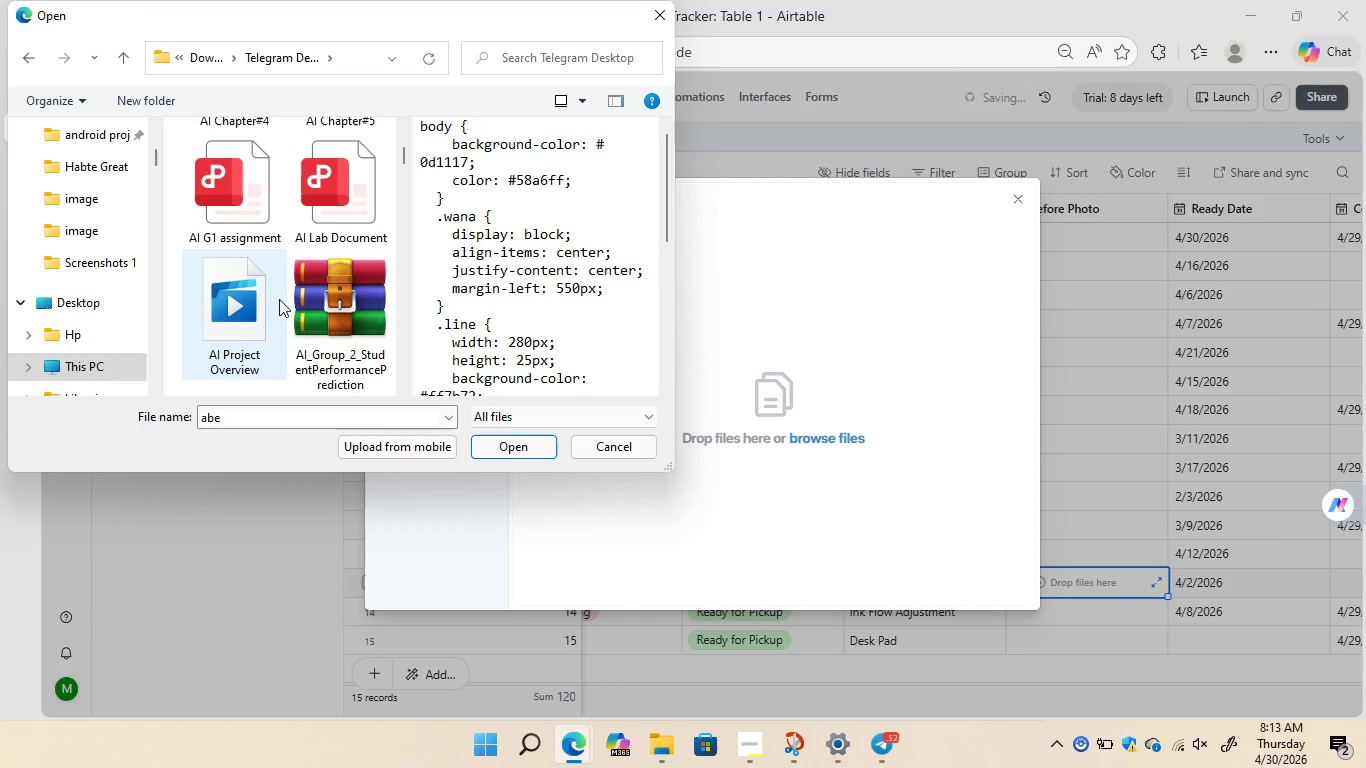 
scroll: coordinate [279, 299], scroll_direction: none, amount: 0.0
 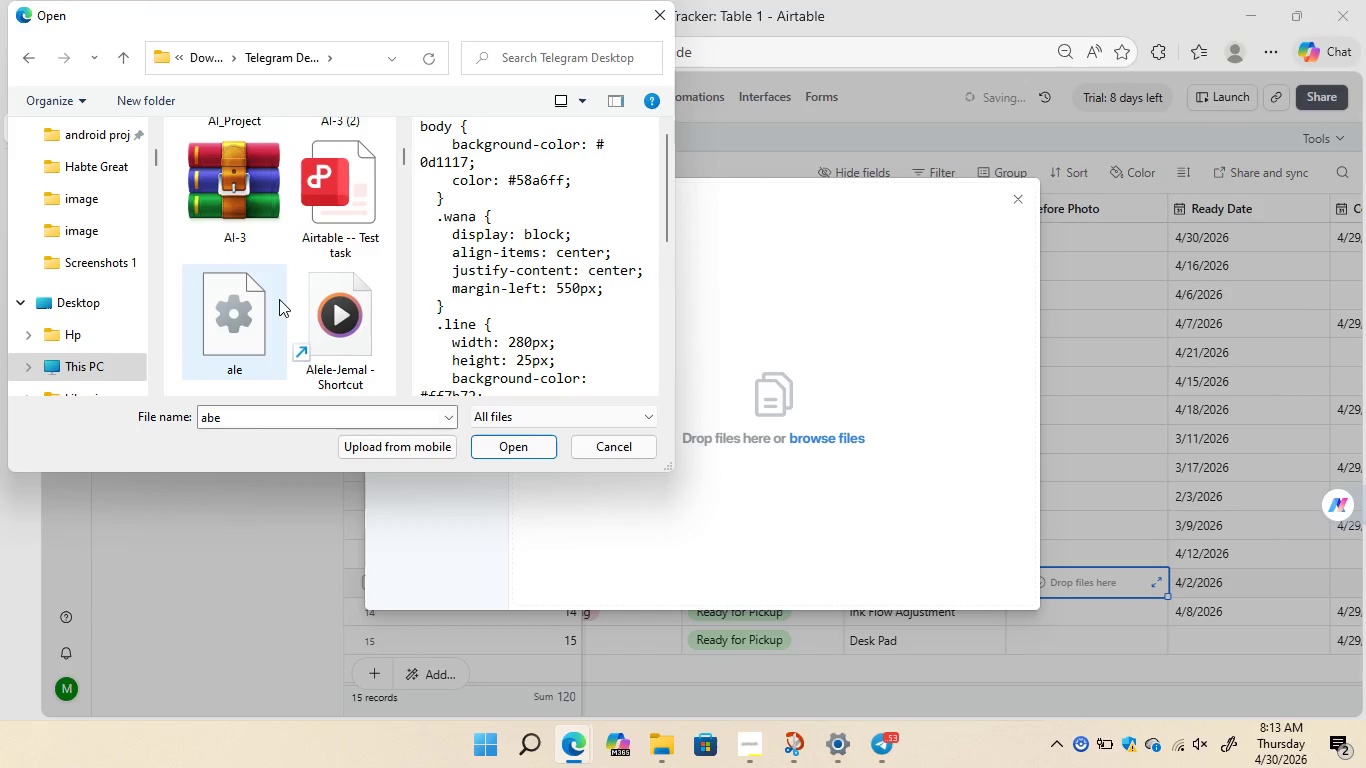 
scroll: coordinate [279, 299], scroll_direction: down, amount: 1.0
 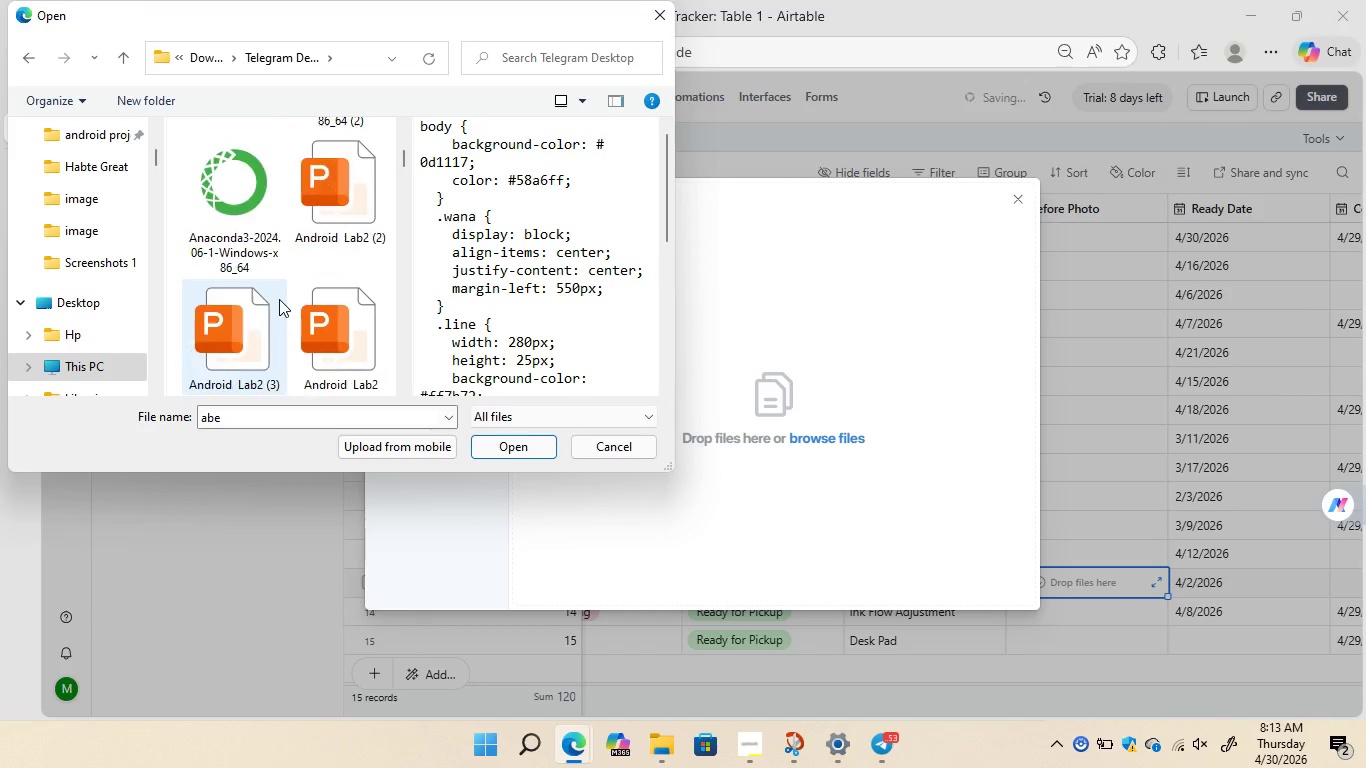 
scroll: coordinate [279, 299], scroll_direction: none, amount: 0.0
 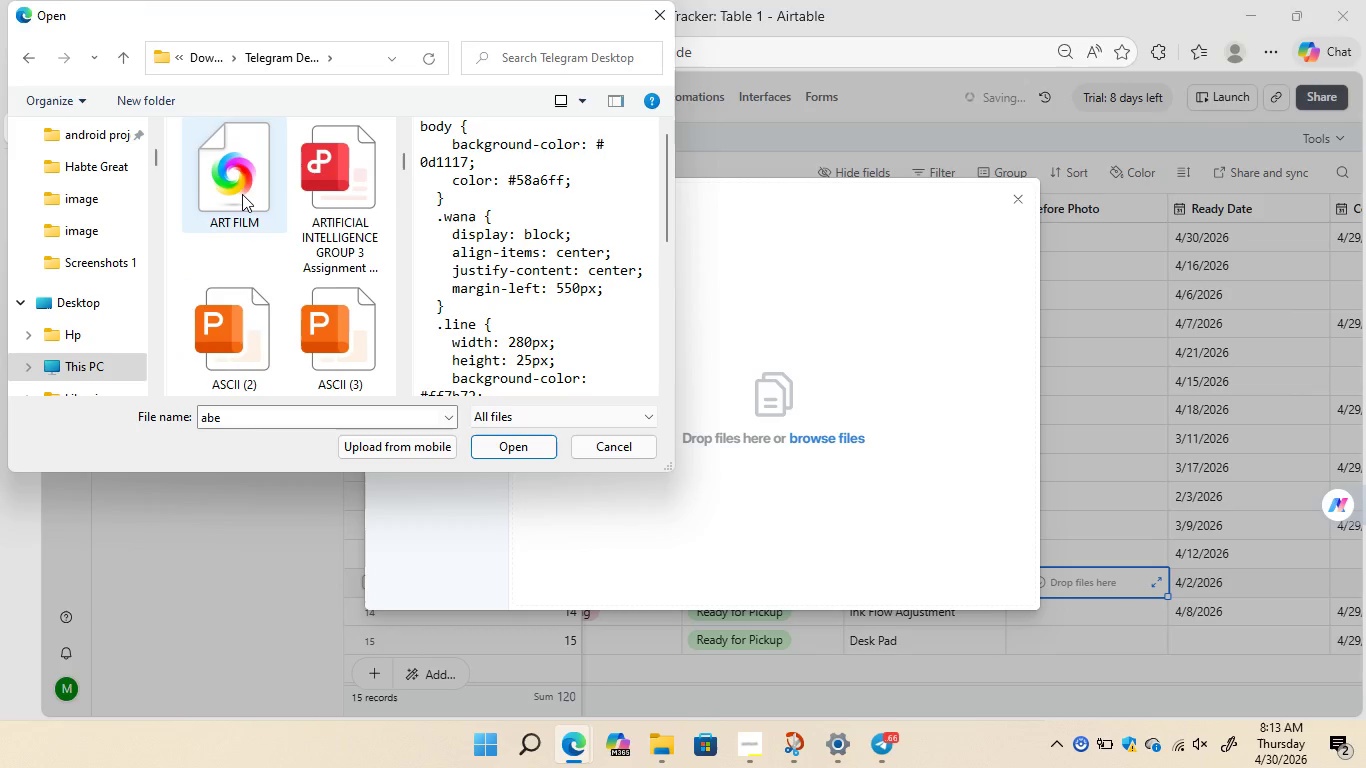 
left_click([242, 194])
 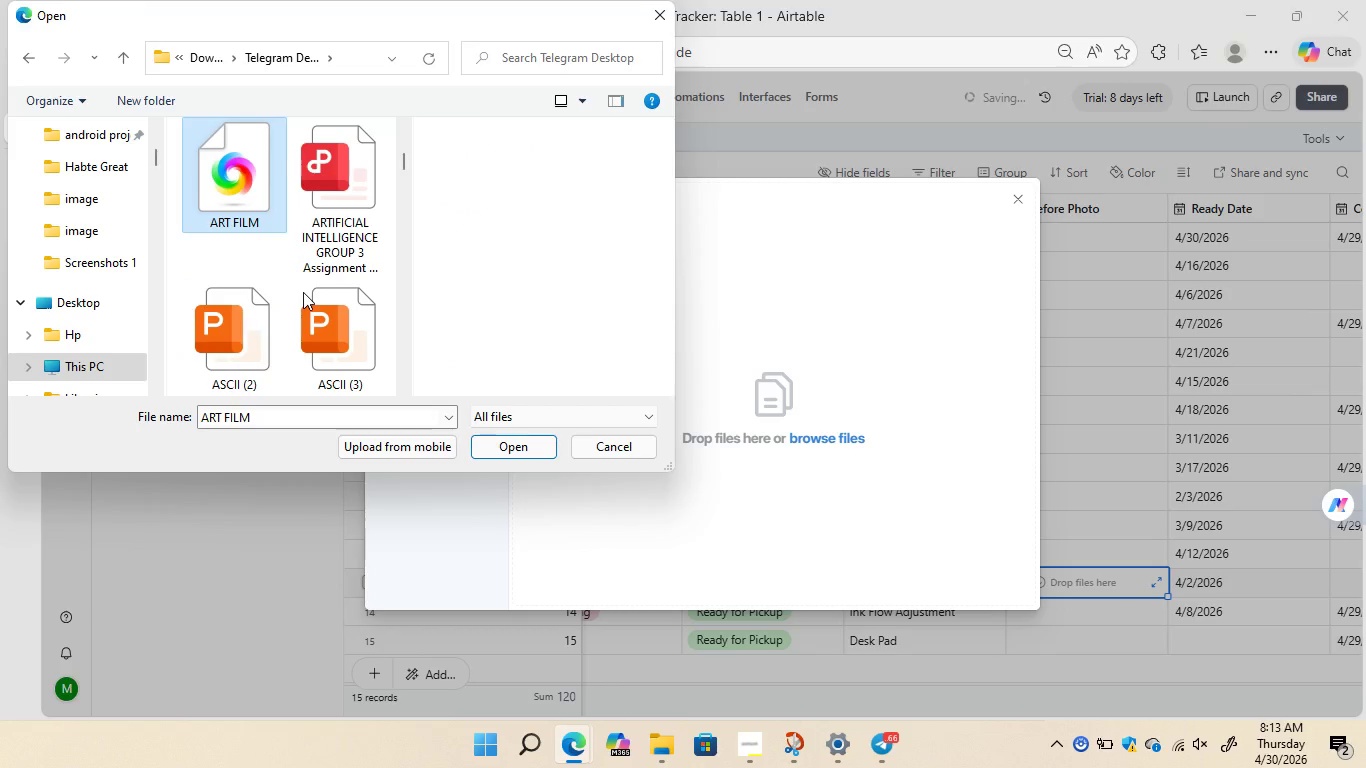 
scroll: coordinate [315, 324], scroll_direction: down, amount: 4.0
 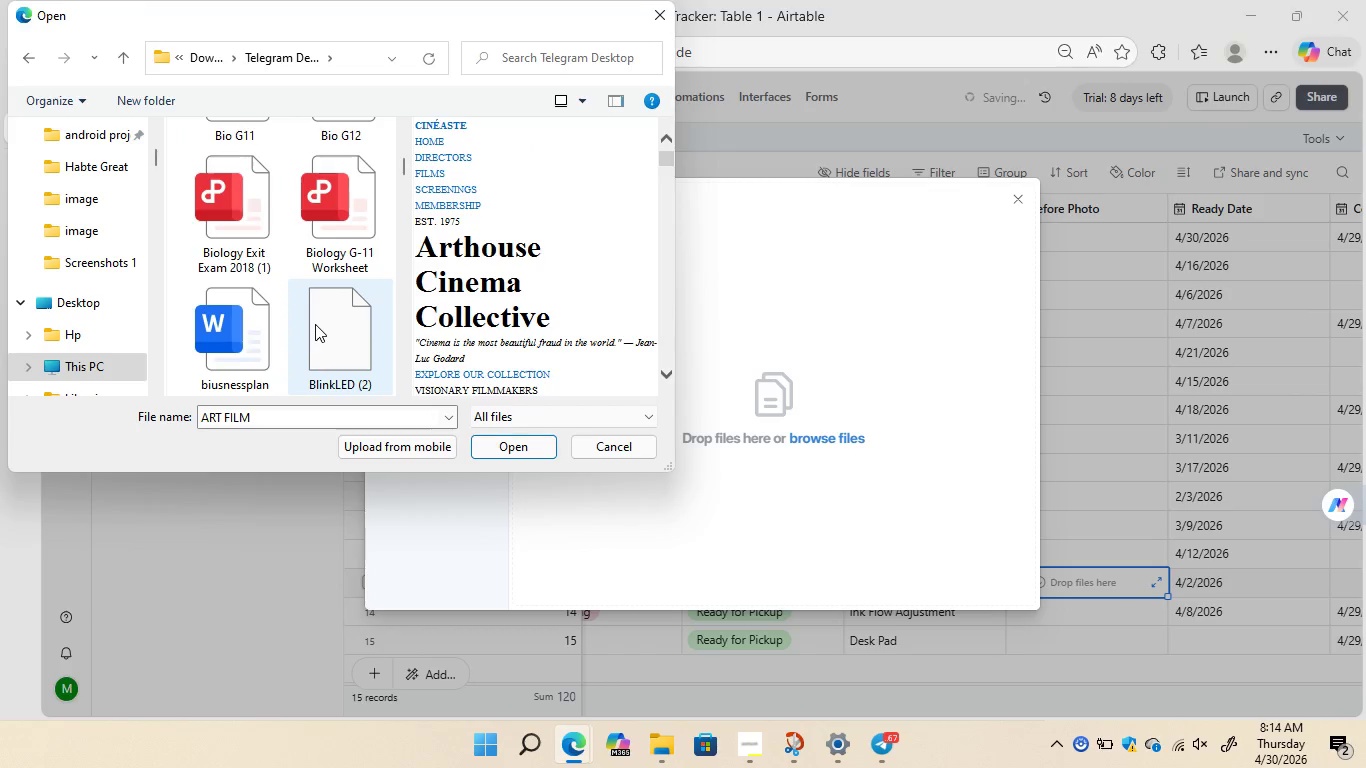 
scroll: coordinate [315, 324], scroll_direction: none, amount: 0.0
 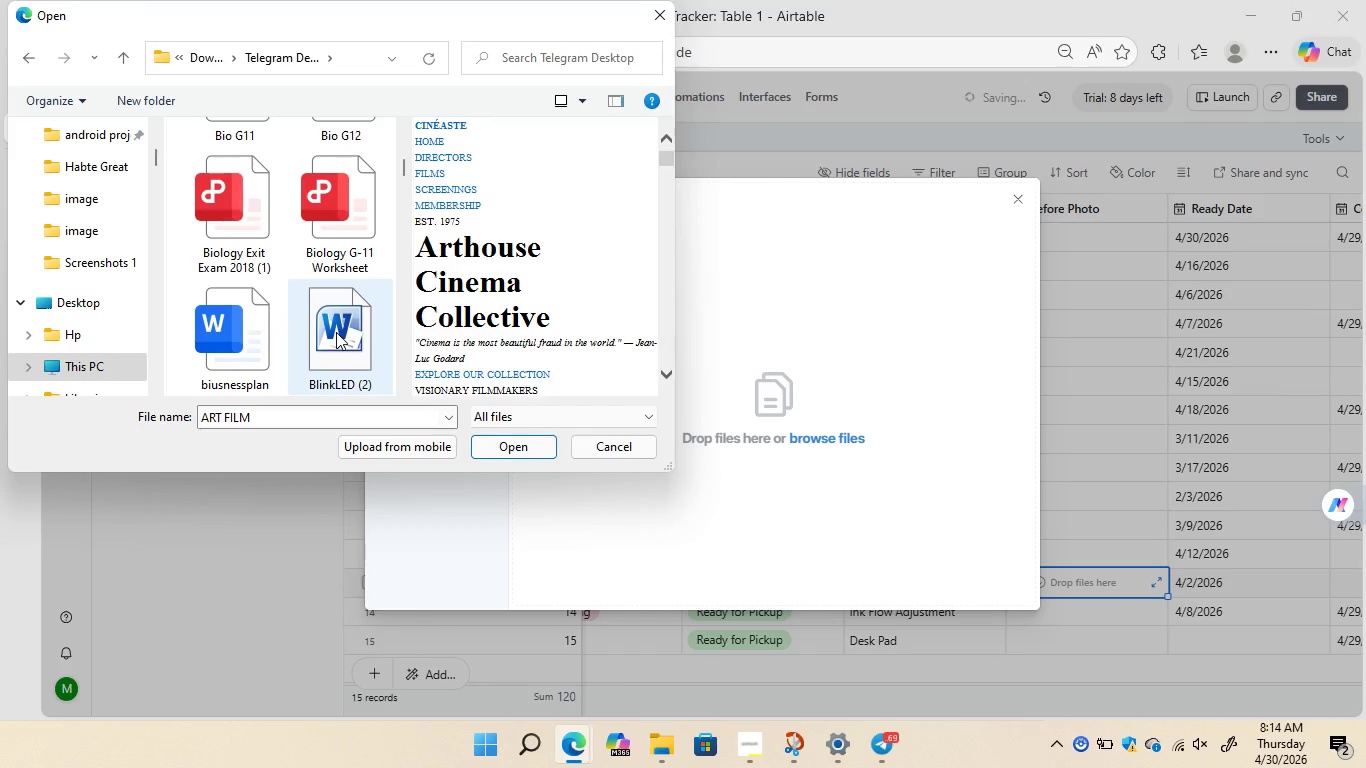 
left_click([336, 332])
 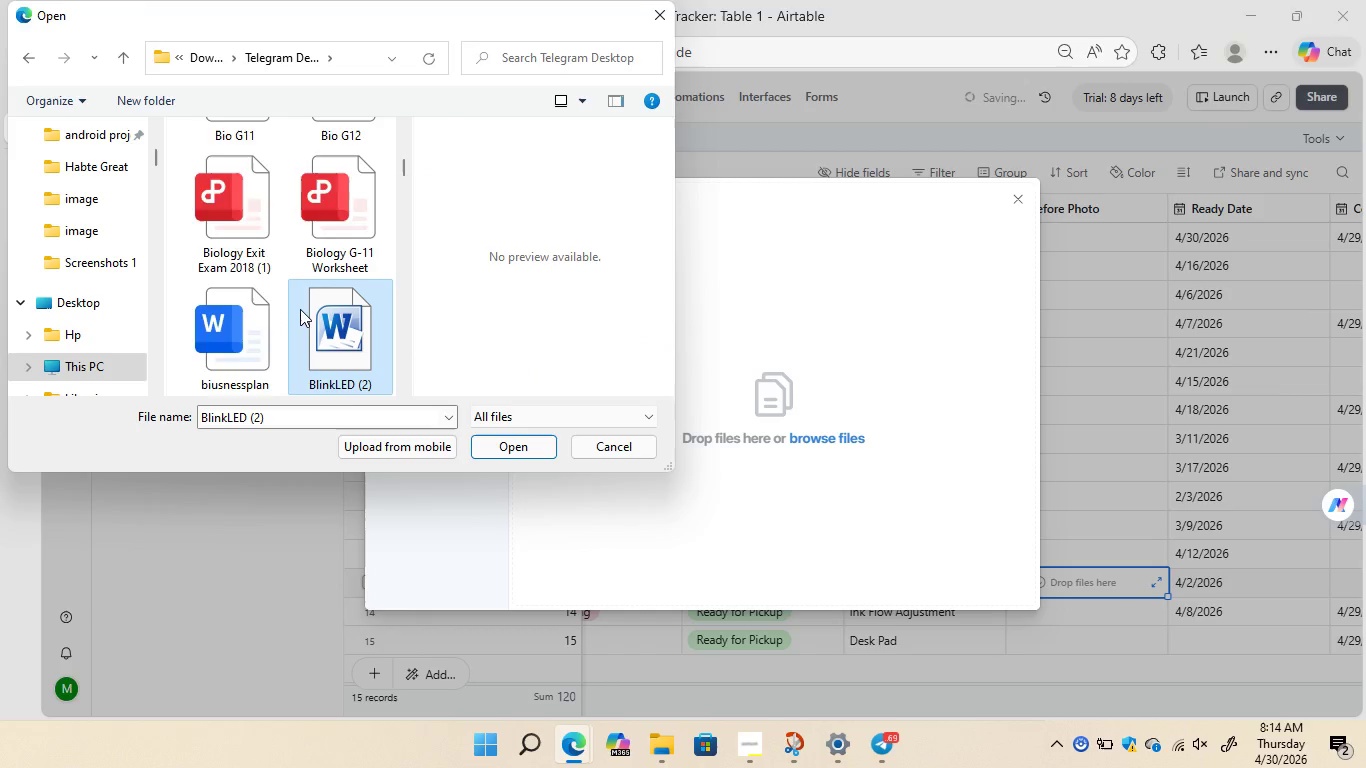 
scroll: coordinate [300, 309], scroll_direction: down, amount: 2.0
 